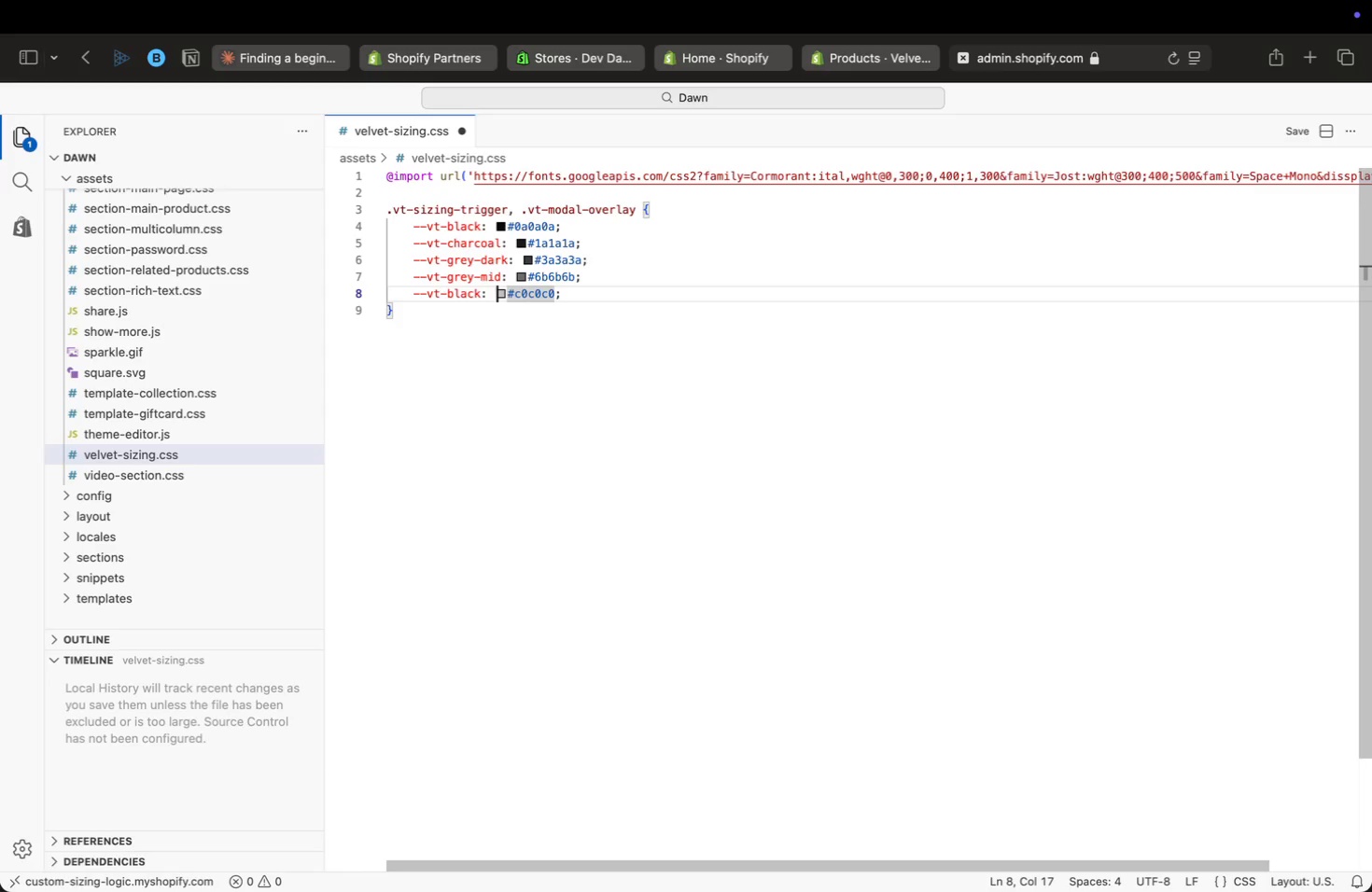 
key(Alt+ArrowLeft)
 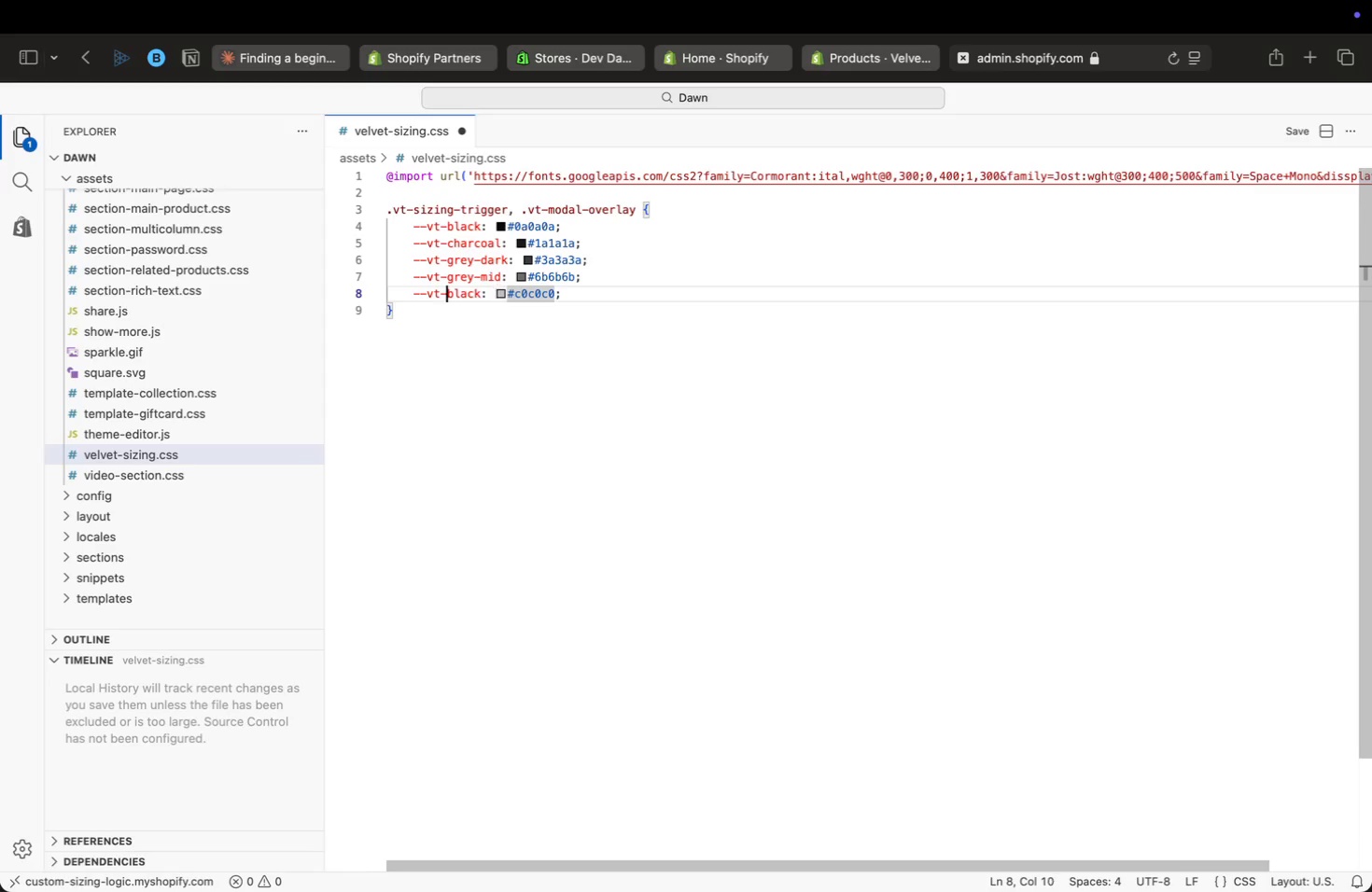 
key(Alt+ArrowLeft)
 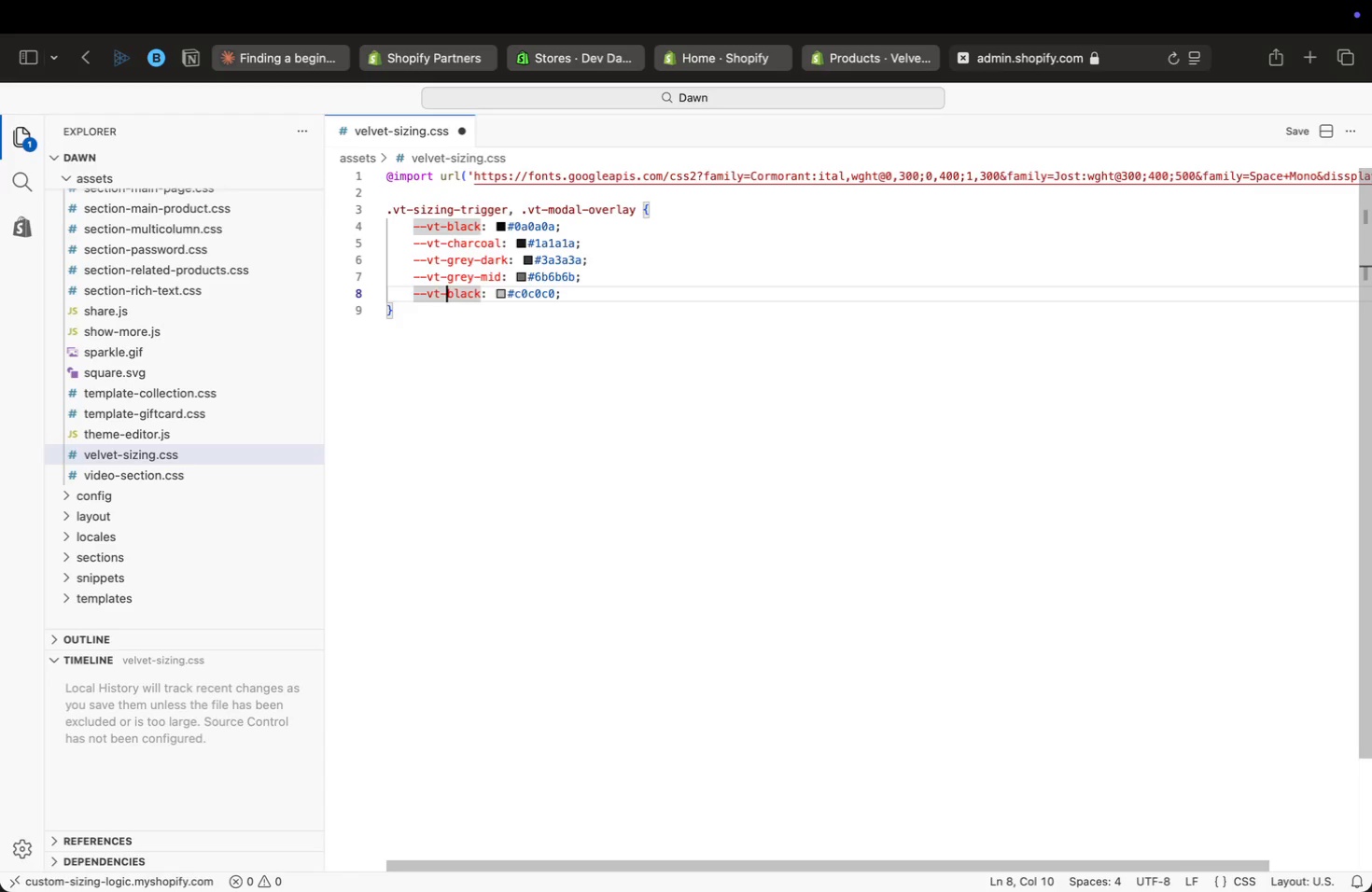 
key(Alt+ArrowRight)
 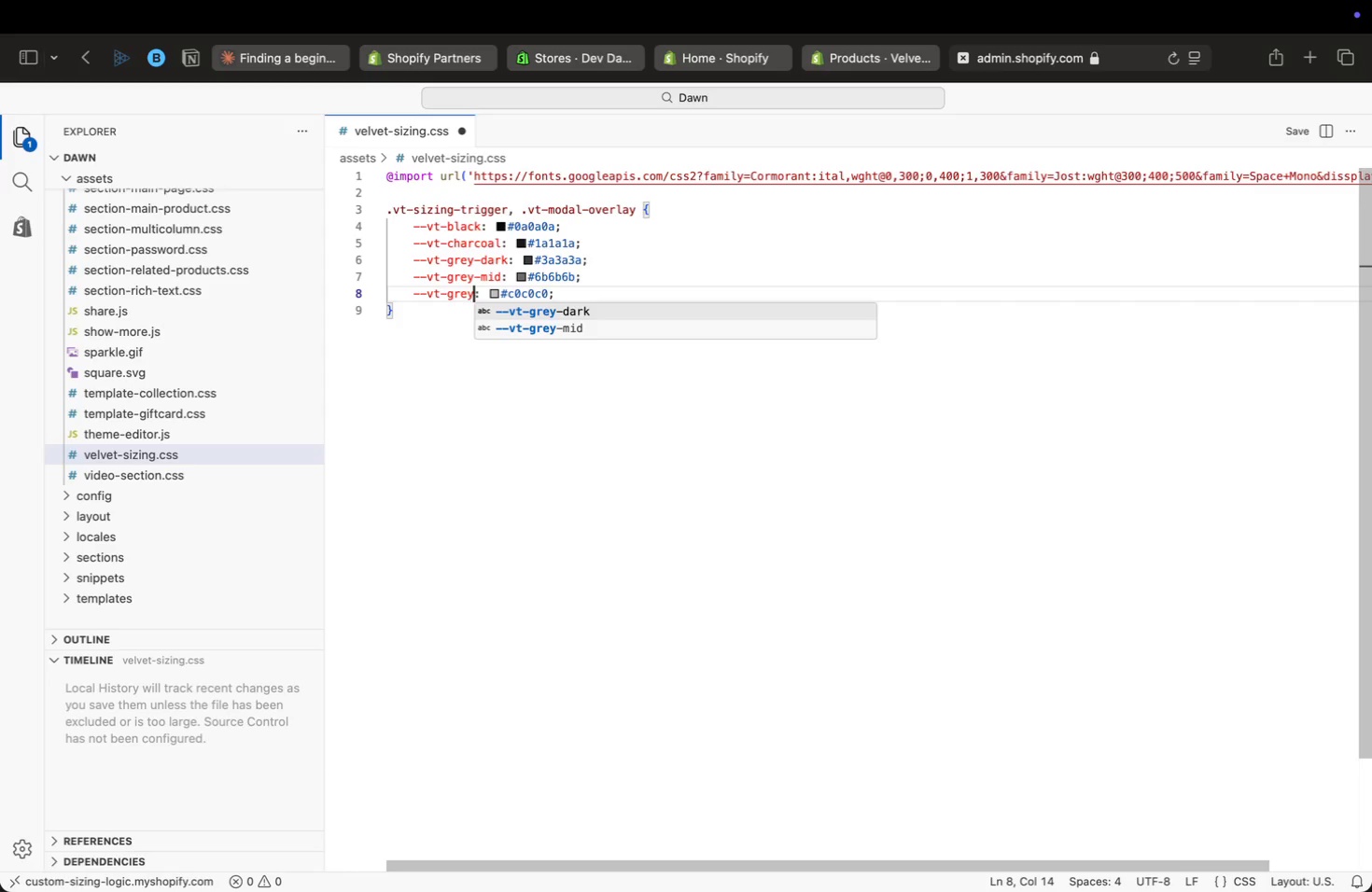 
key(Backspace)
key(Backspace)
key(Backspace)
key(Backspace)
key(Backspace)
type(grey-light)
 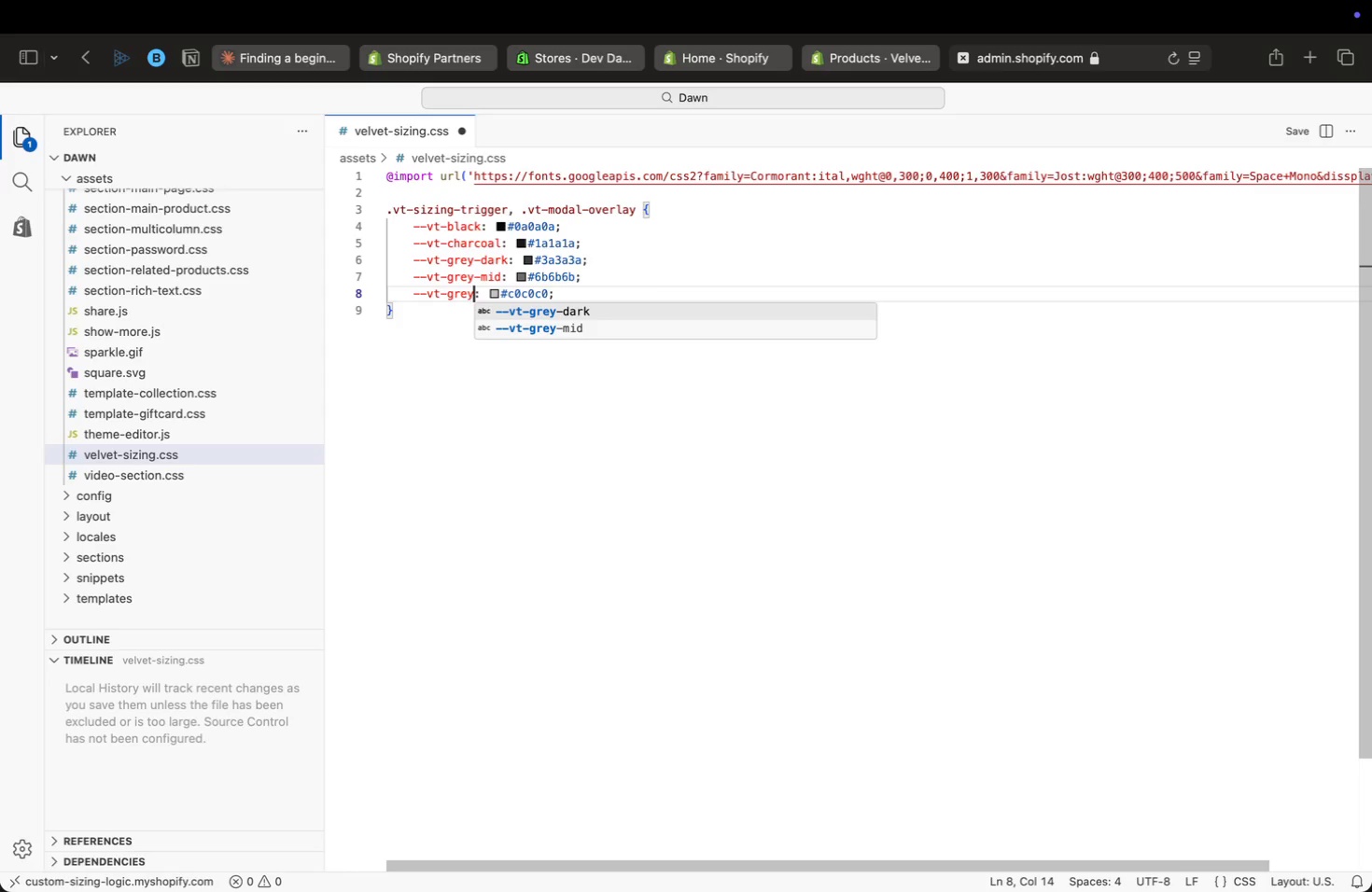 
key(Meta+ArrowRight)
 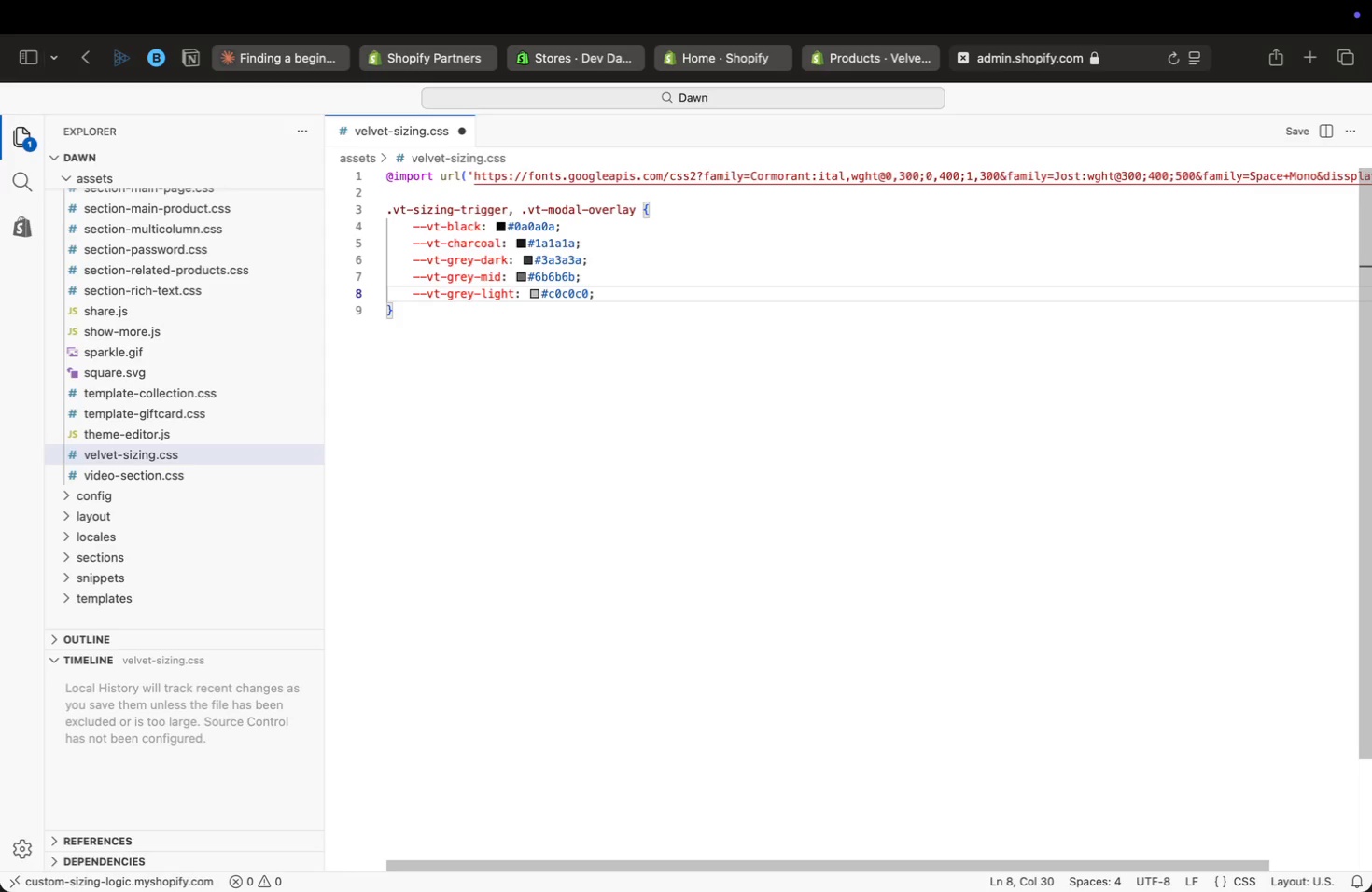 
key(Enter)
 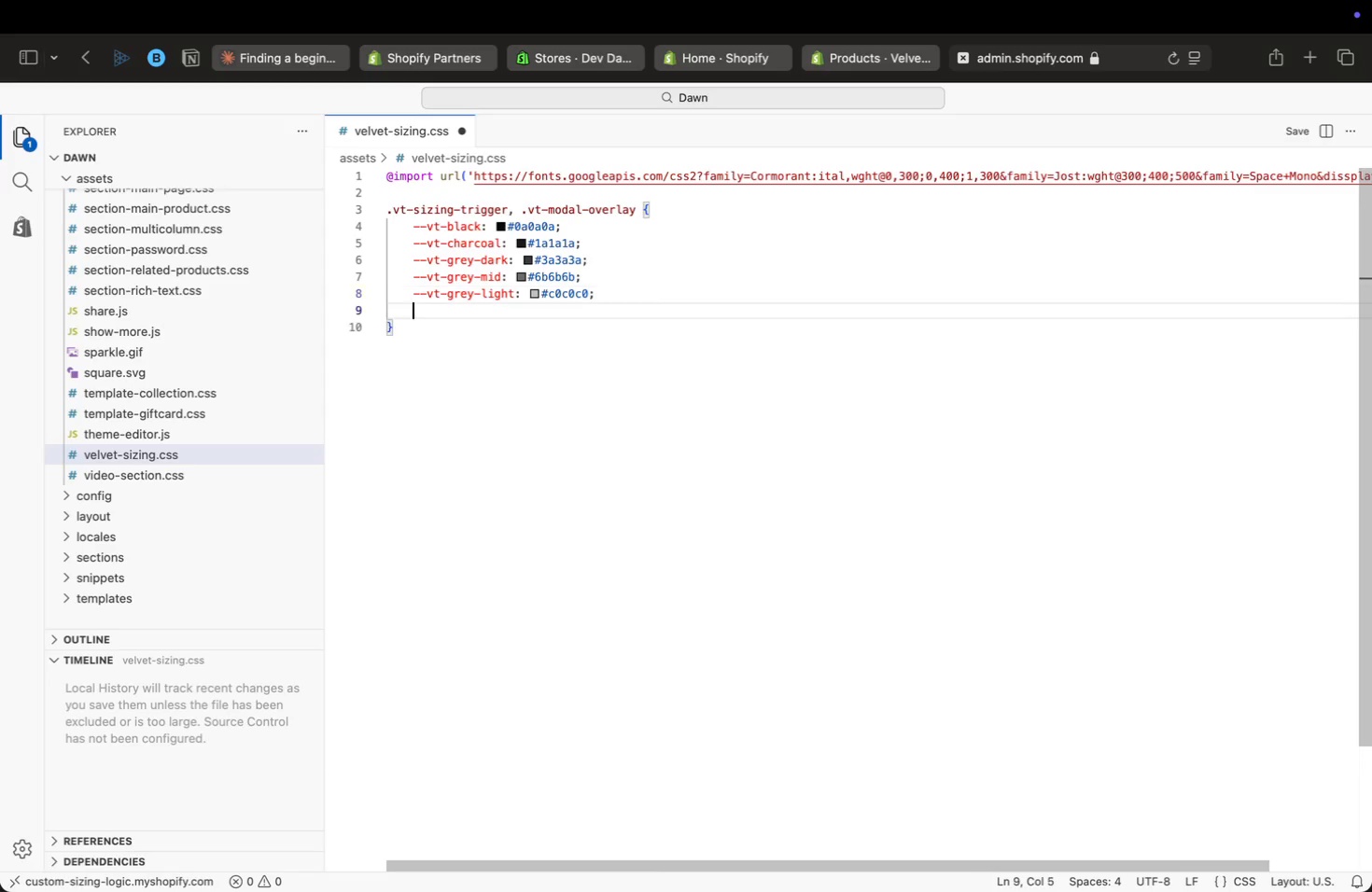 
key(Meta+V)
 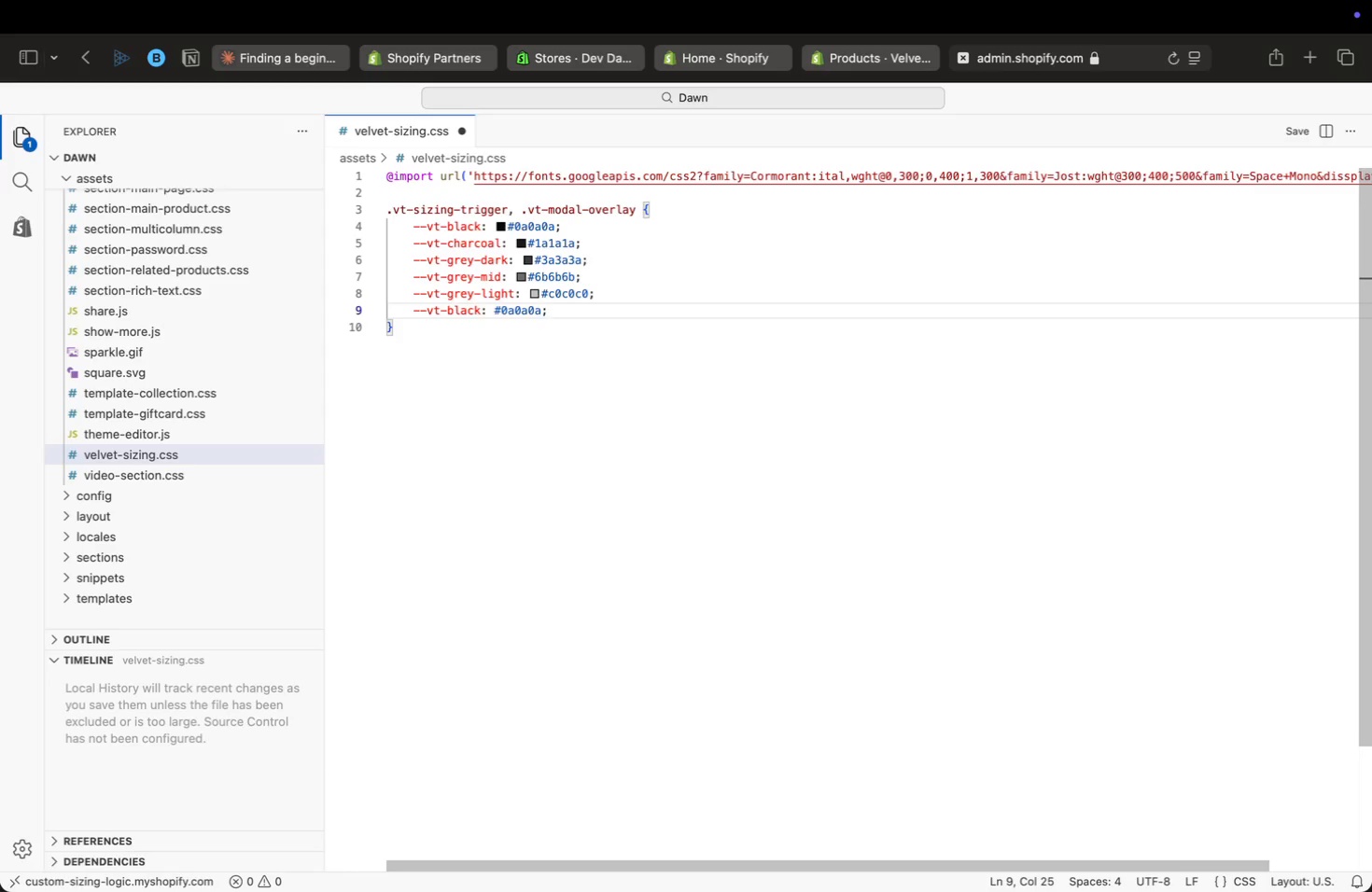 
key(ArrowLeft)
 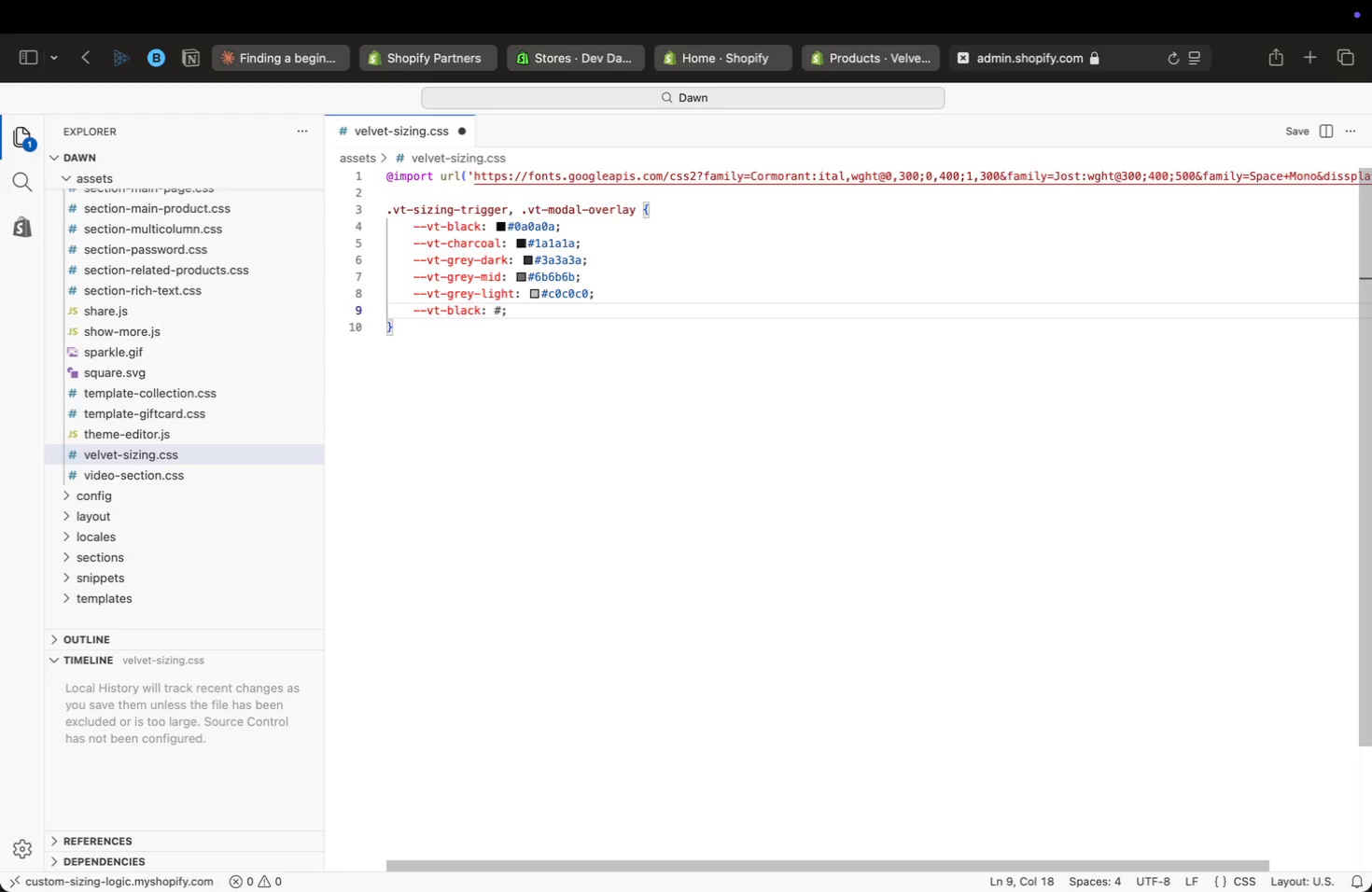 
key(Backspace)
key(Backspace)
key(Backspace)
key(Backspace)
key(Backspace)
key(Backspace)
type(f0f0f0)
 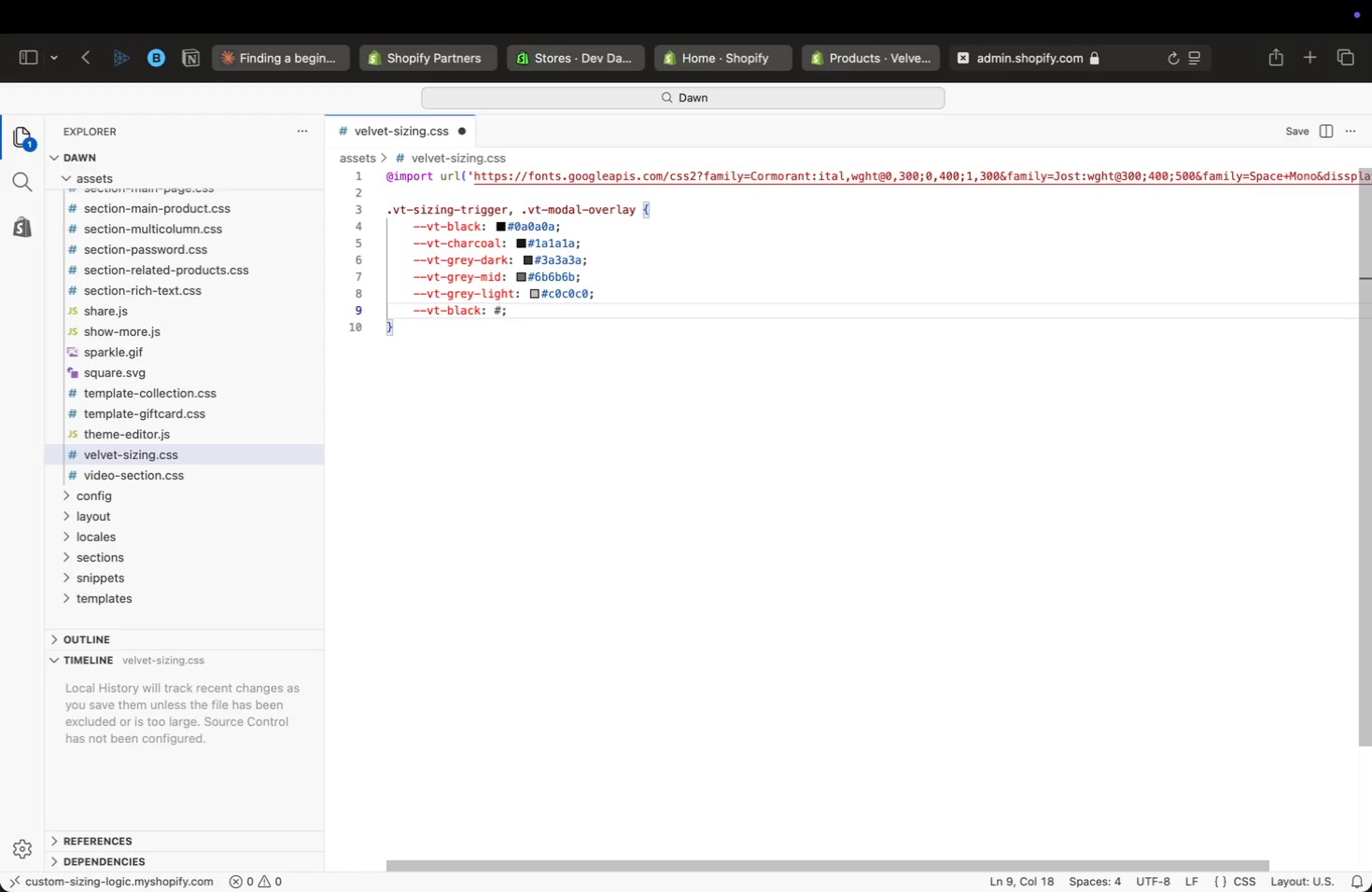 
key(Alt+ArrowLeft)
 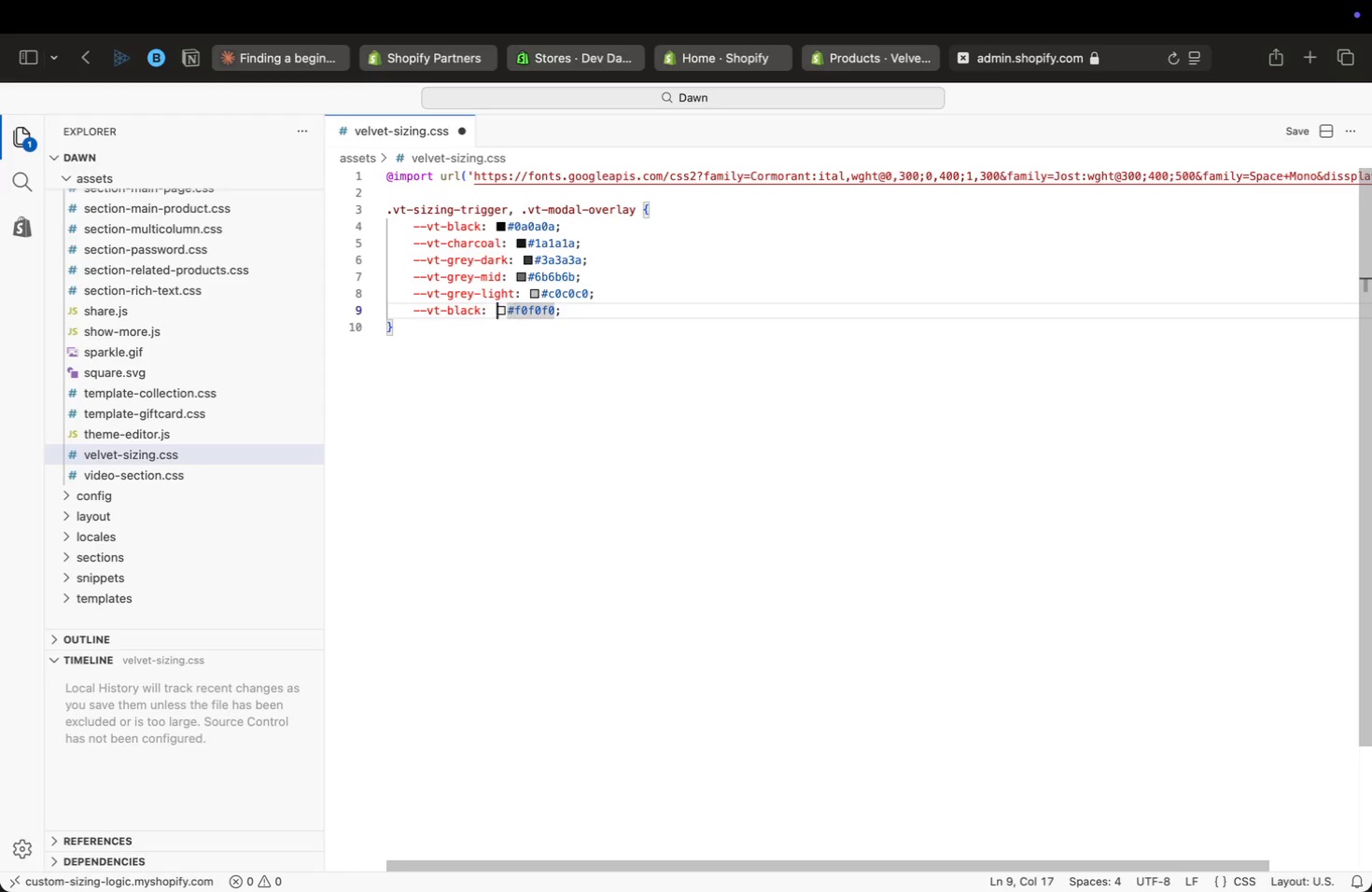 
key(Alt+ArrowLeft)
 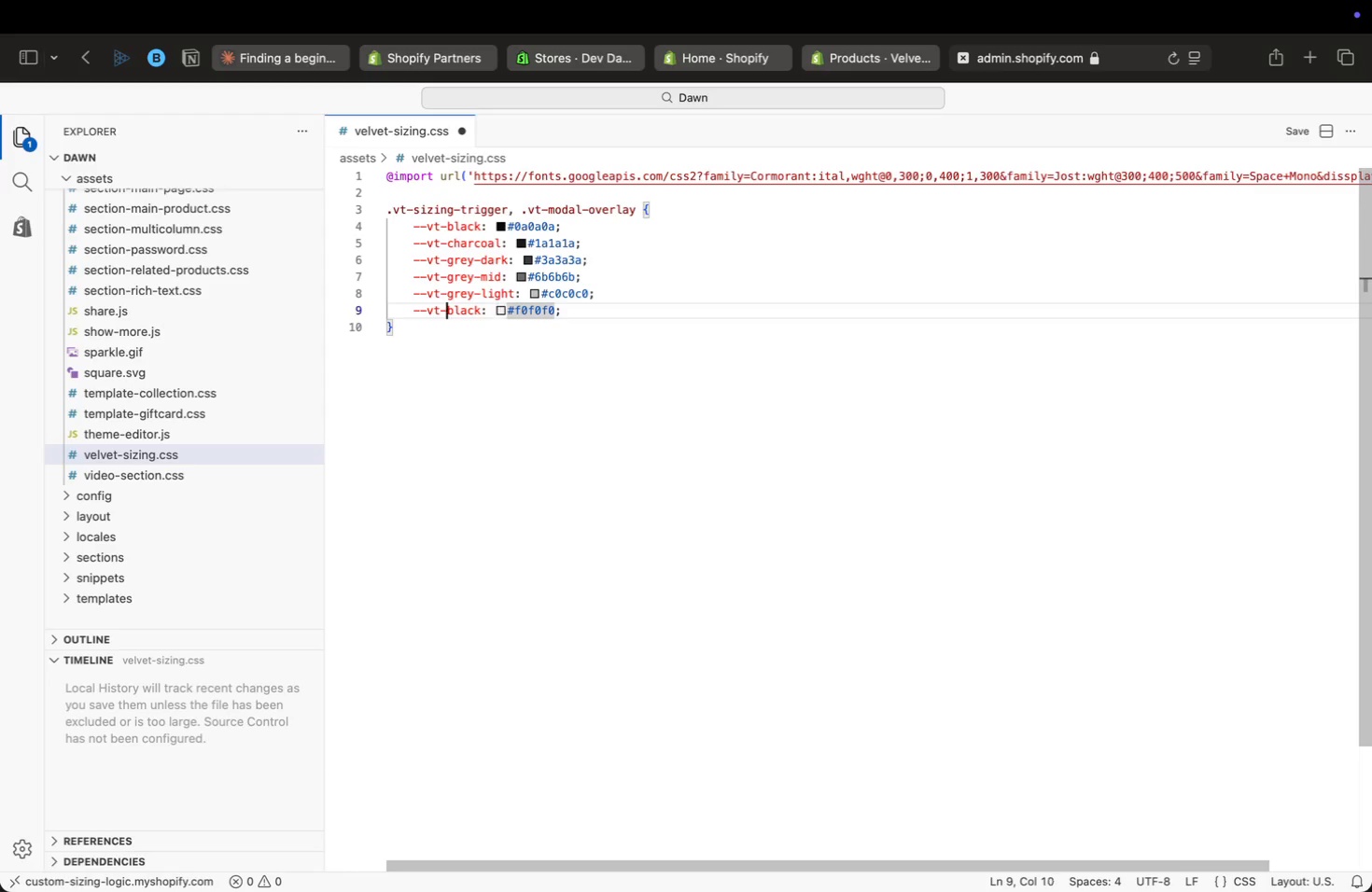 
key(Alt+ArrowLeft)
 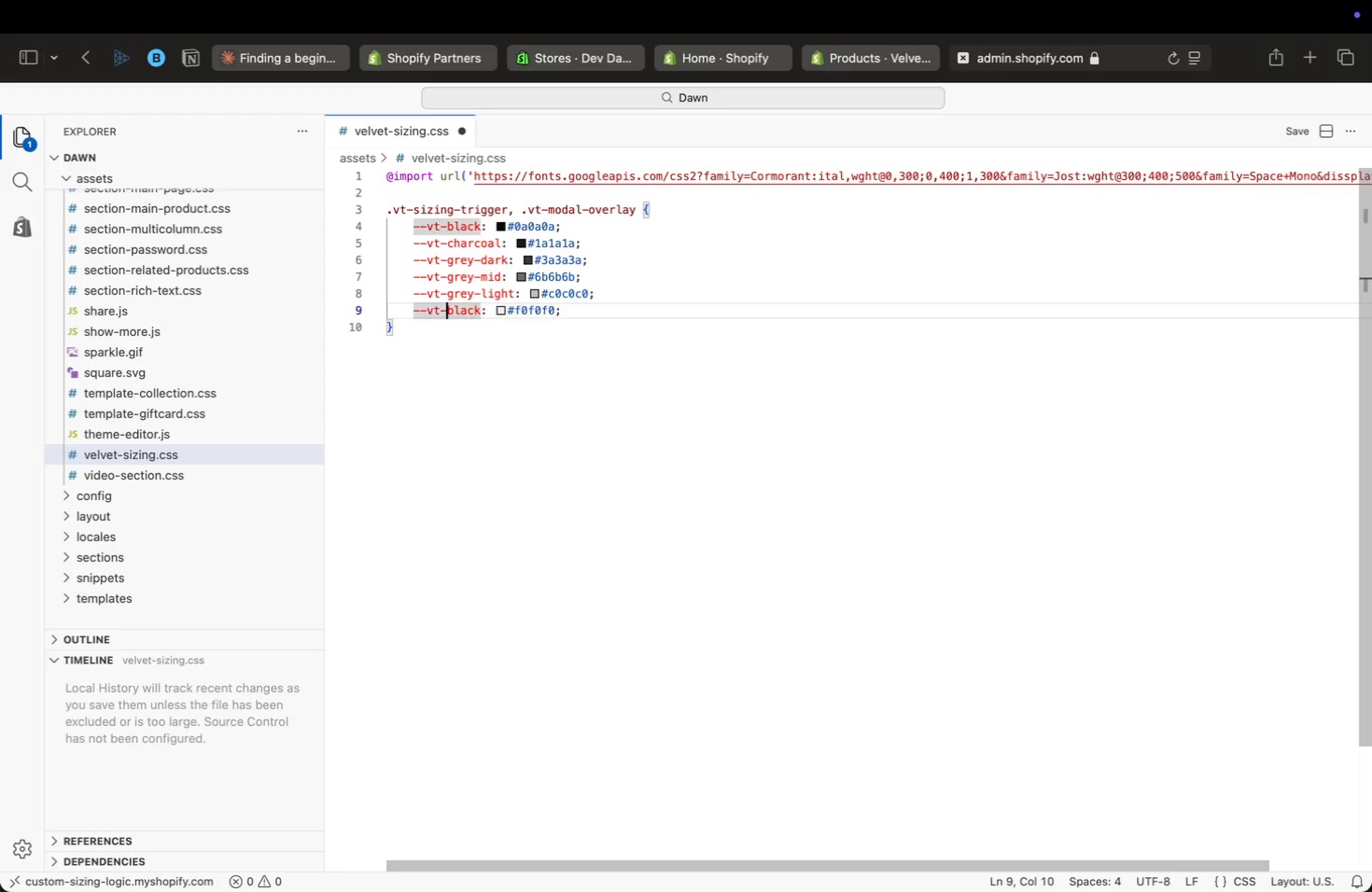 
key(Alt+ArrowRight)
 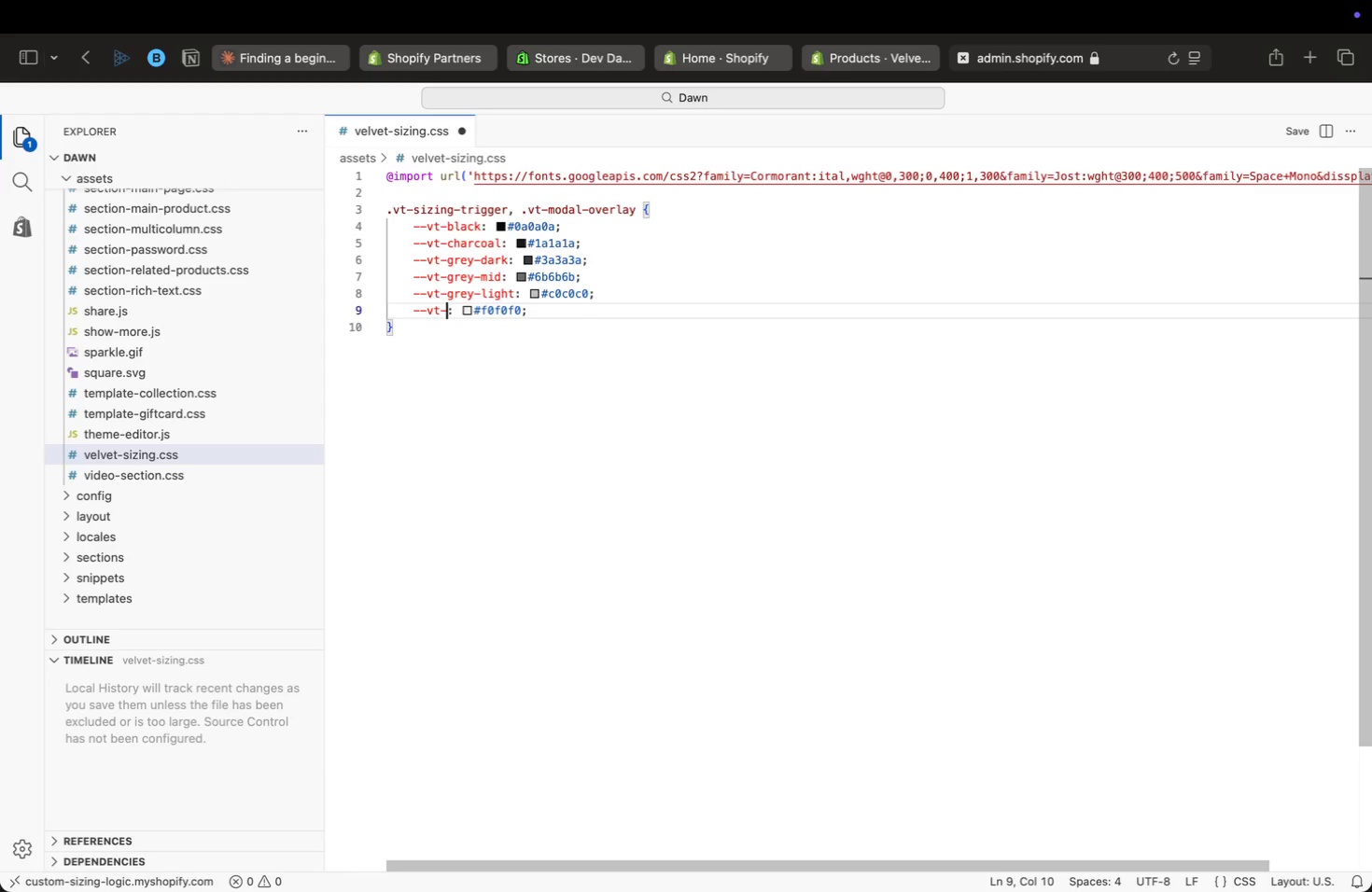 
key(Backspace)
key(Backspace)
key(Backspace)
key(Backspace)
key(Backspace)
type(grey-pale)
 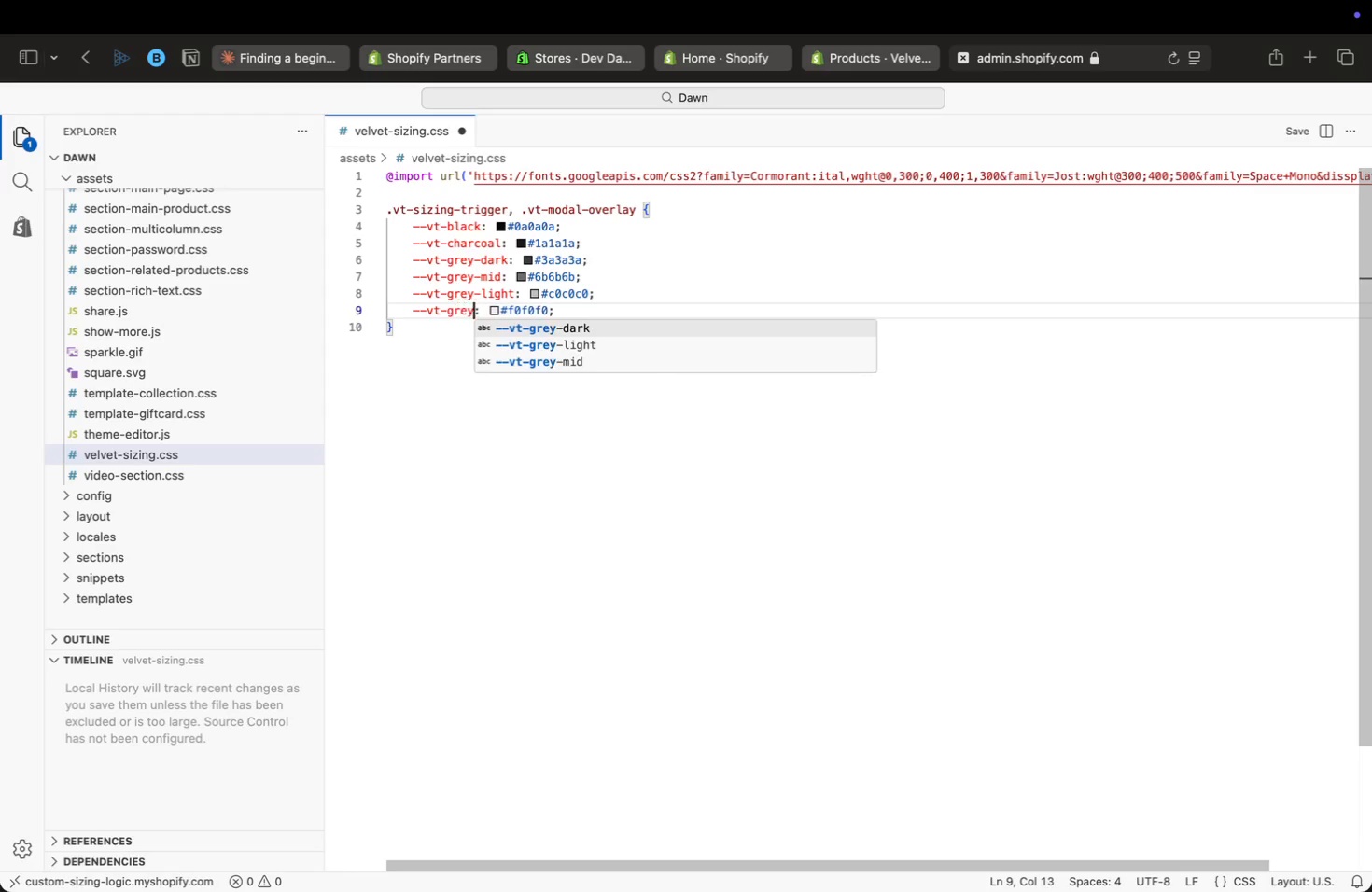 
key(Meta+ArrowRight)
 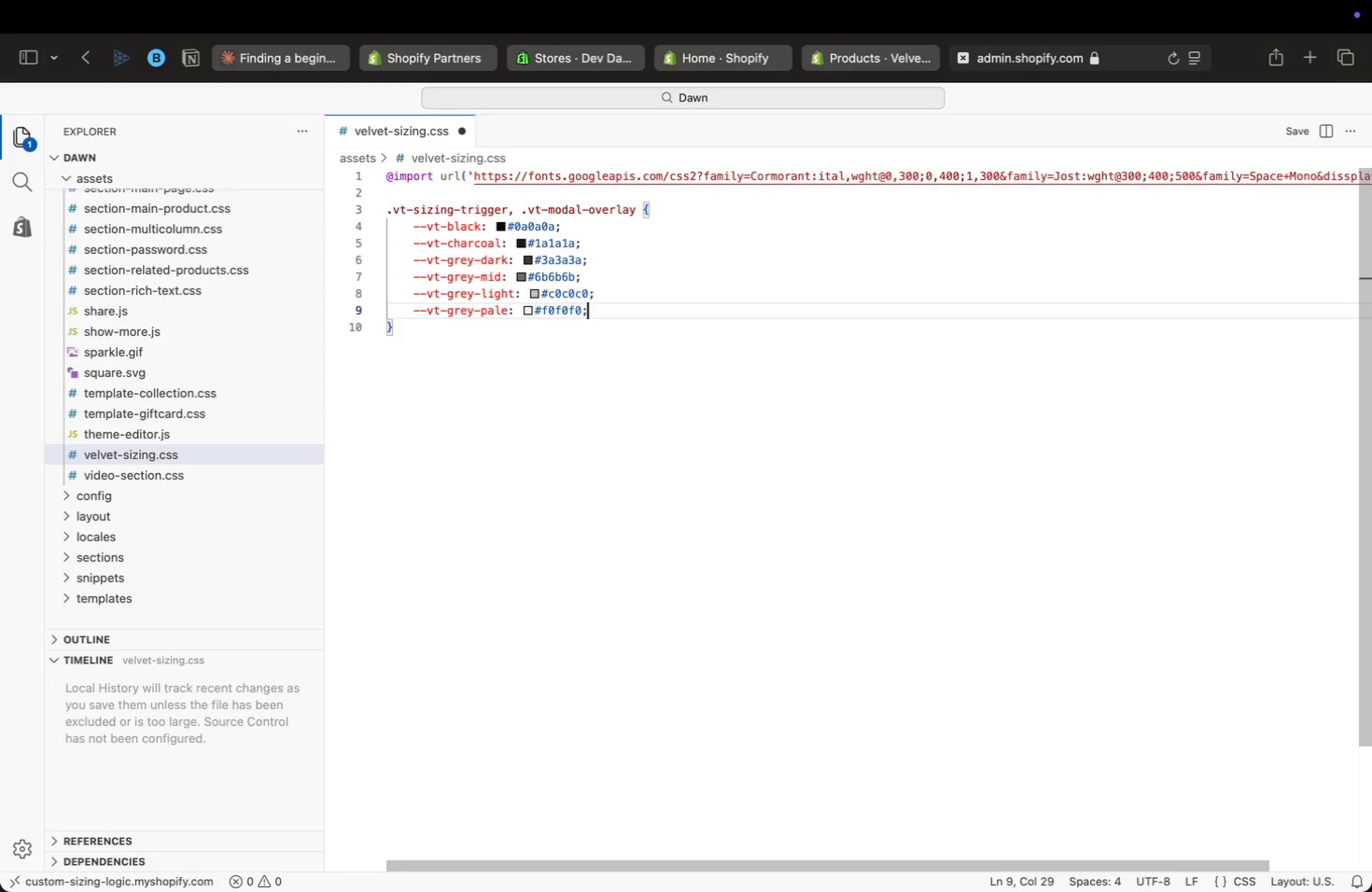 
key(Enter)
 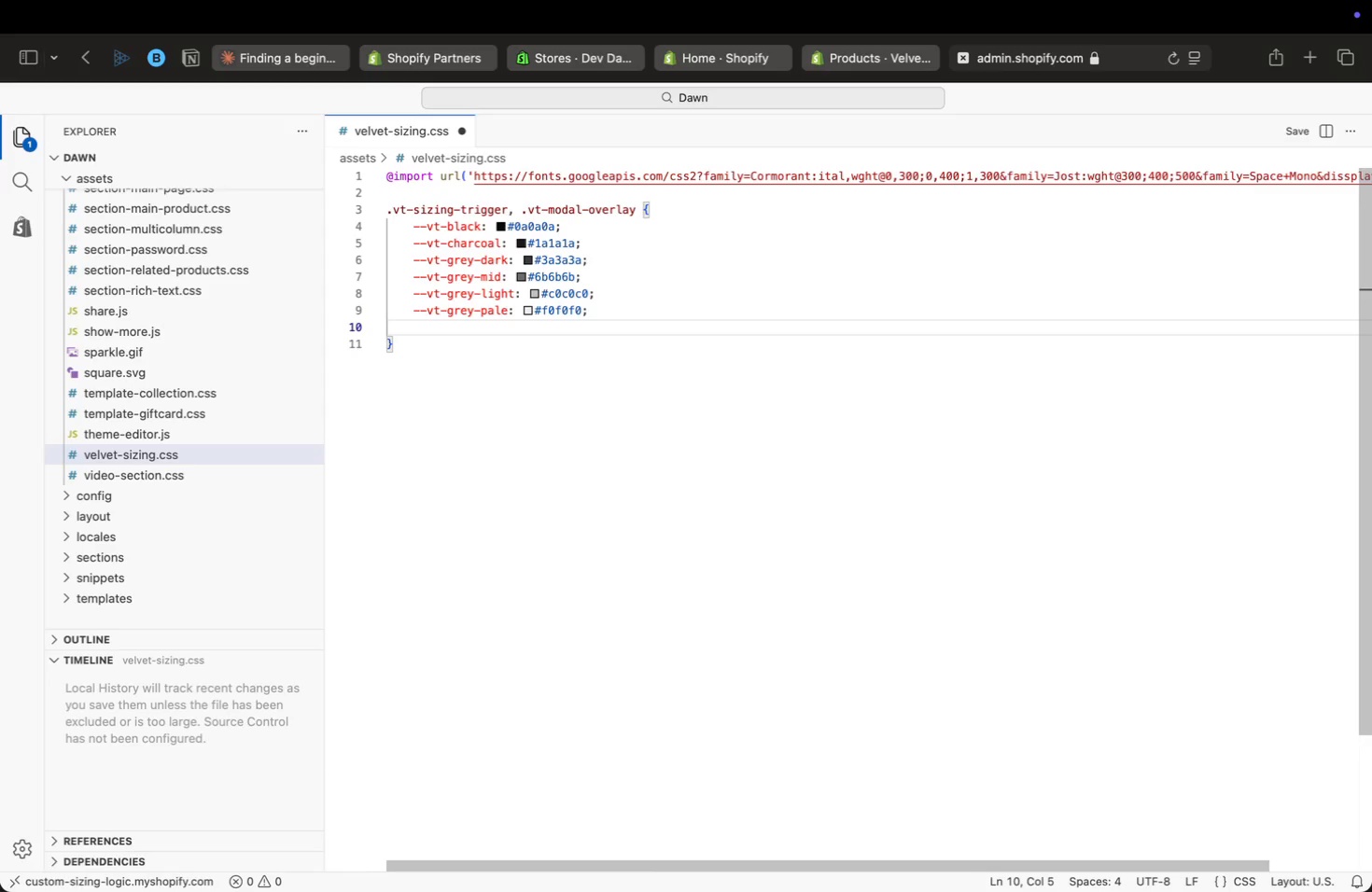 
key(Meta+V)
 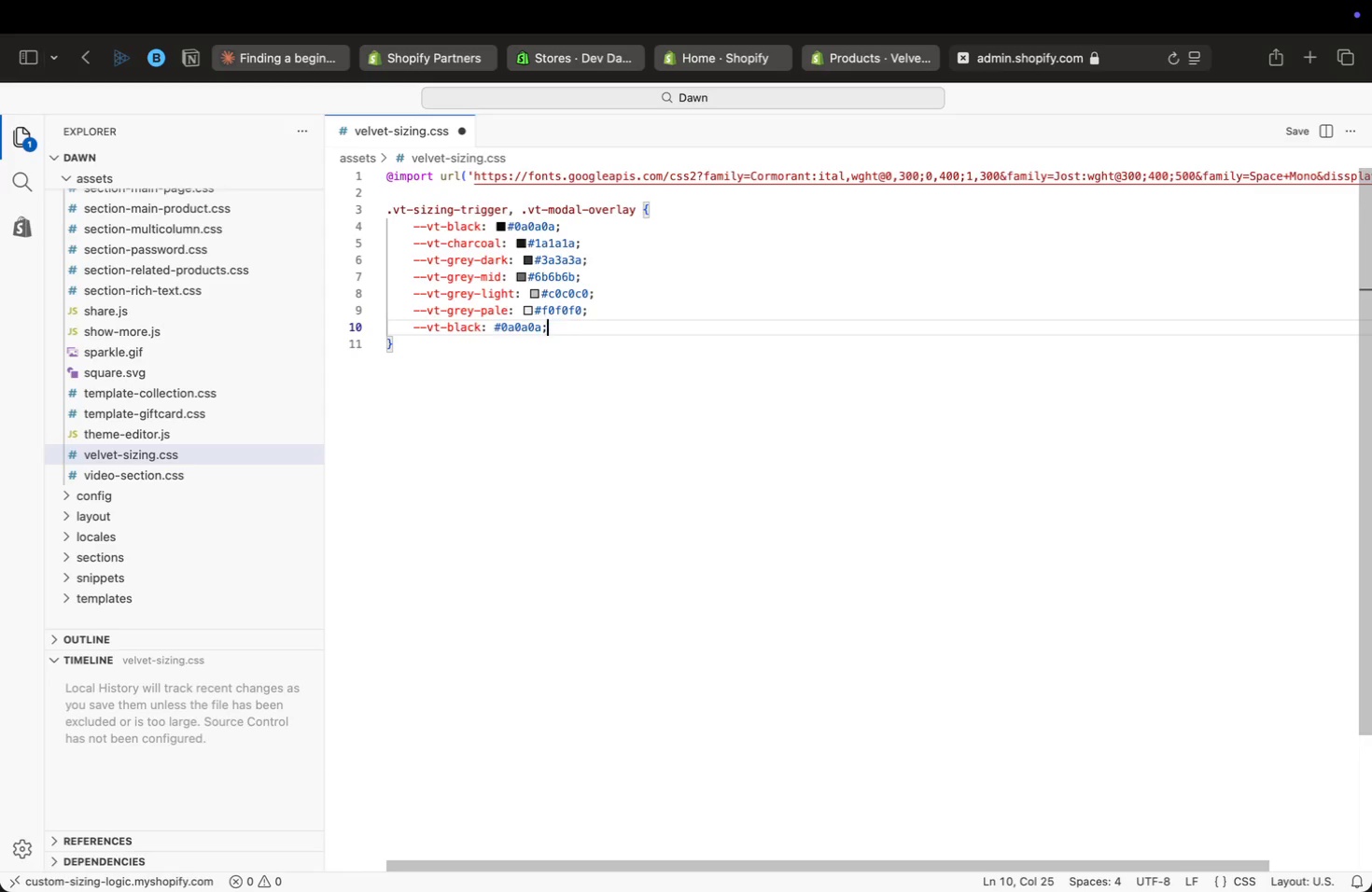 
key(ArrowLeft)
 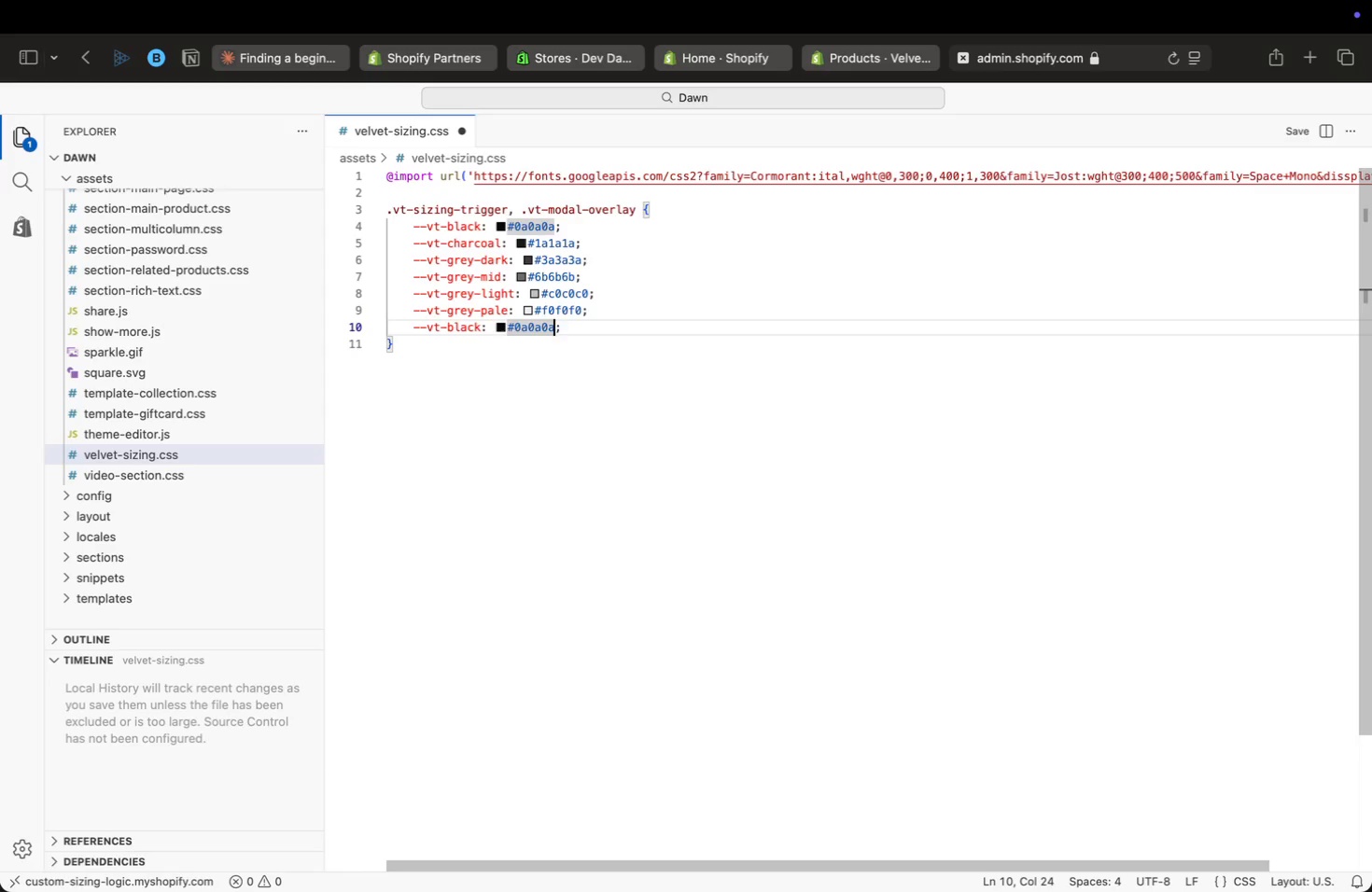 
key(Backspace)
 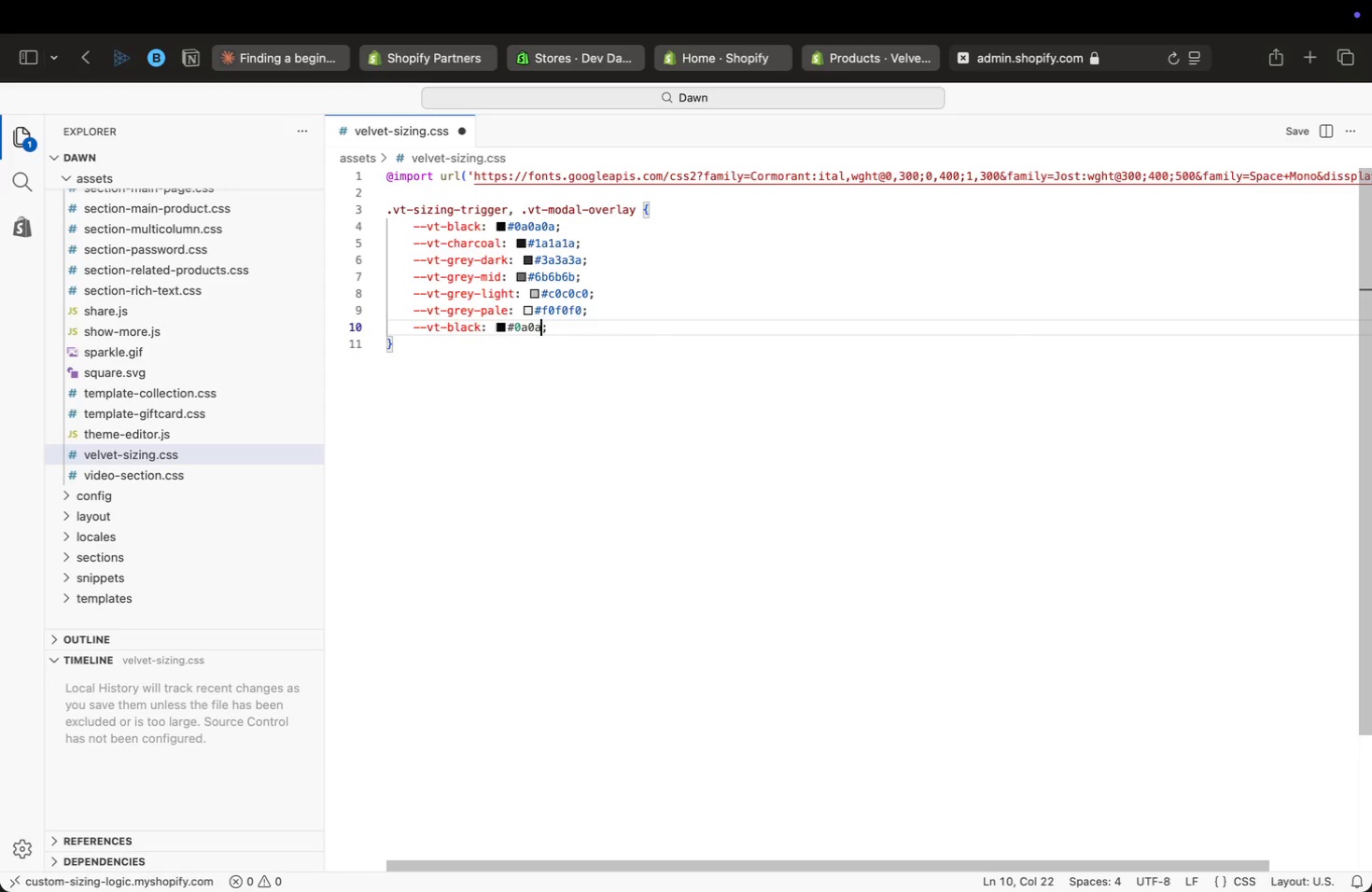 
key(Backspace)
 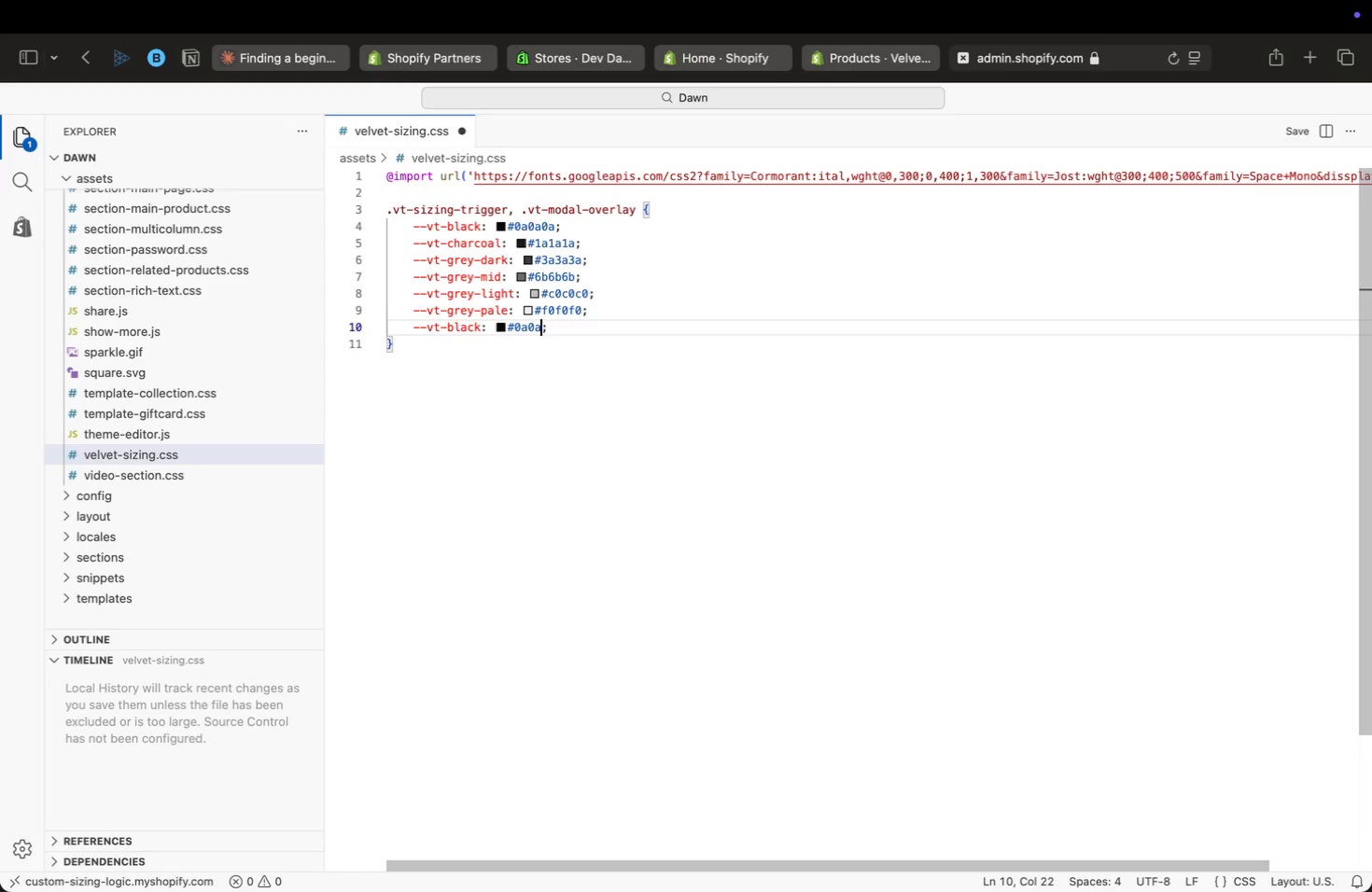 
key(Backspace)
 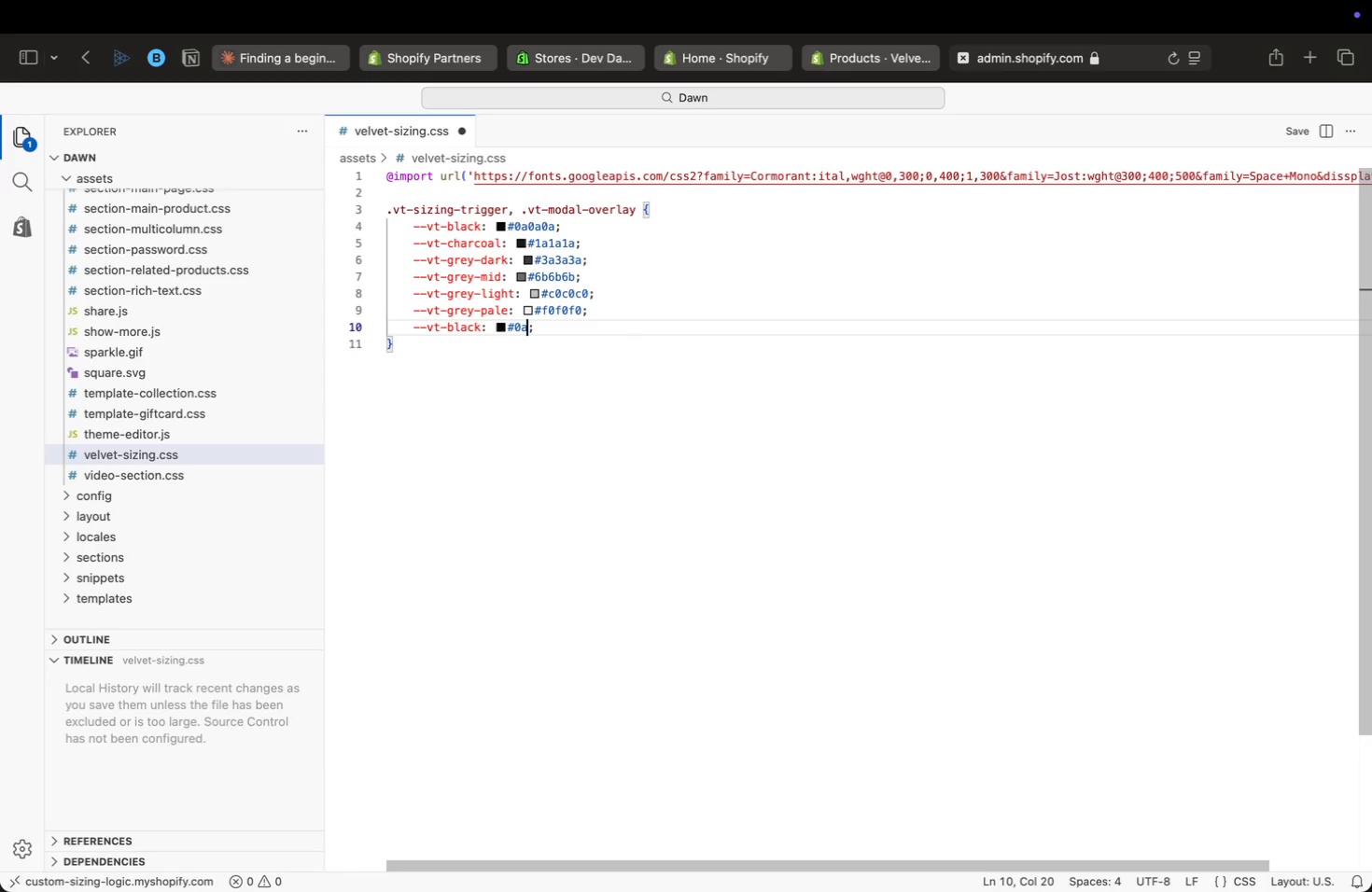 
key(Backspace)
 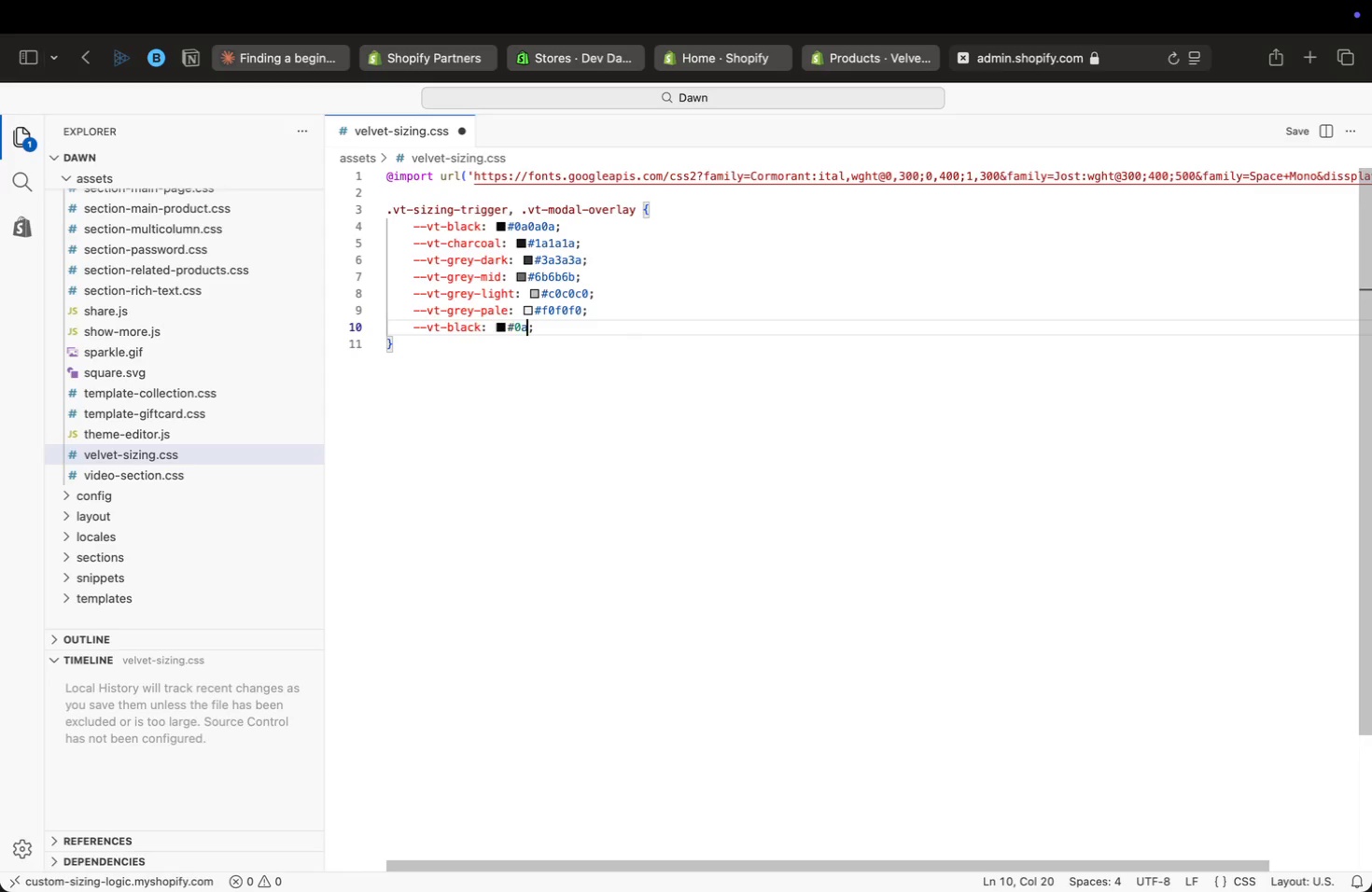 
key(Backspace)
 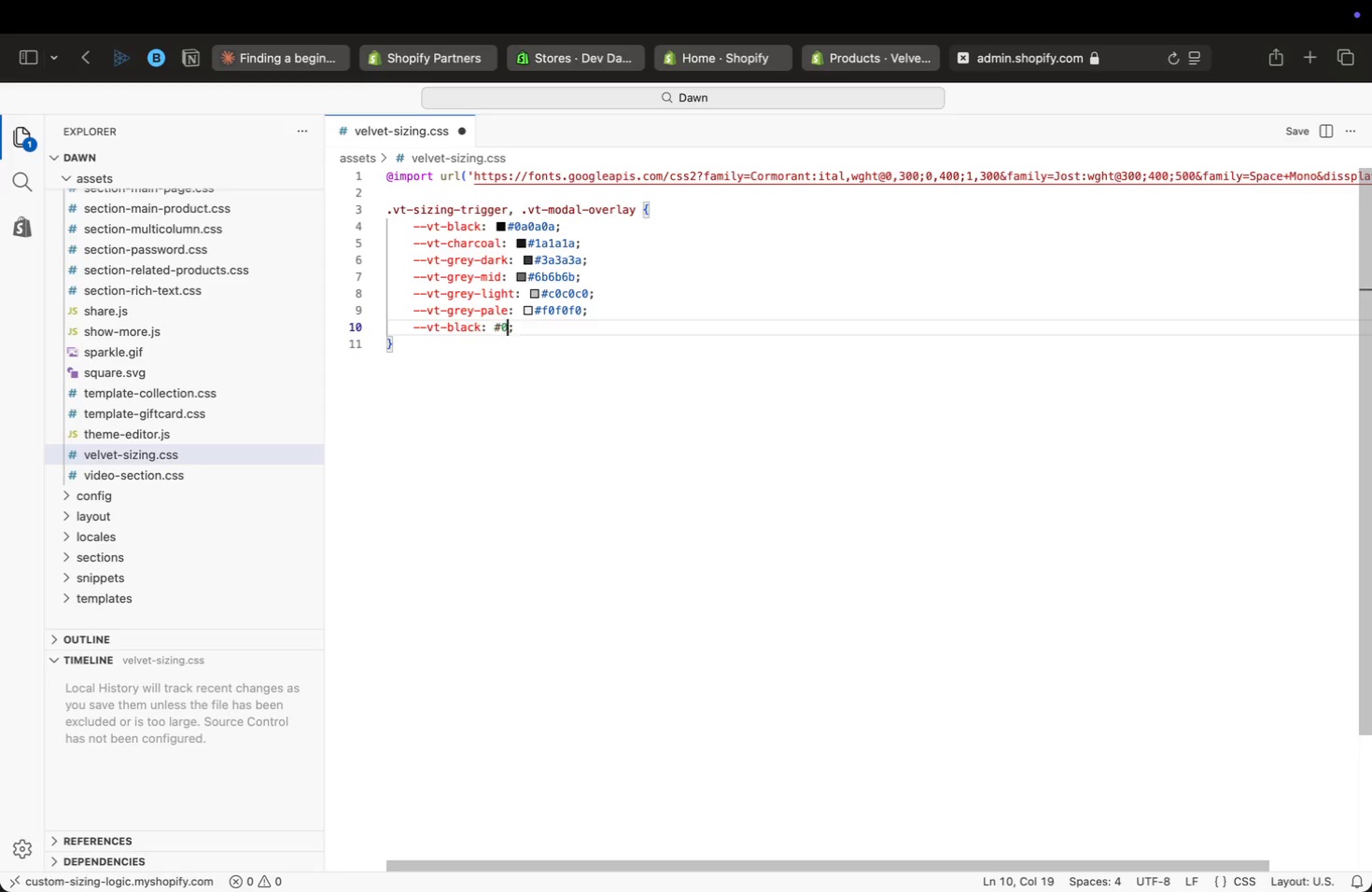 
key(Backspace)
 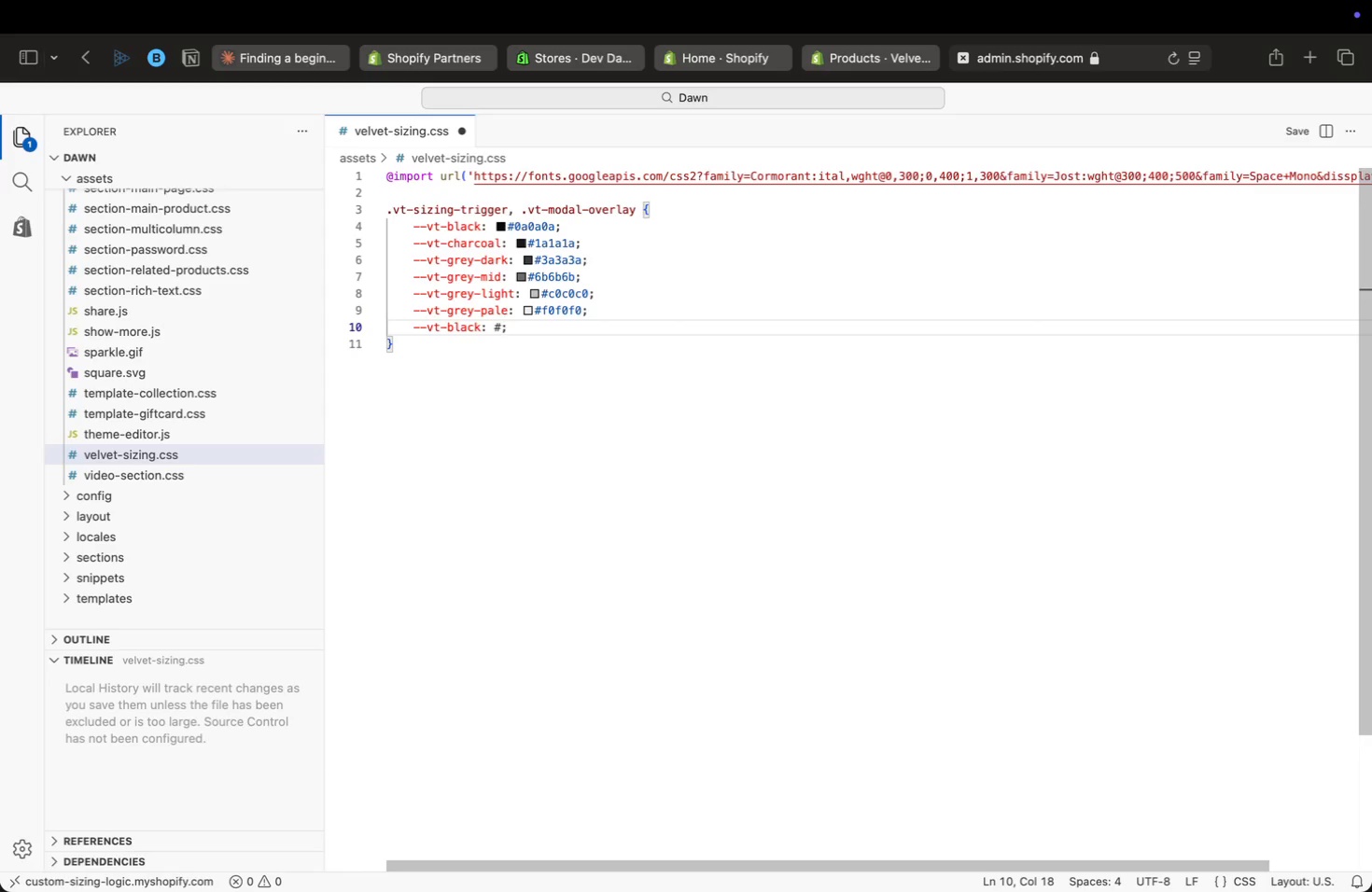 
type(ffffff)
 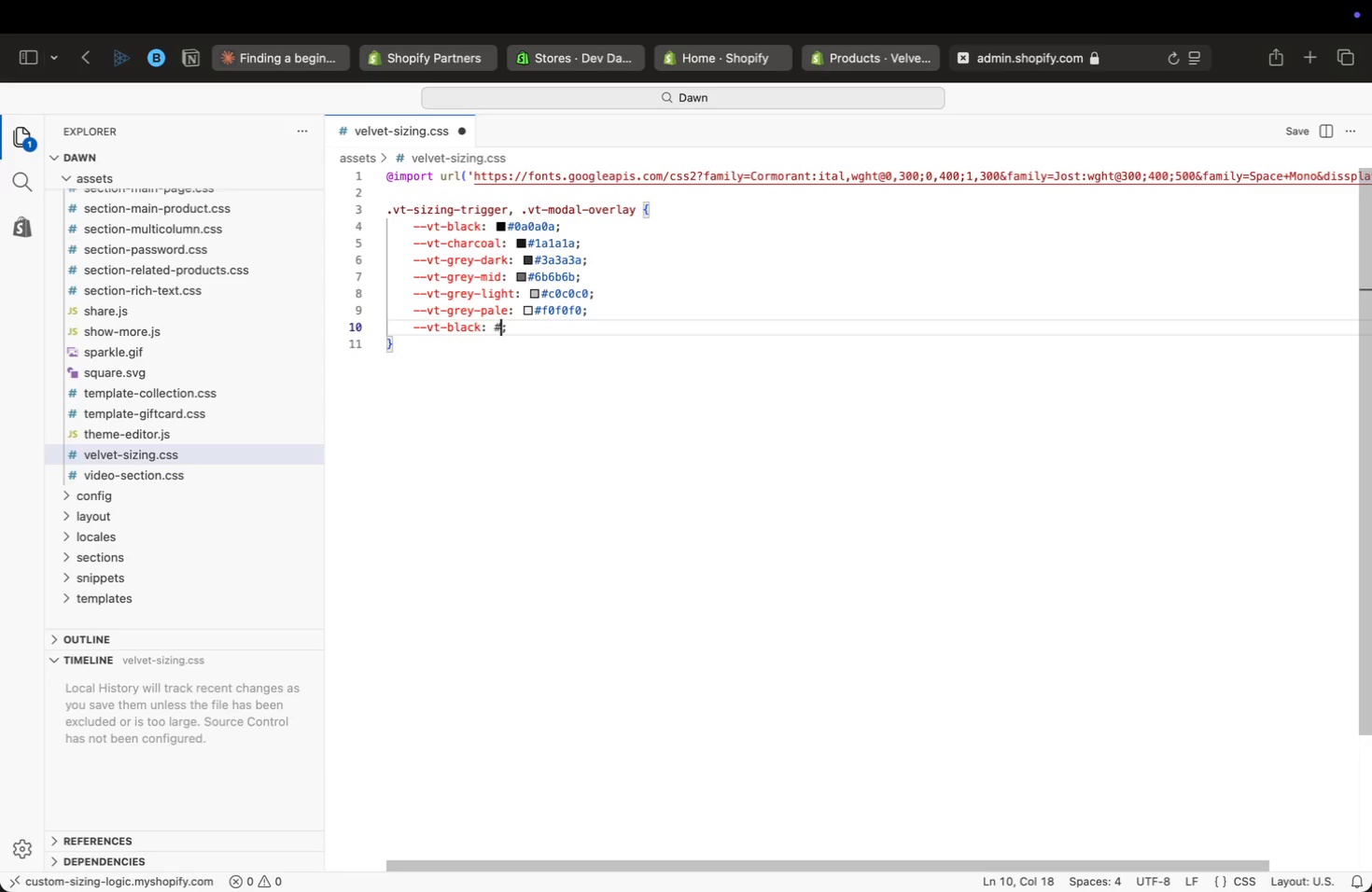 
key(Alt+ArrowLeft)
 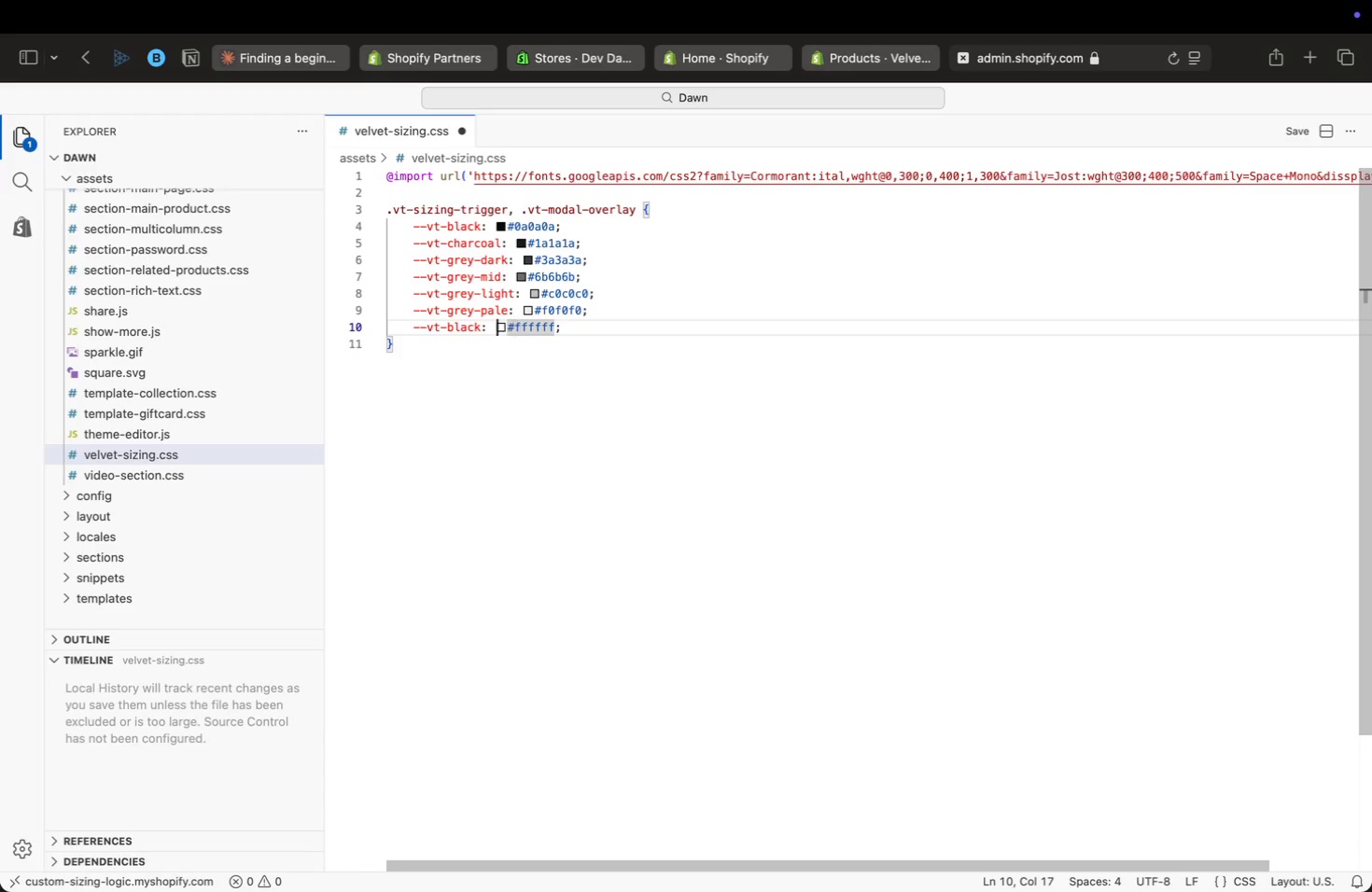 
key(Alt+ArrowLeft)
 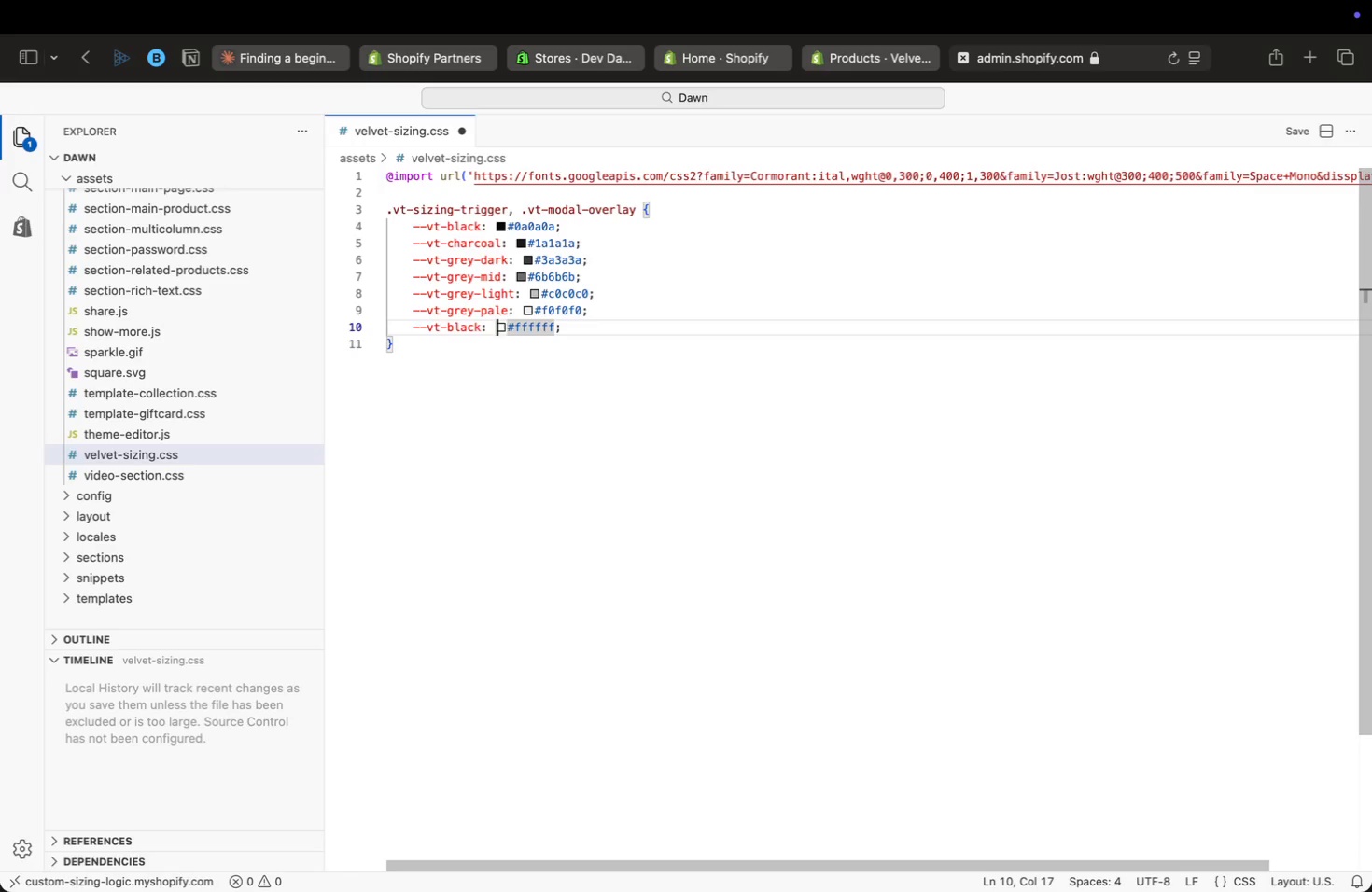 
key(Alt+ArrowLeft)
 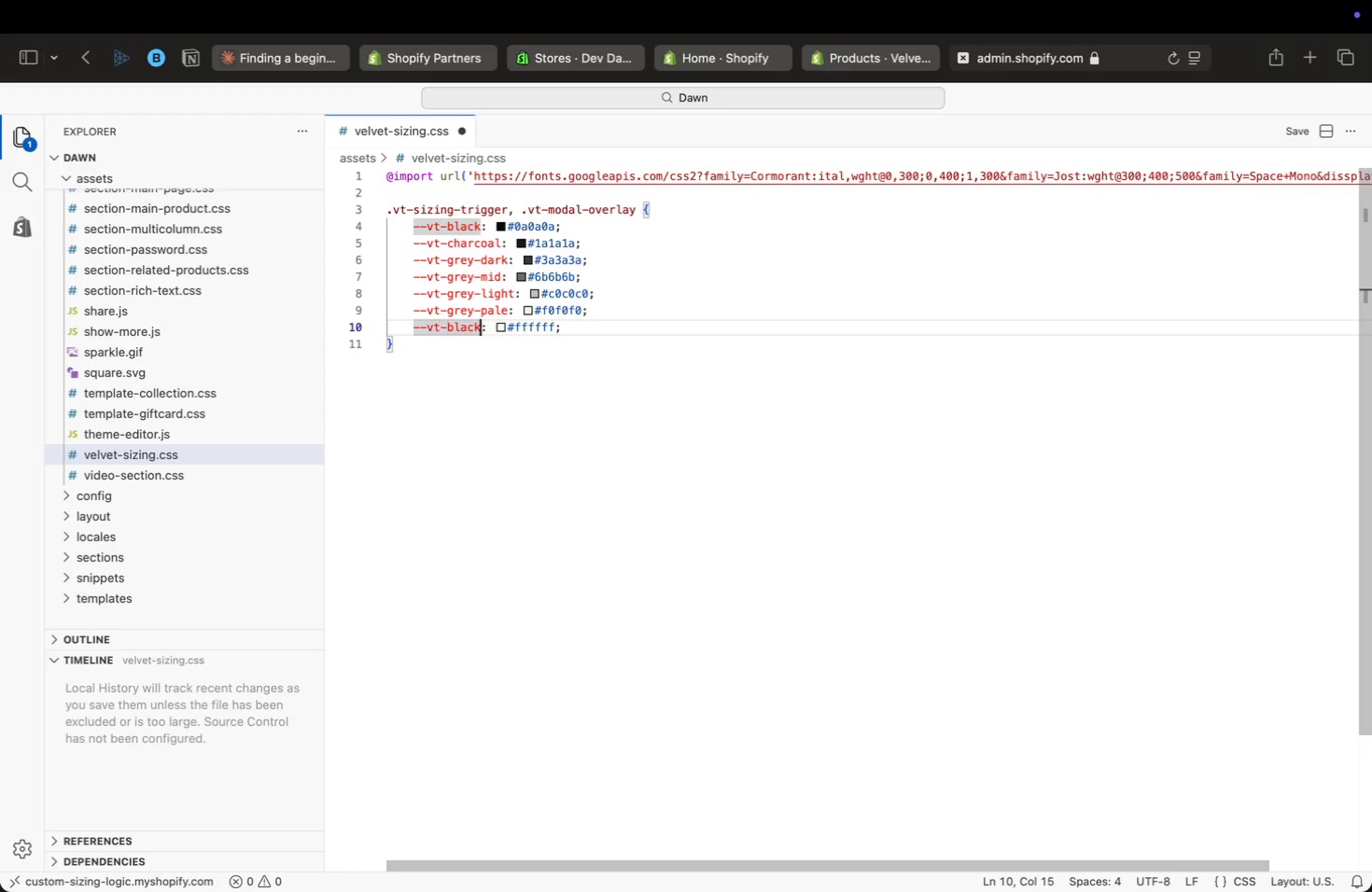 
key(Alt+ArrowRight)
 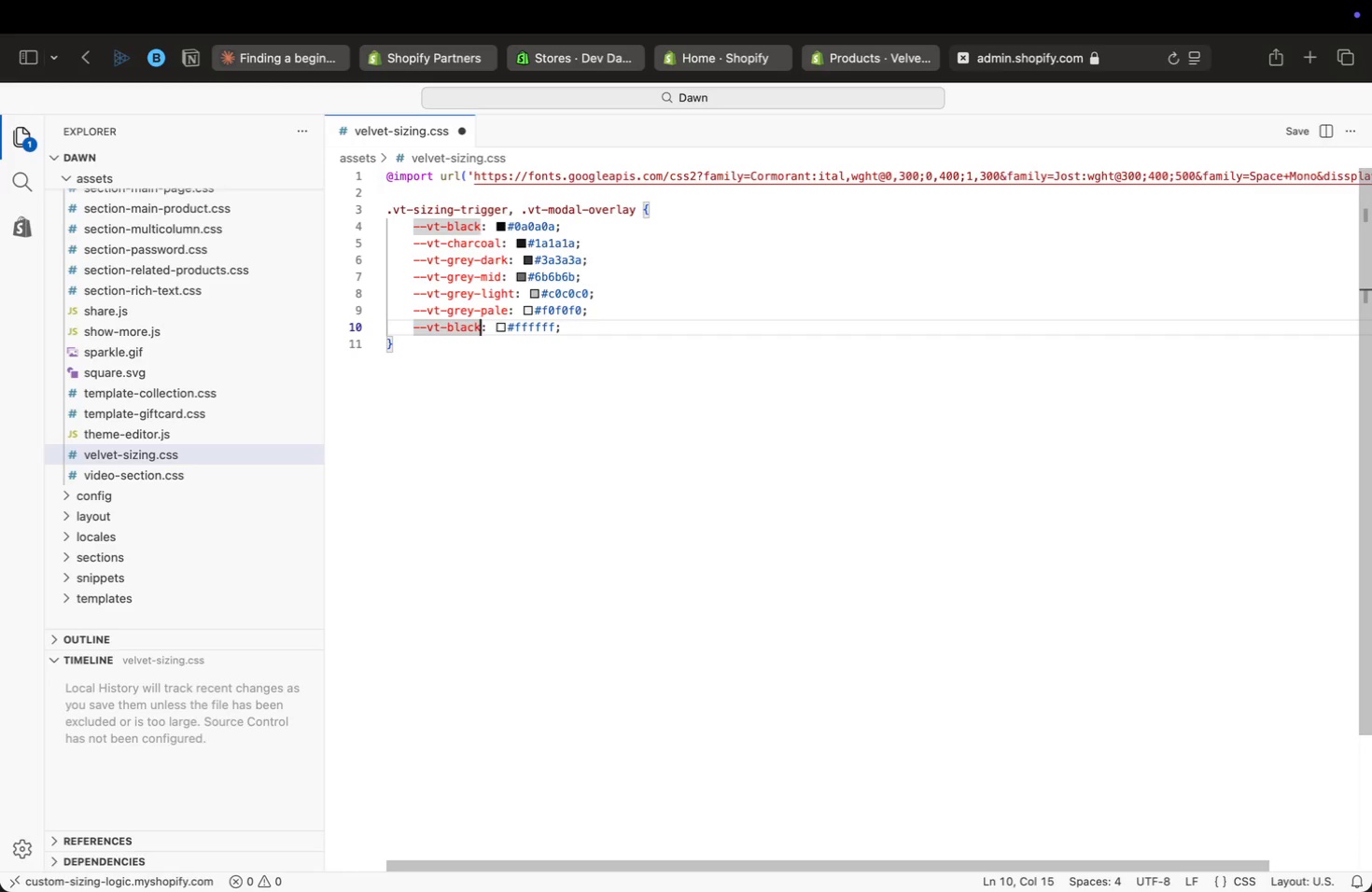 
key(Backspace)
key(Backspace)
key(Backspace)
key(Backspace)
key(Backspace)
type(white)
 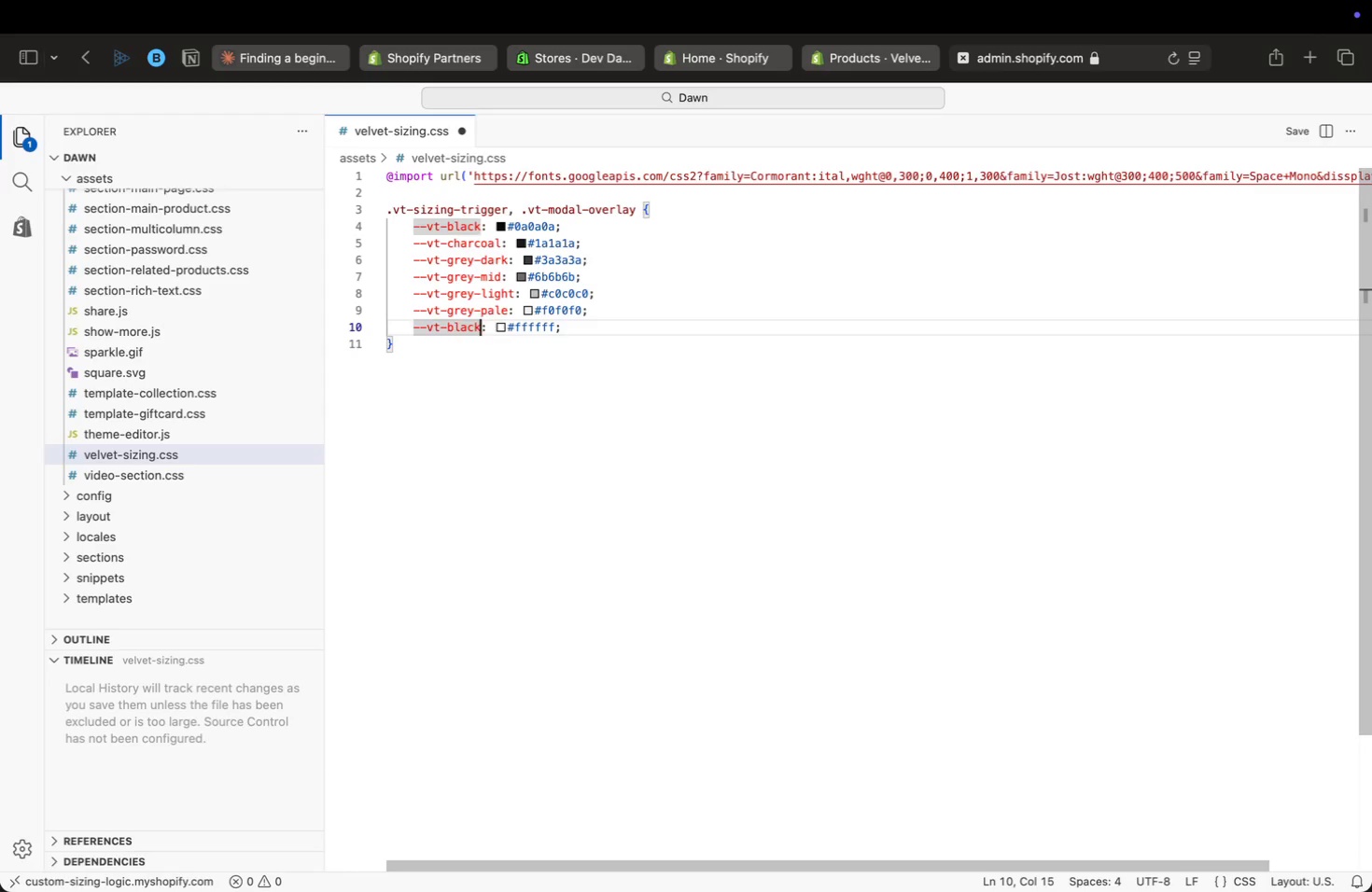 
key(Meta+ArrowRight)
 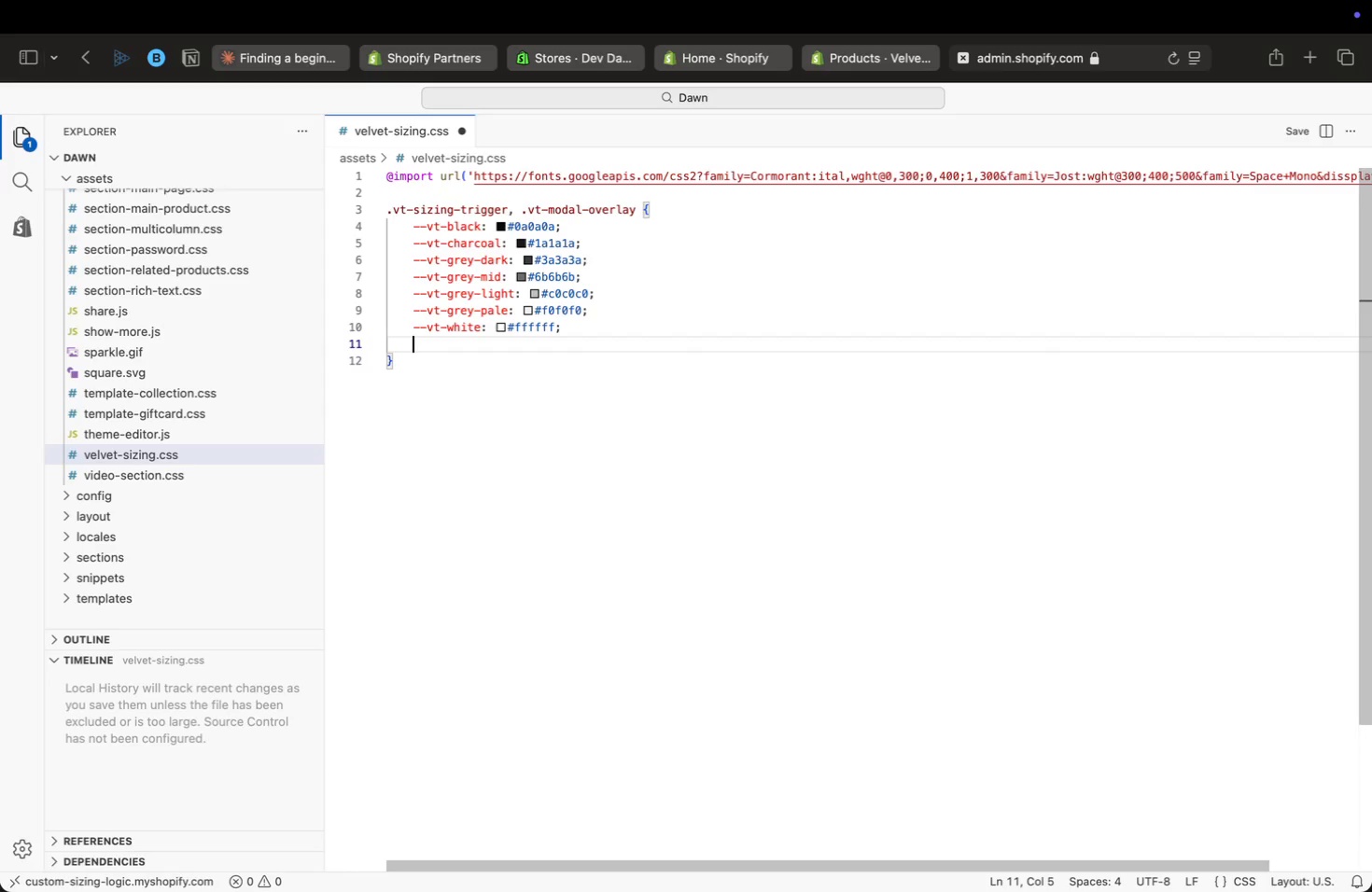 
key(Enter)
 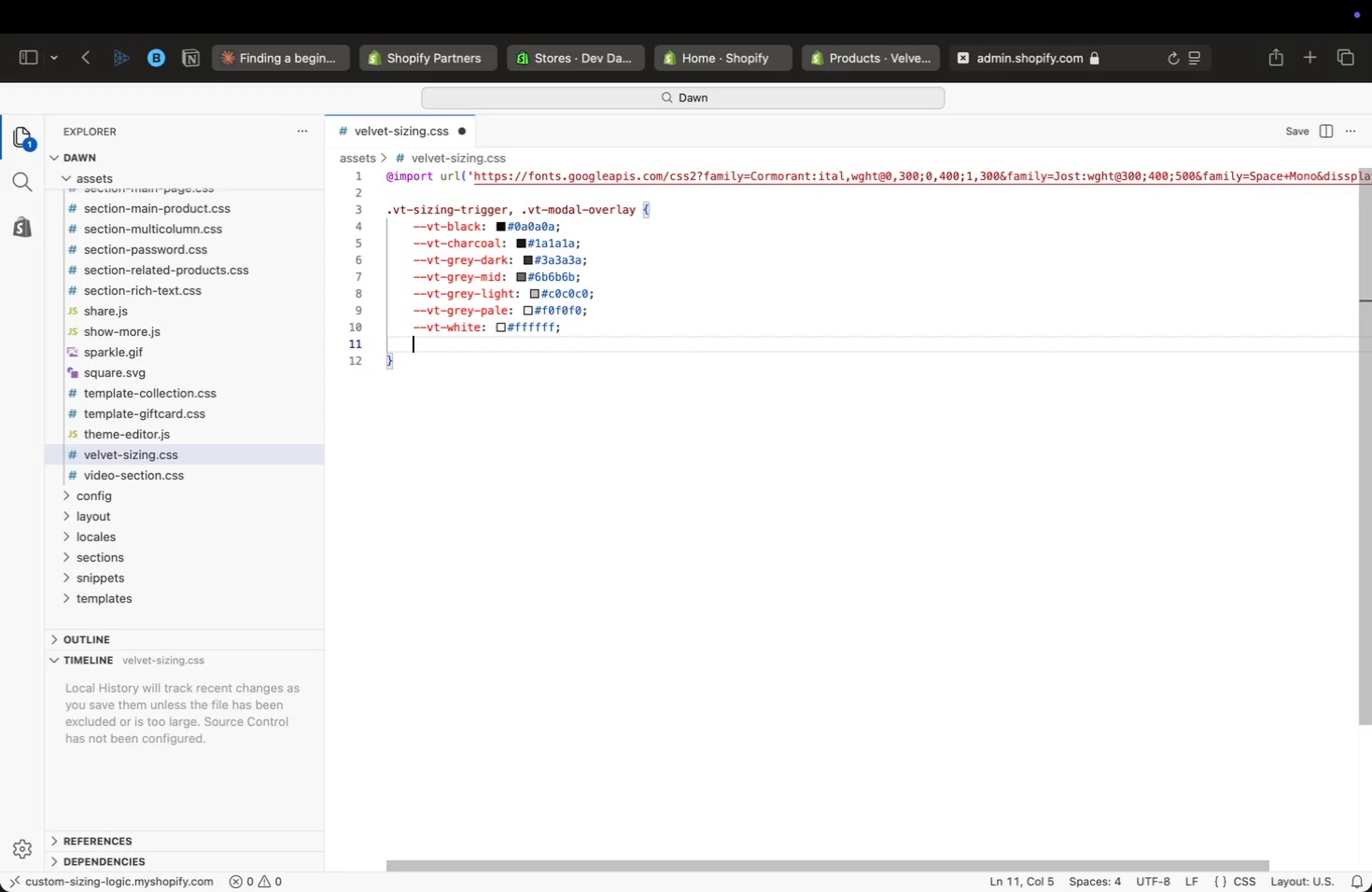 
key(Meta+CommandLeft)
 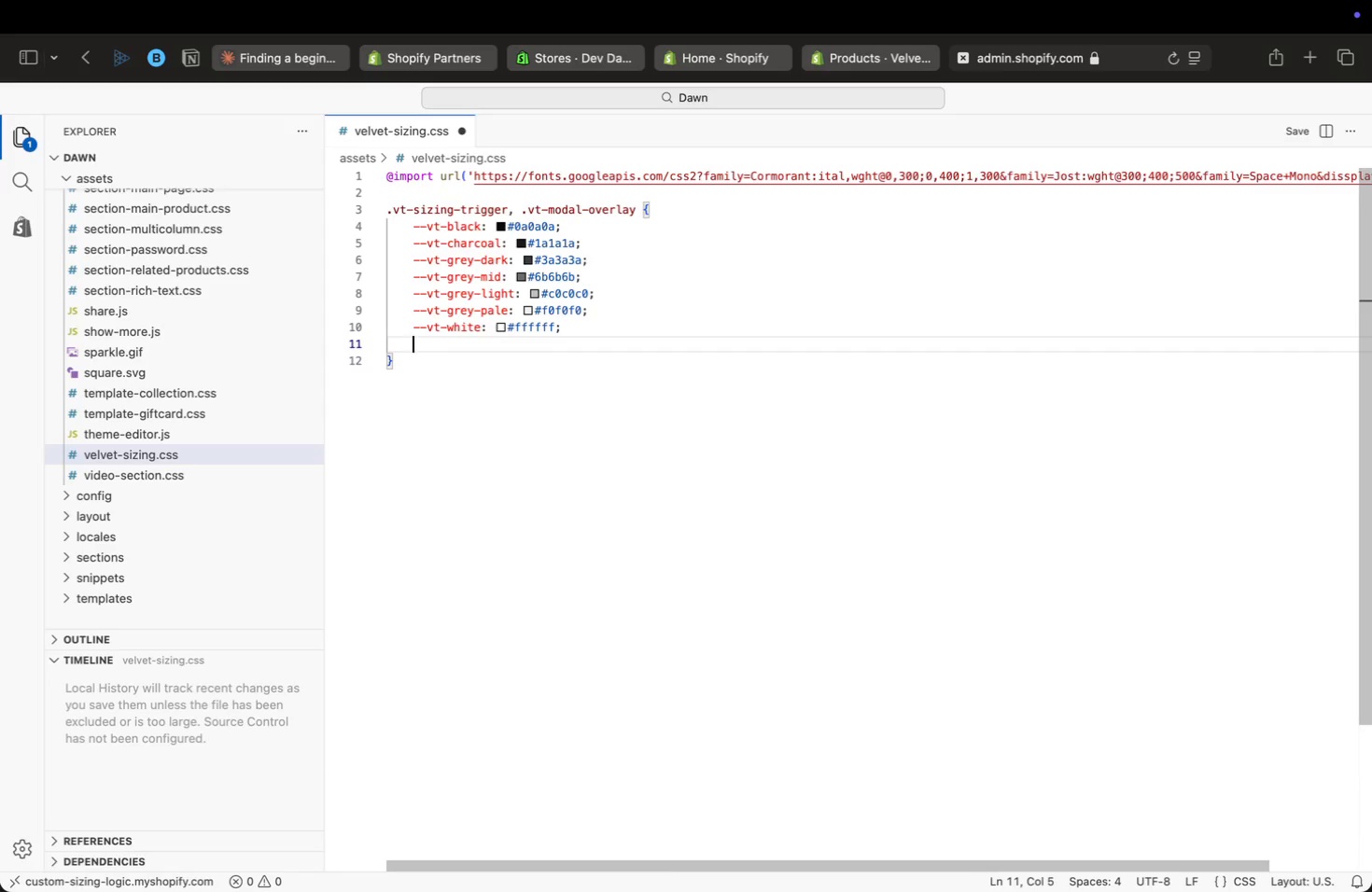 
key(Meta+V)
 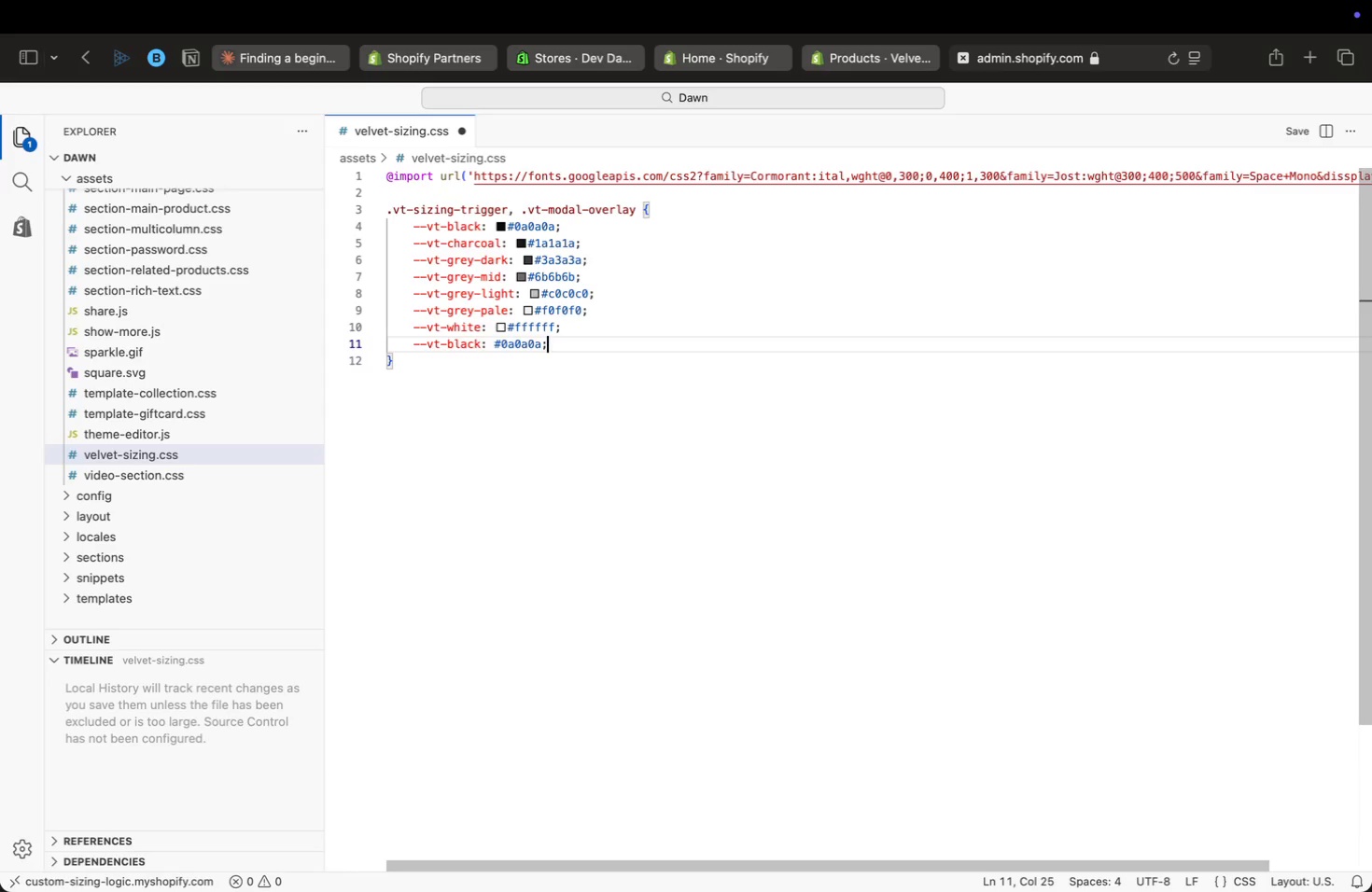 
key(ArrowLeft)
 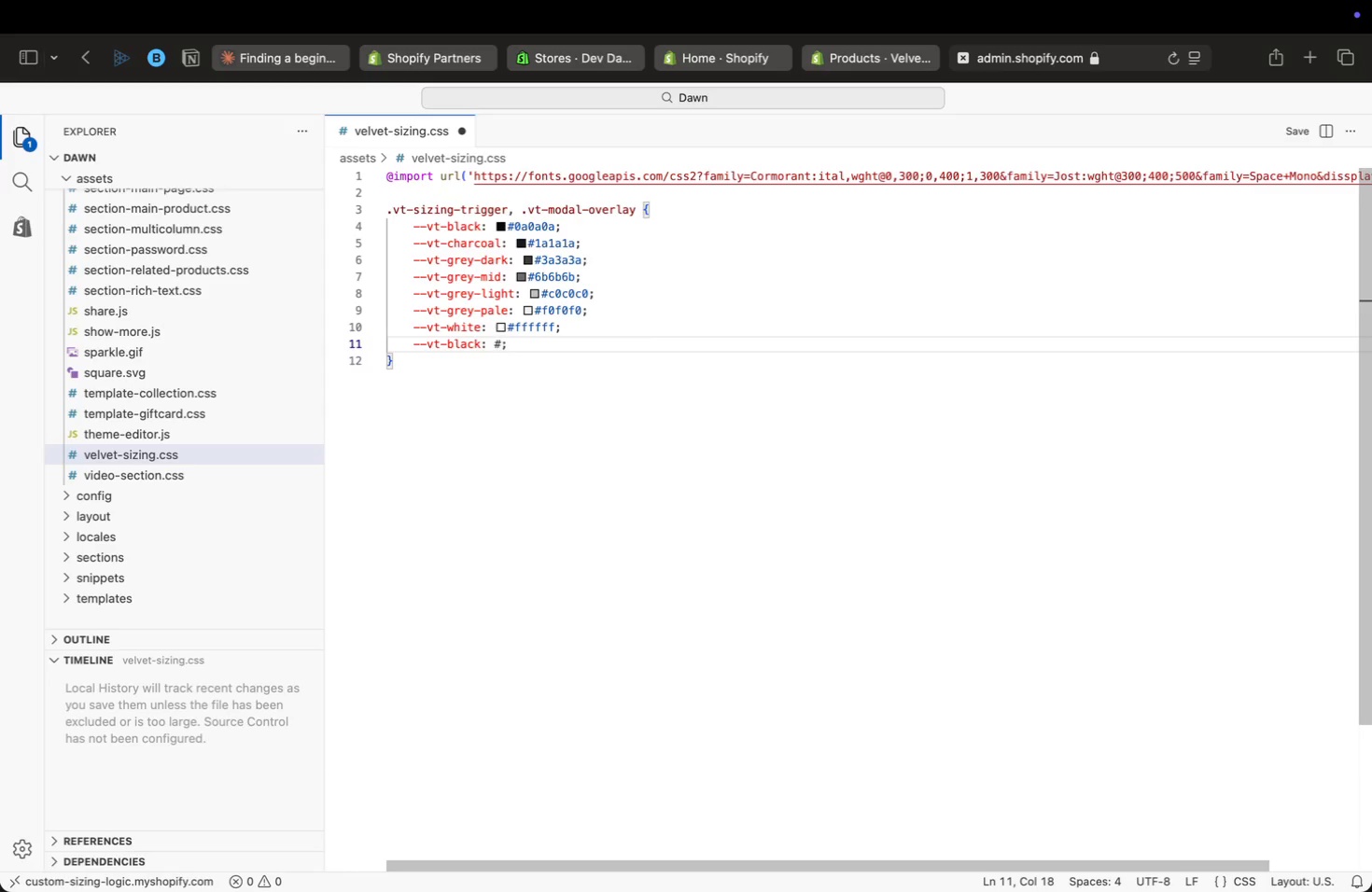 
key(Backspace)
key(Backspace)
key(Backspace)
key(Backspace)
key(Backspace)
key(Backspace)
type(faf8f5)
 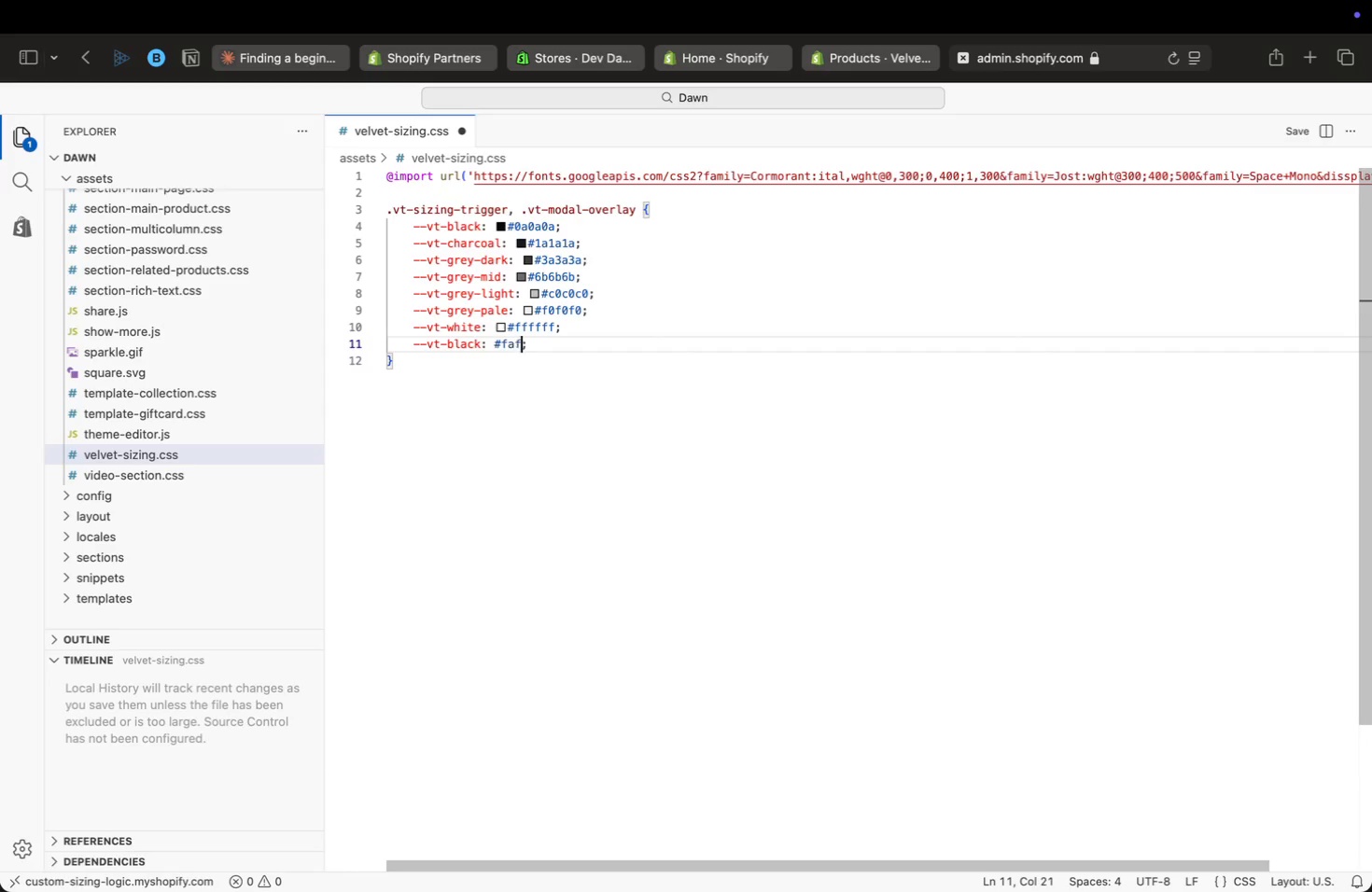 
key(Alt+ArrowLeft)
 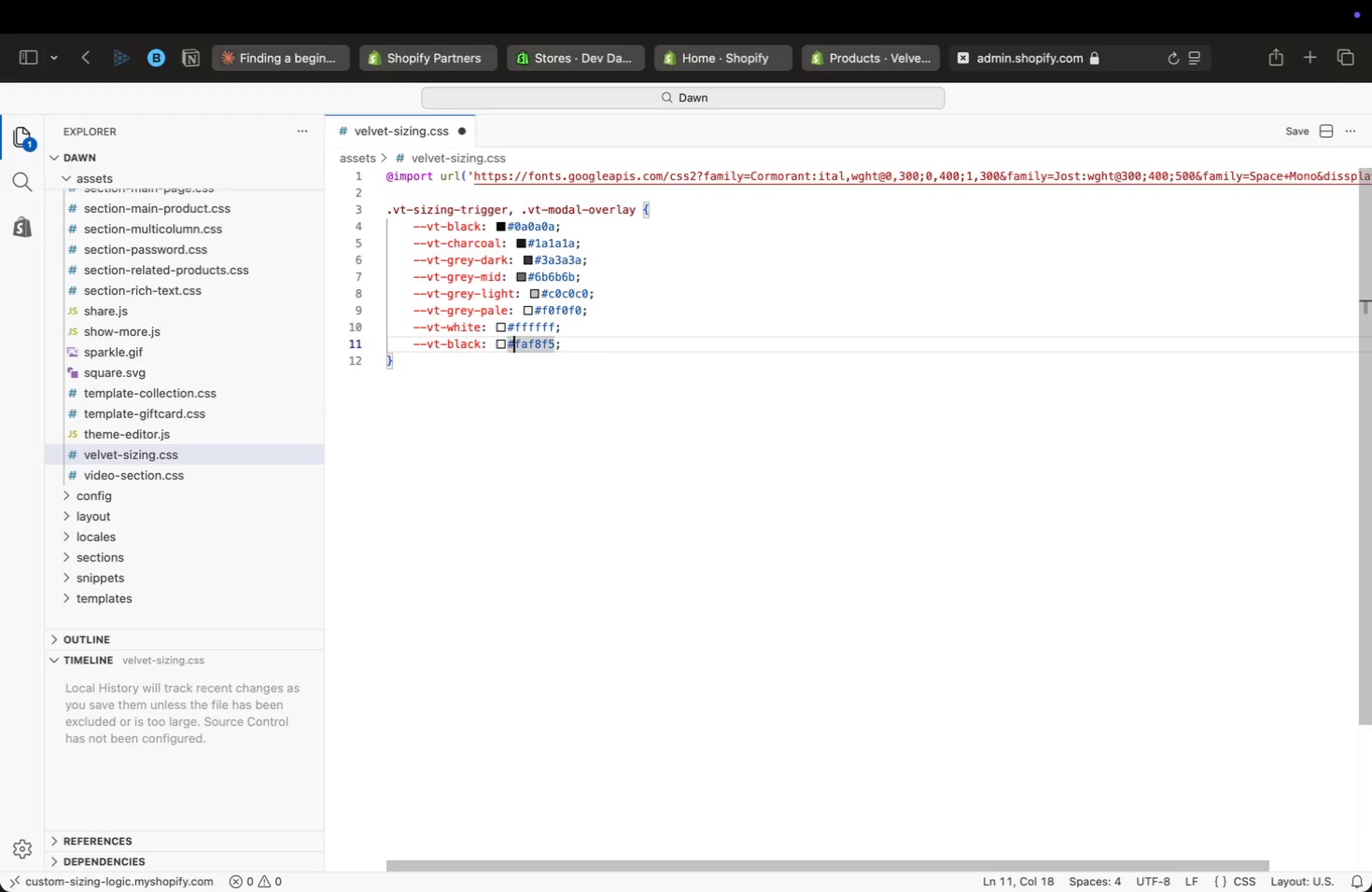 
key(Alt+ArrowLeft)
 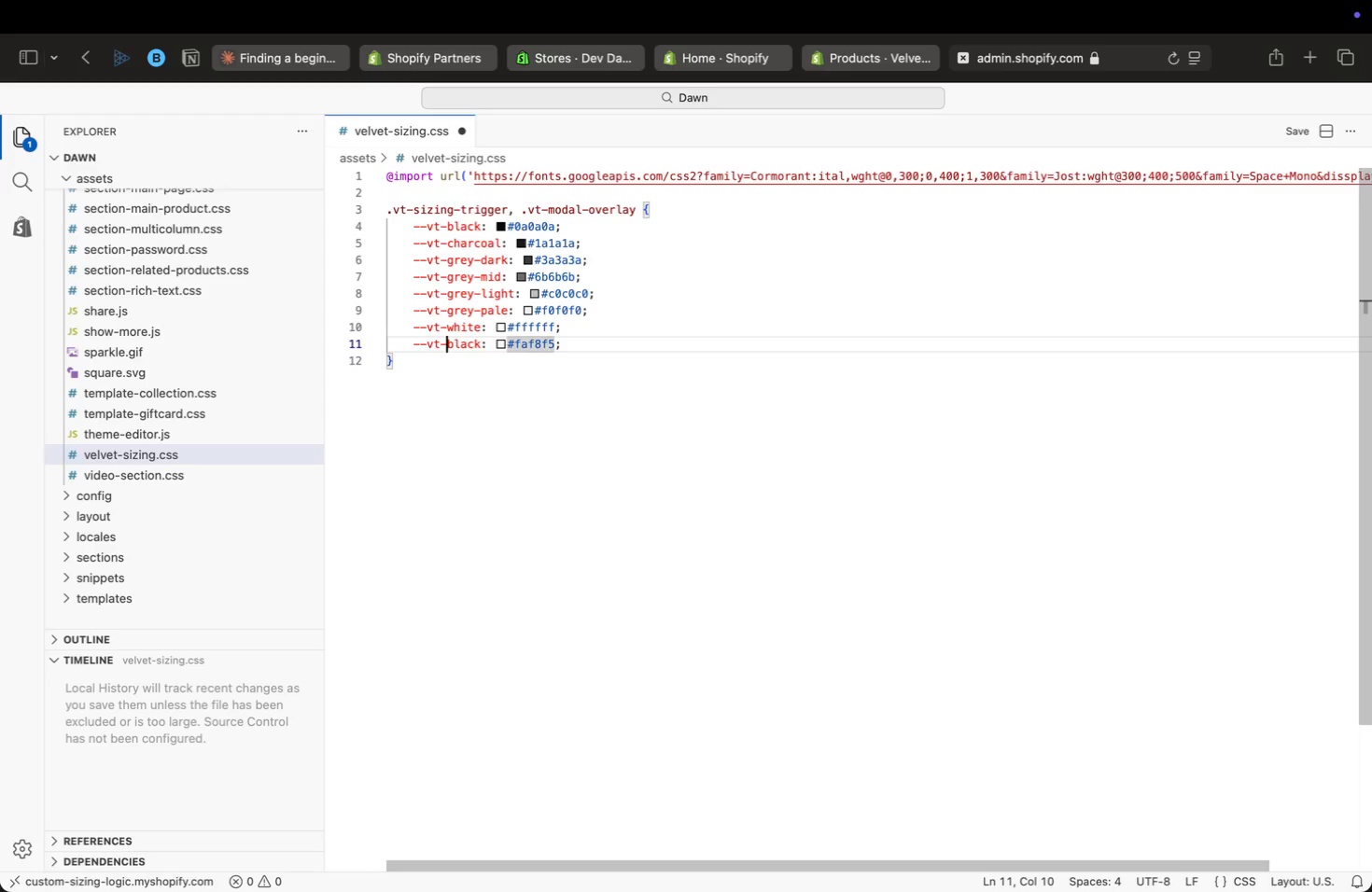 
key(Alt+ArrowLeft)
 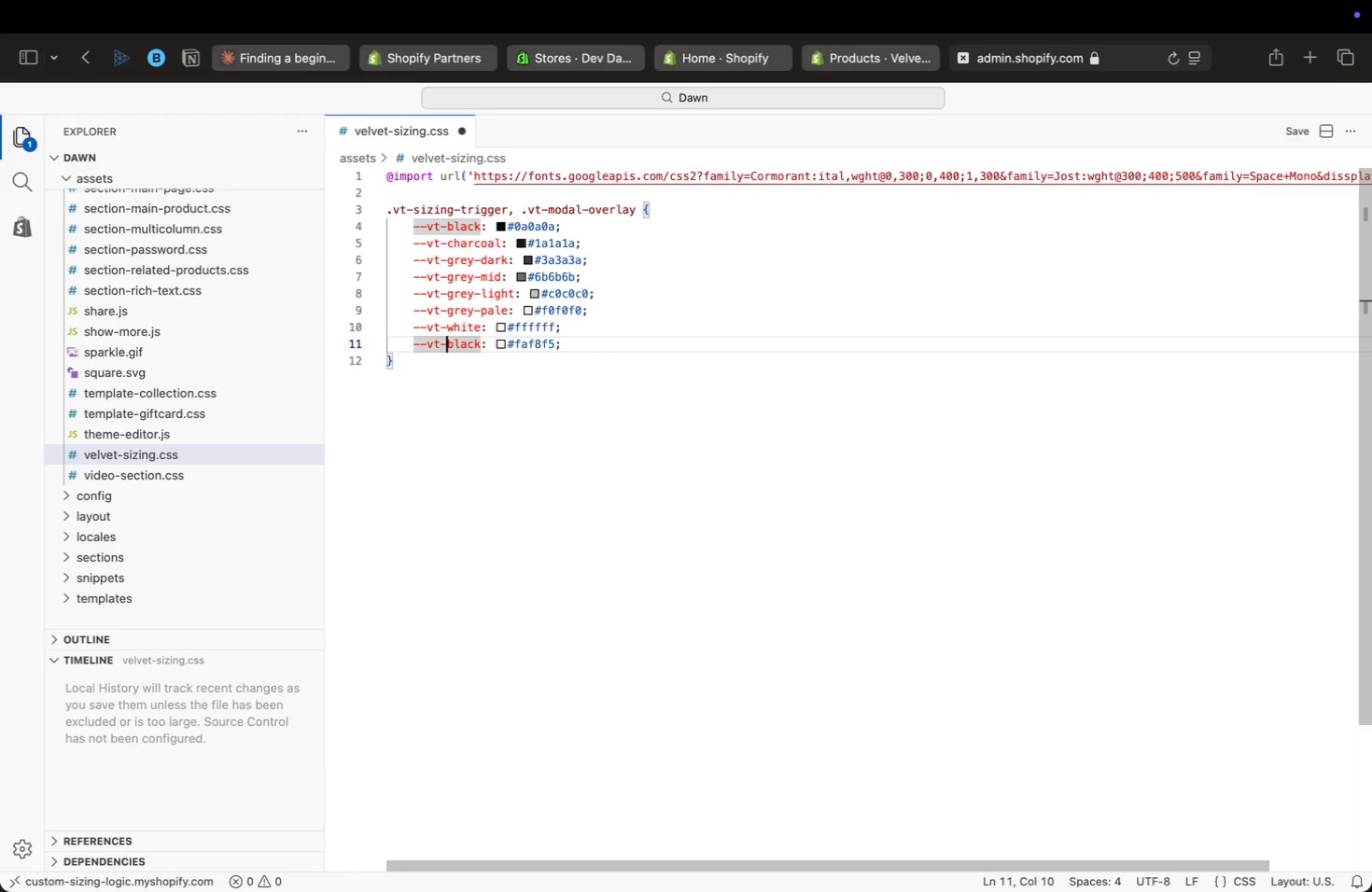 
key(Alt+ArrowRight)
 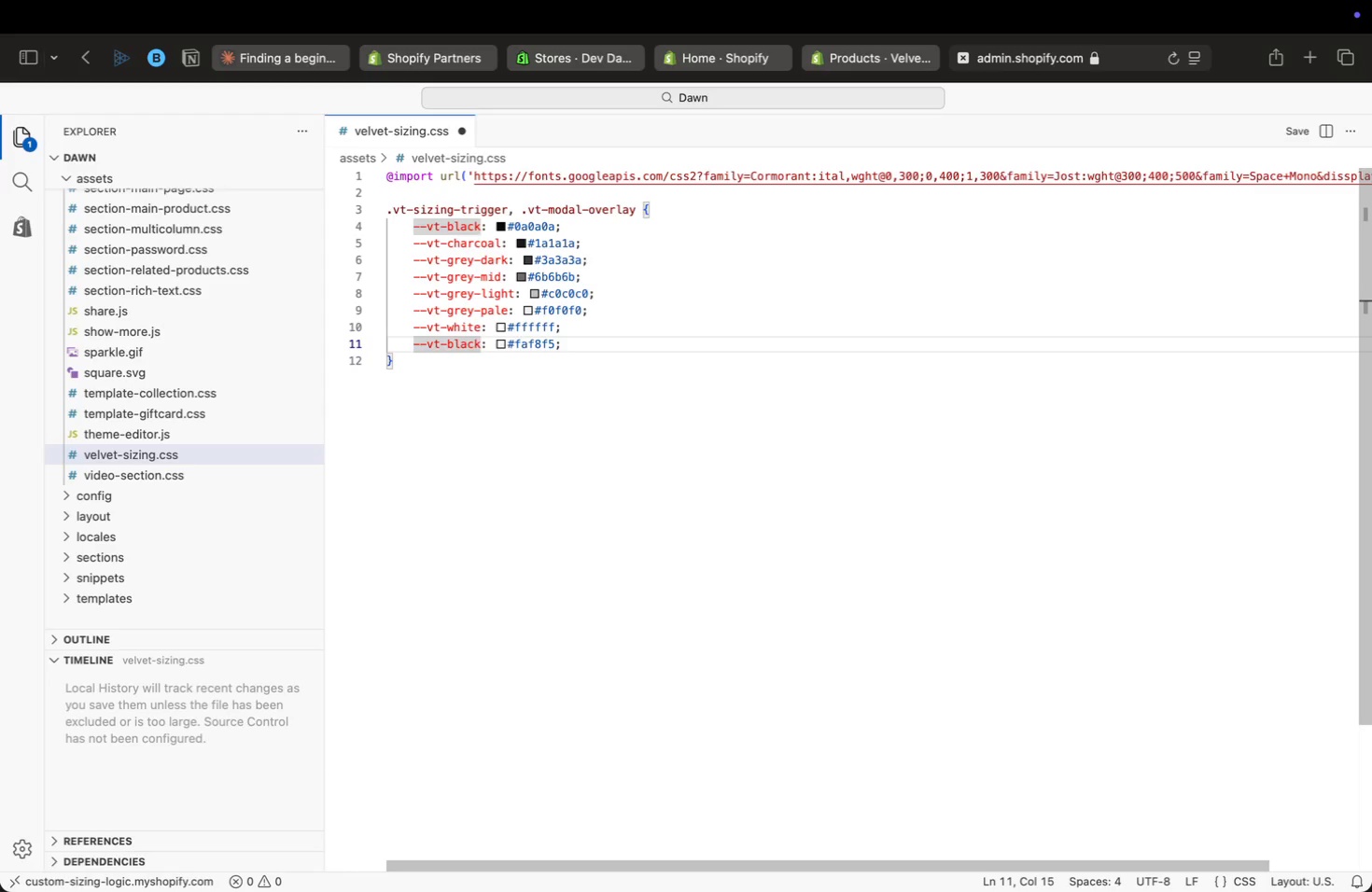 
key(Backspace)
key(Backspace)
key(Backspace)
key(Backspace)
key(Backspace)
type(cream)
 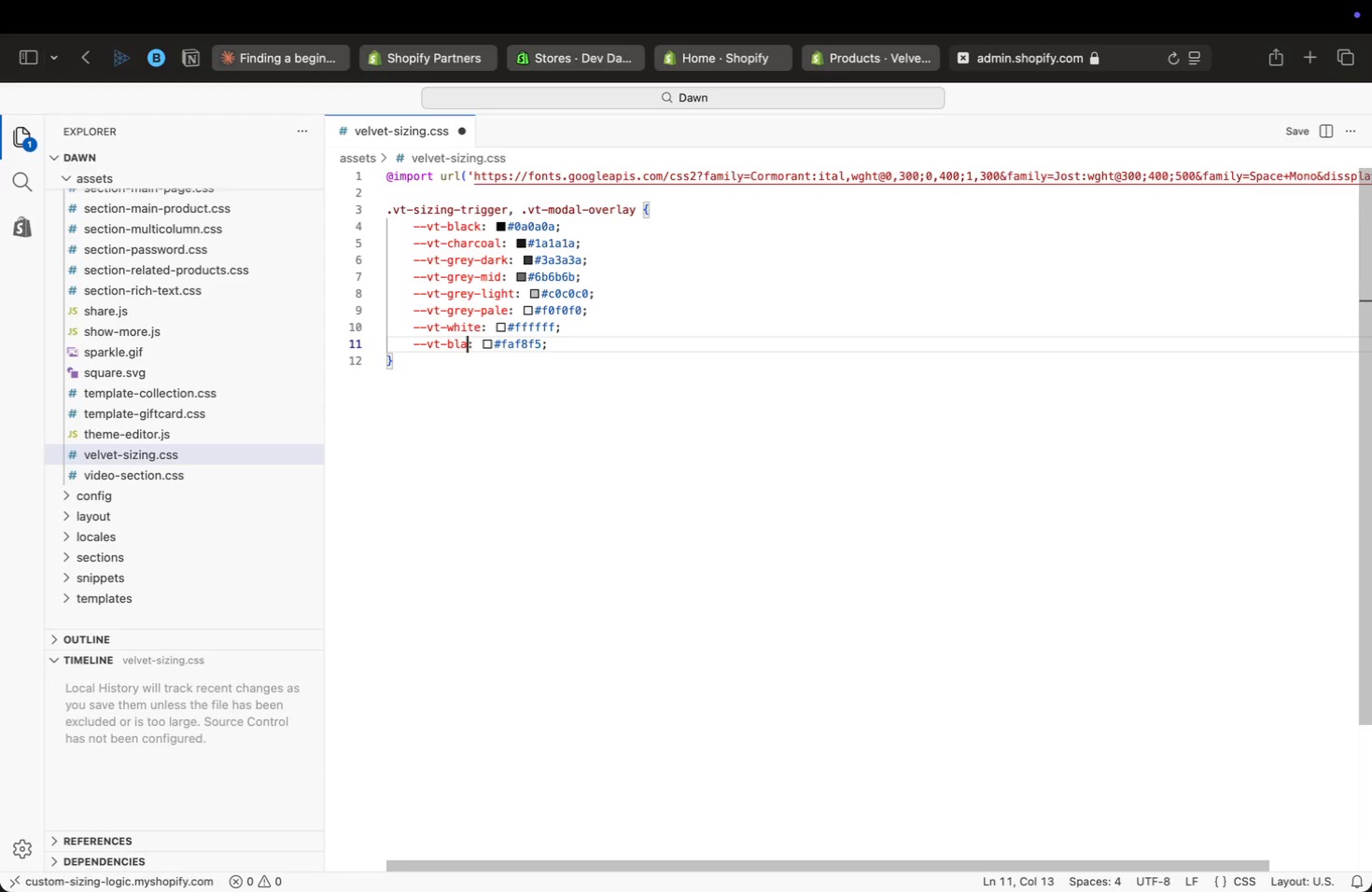 
key(Meta+ArrowRight)
 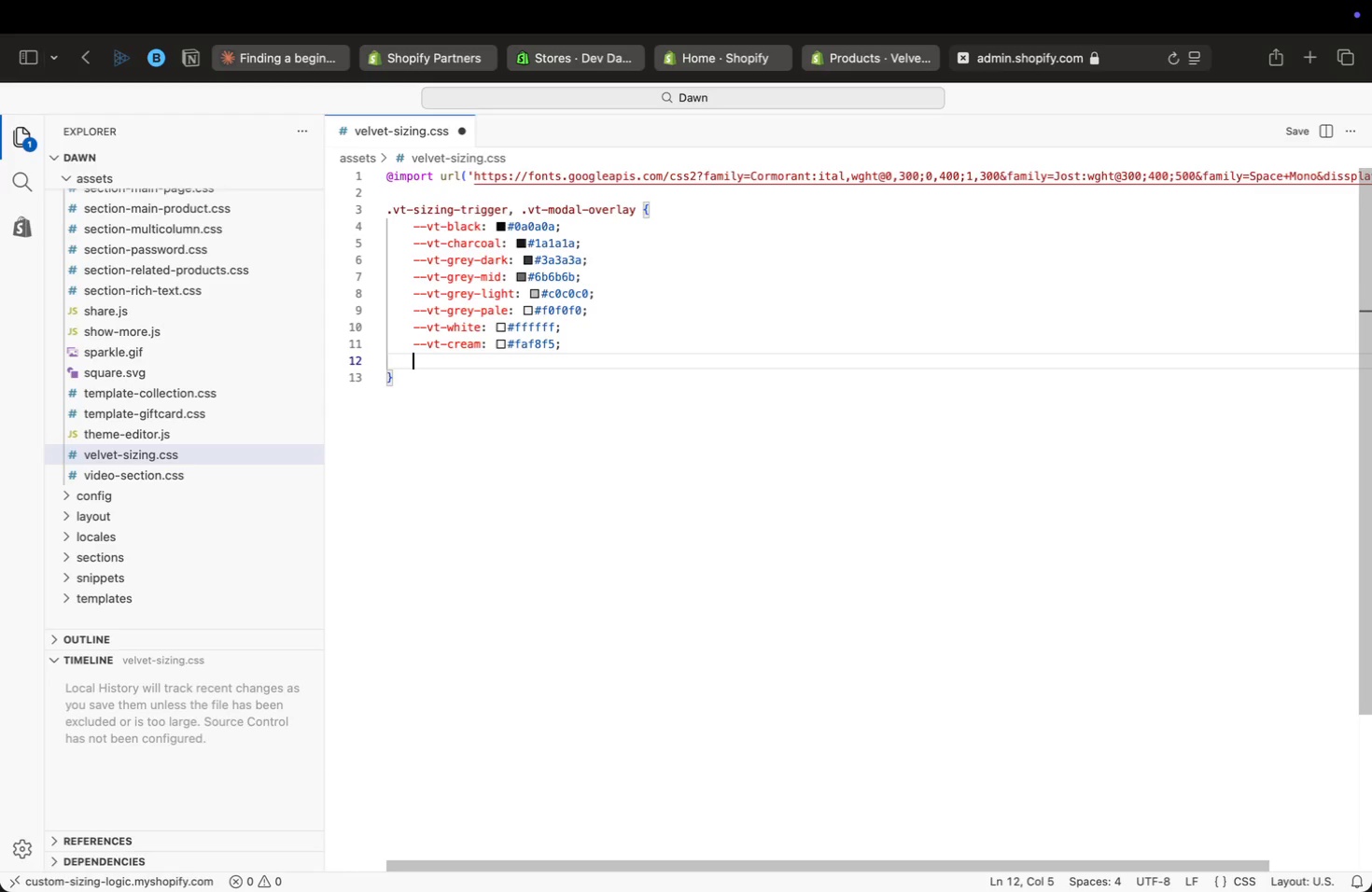 
key(Enter)
 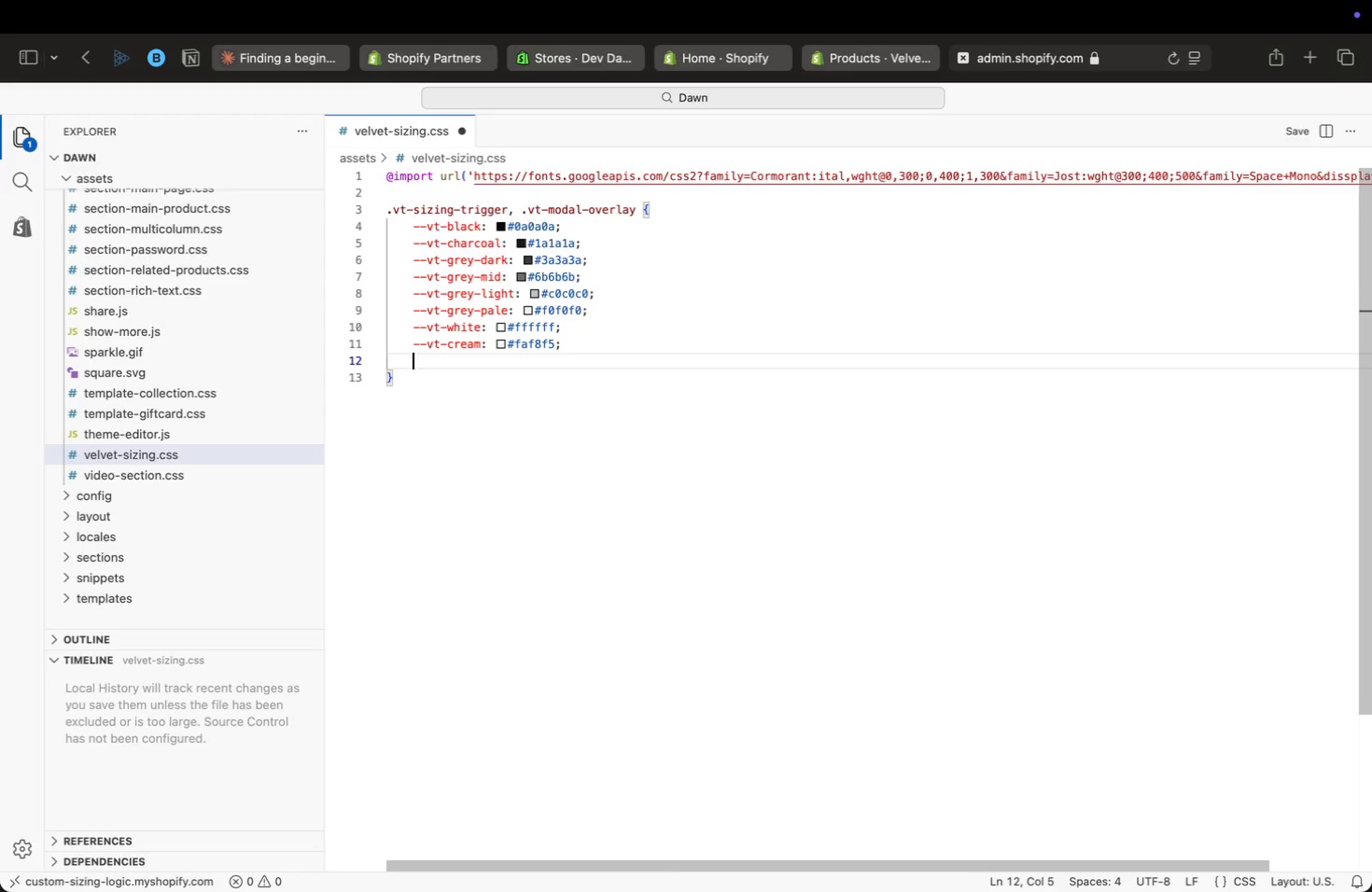 
key(Meta+V)
 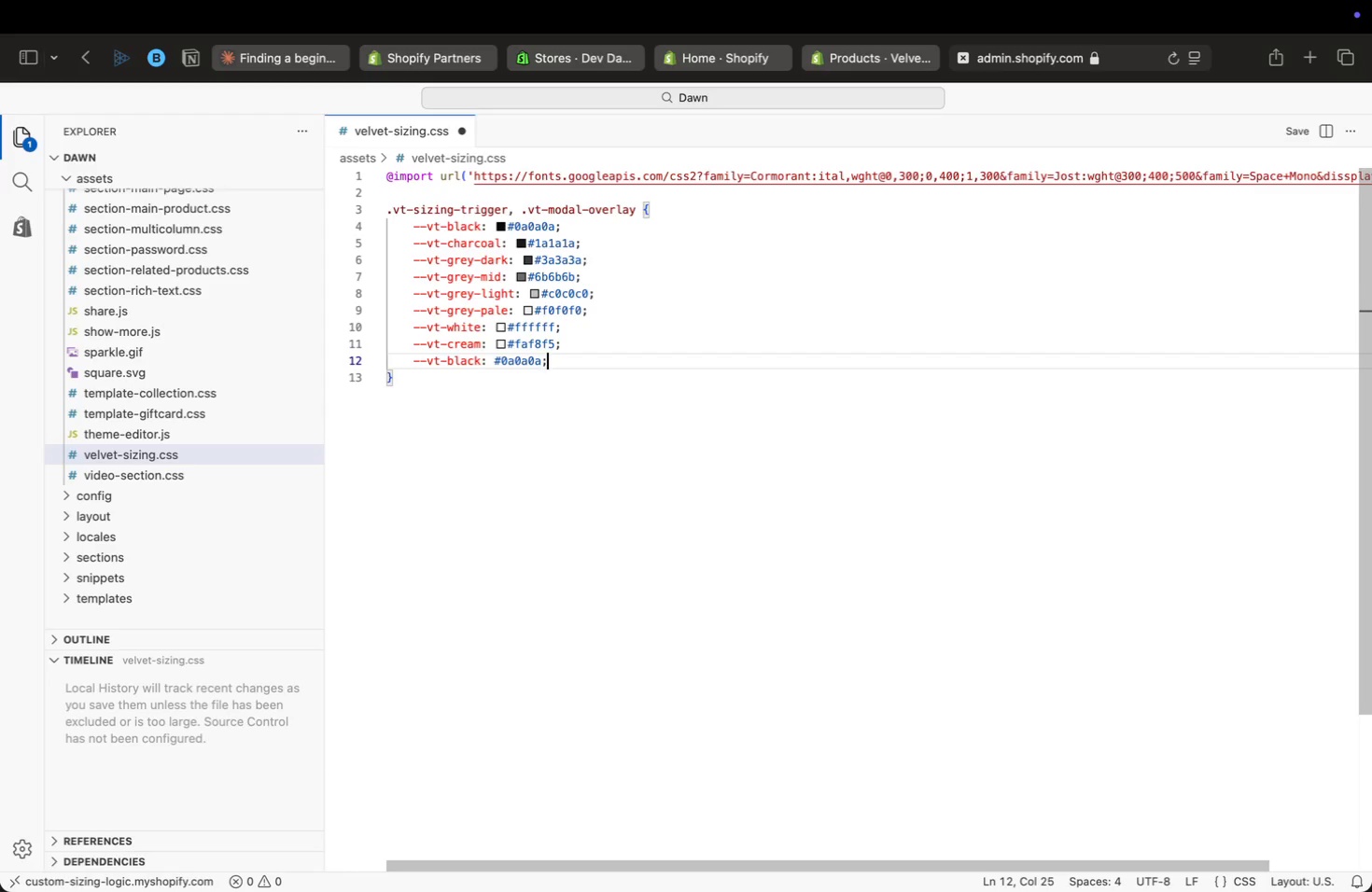 
key(ArrowLeft)
 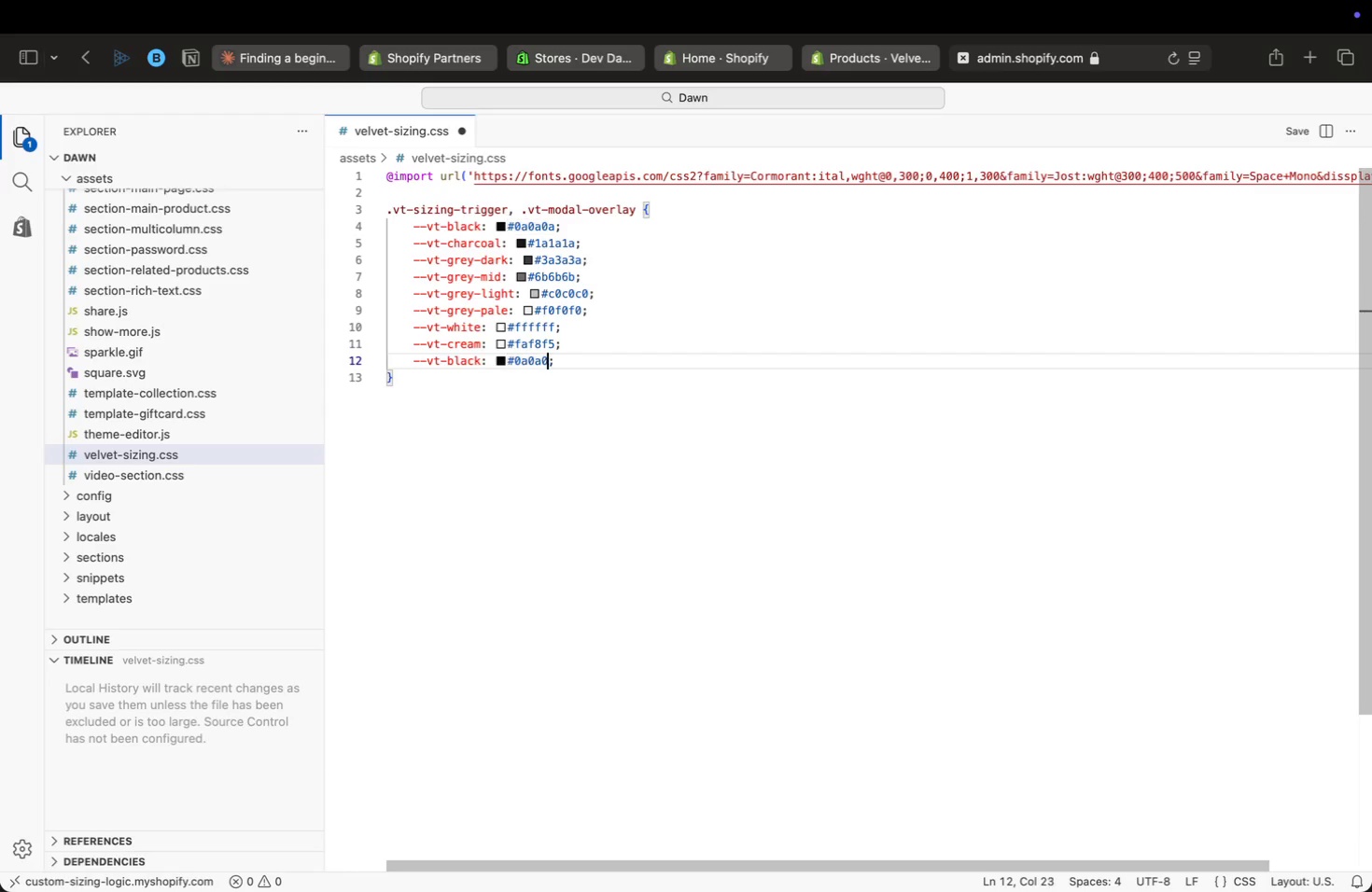 
key(Backspace)
 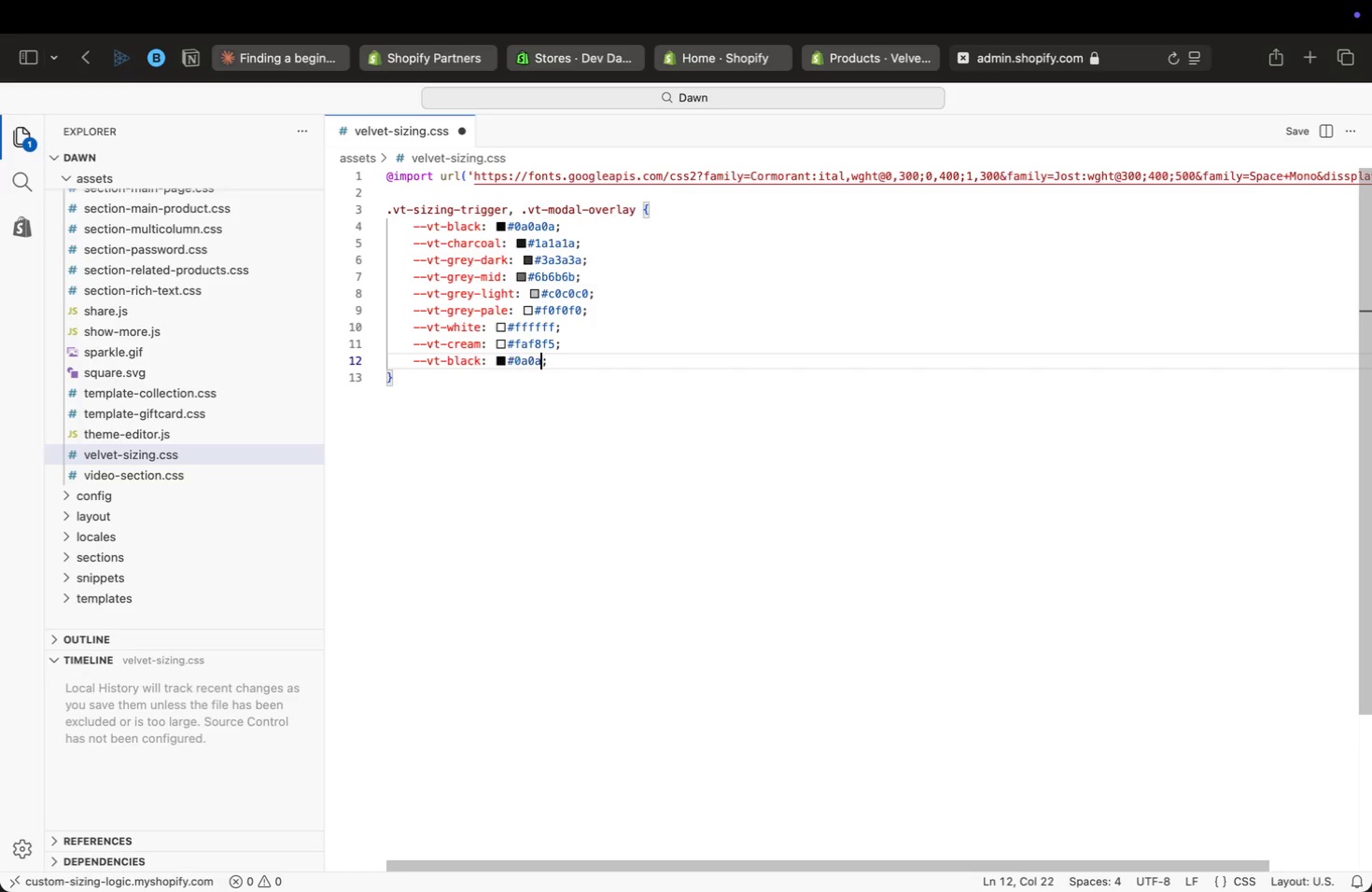 
key(Backspace)
 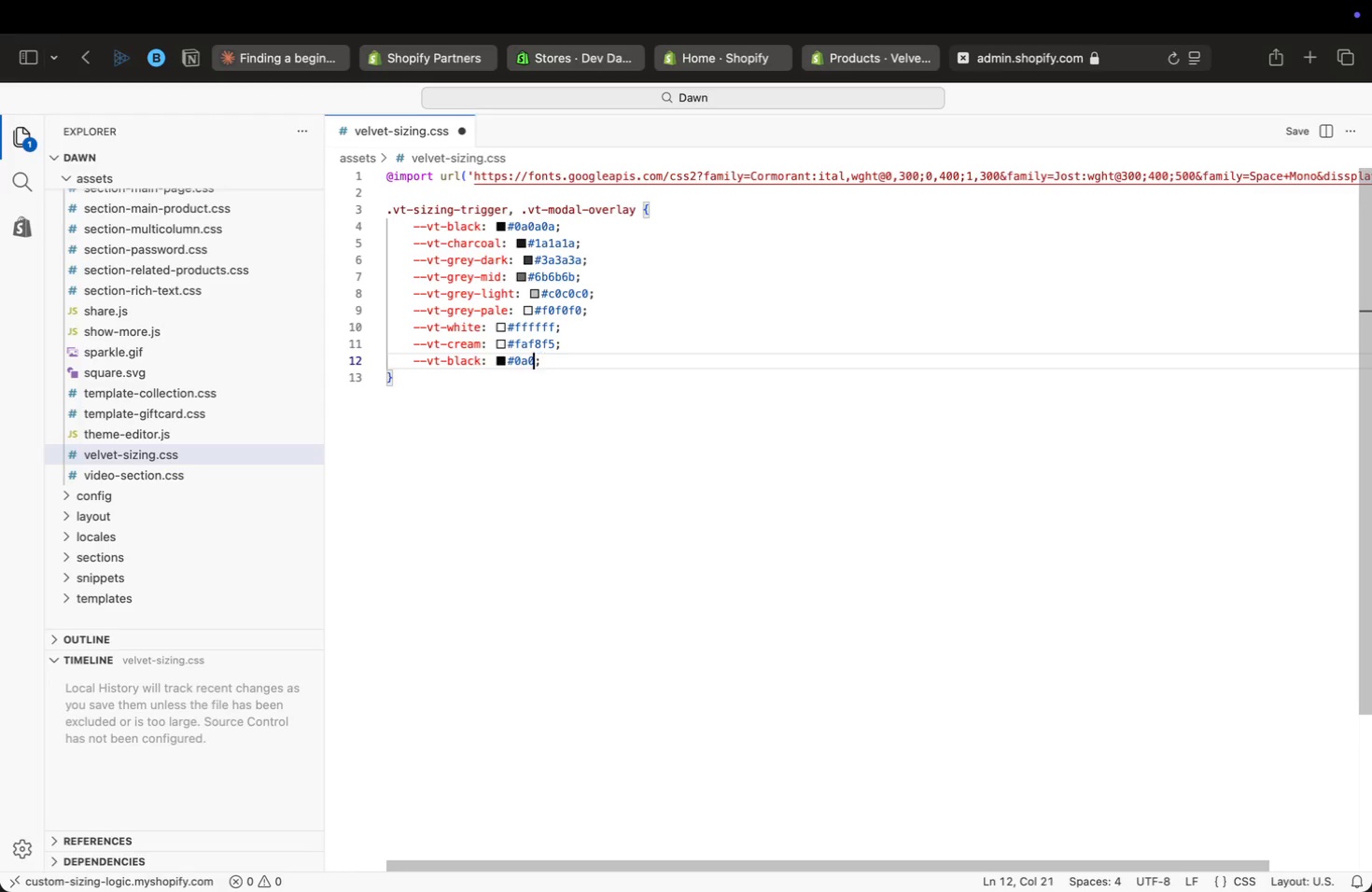 
key(Backspace)
 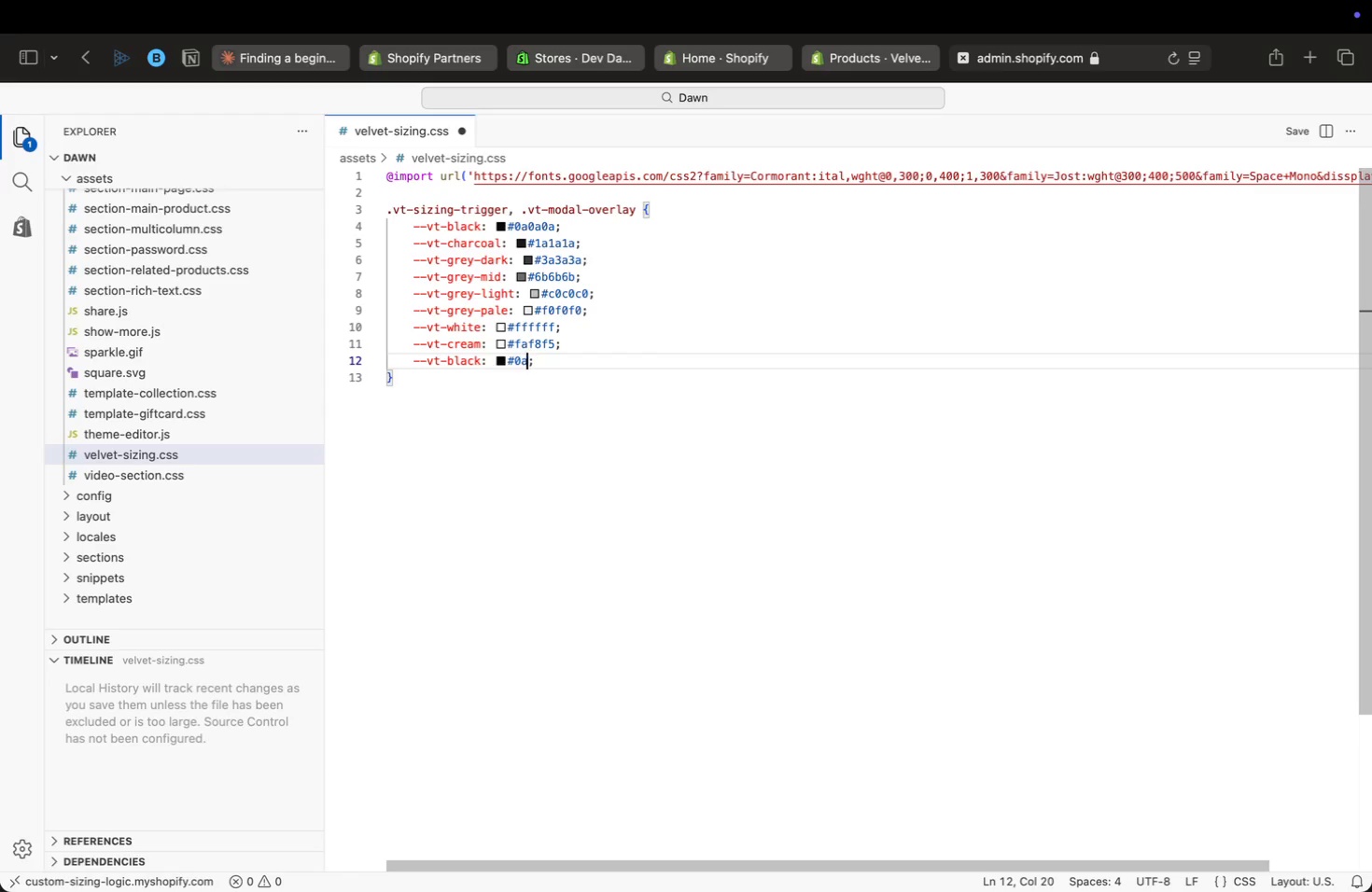 
key(Backspace)
 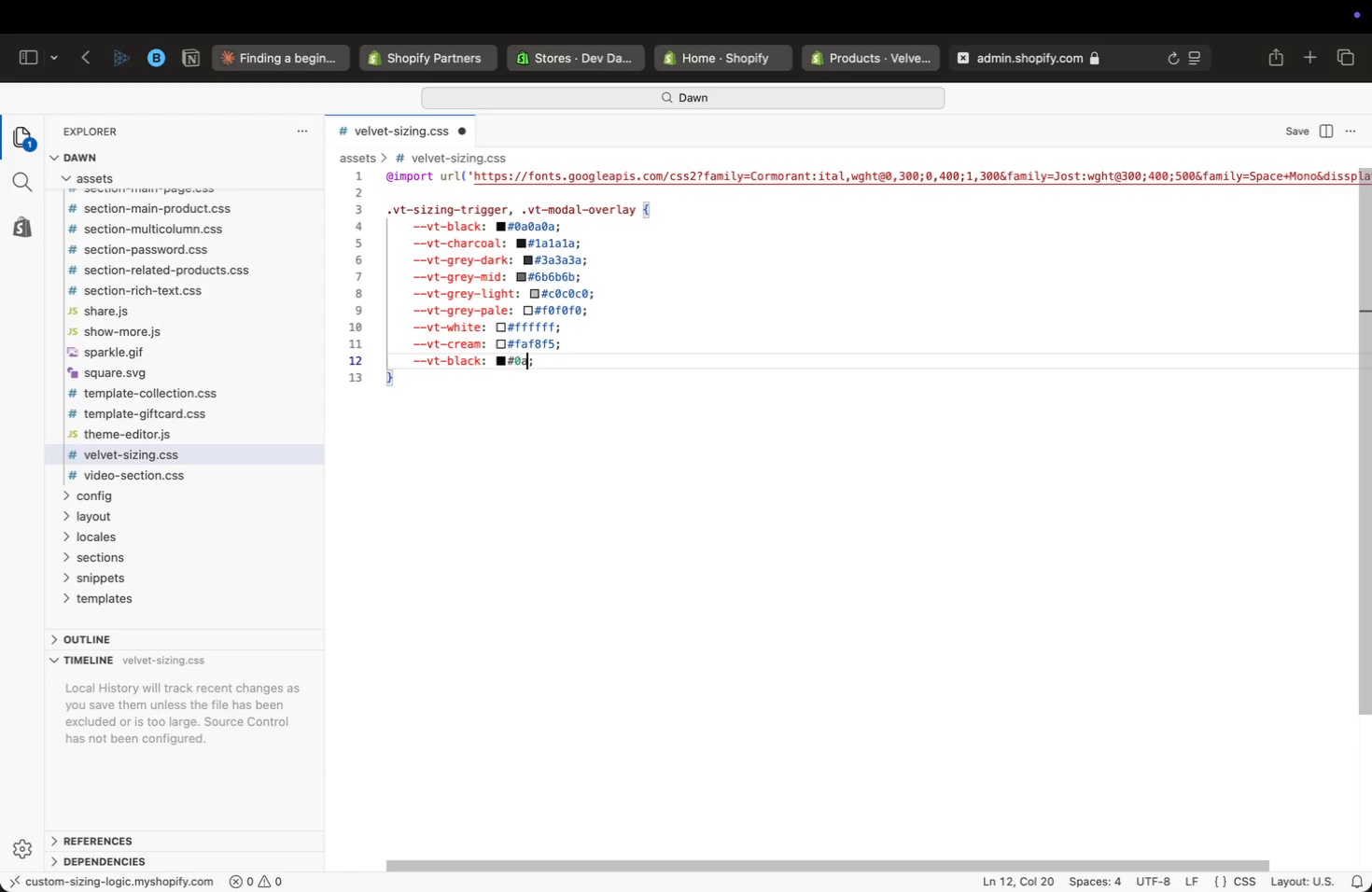 
key(Backspace)
 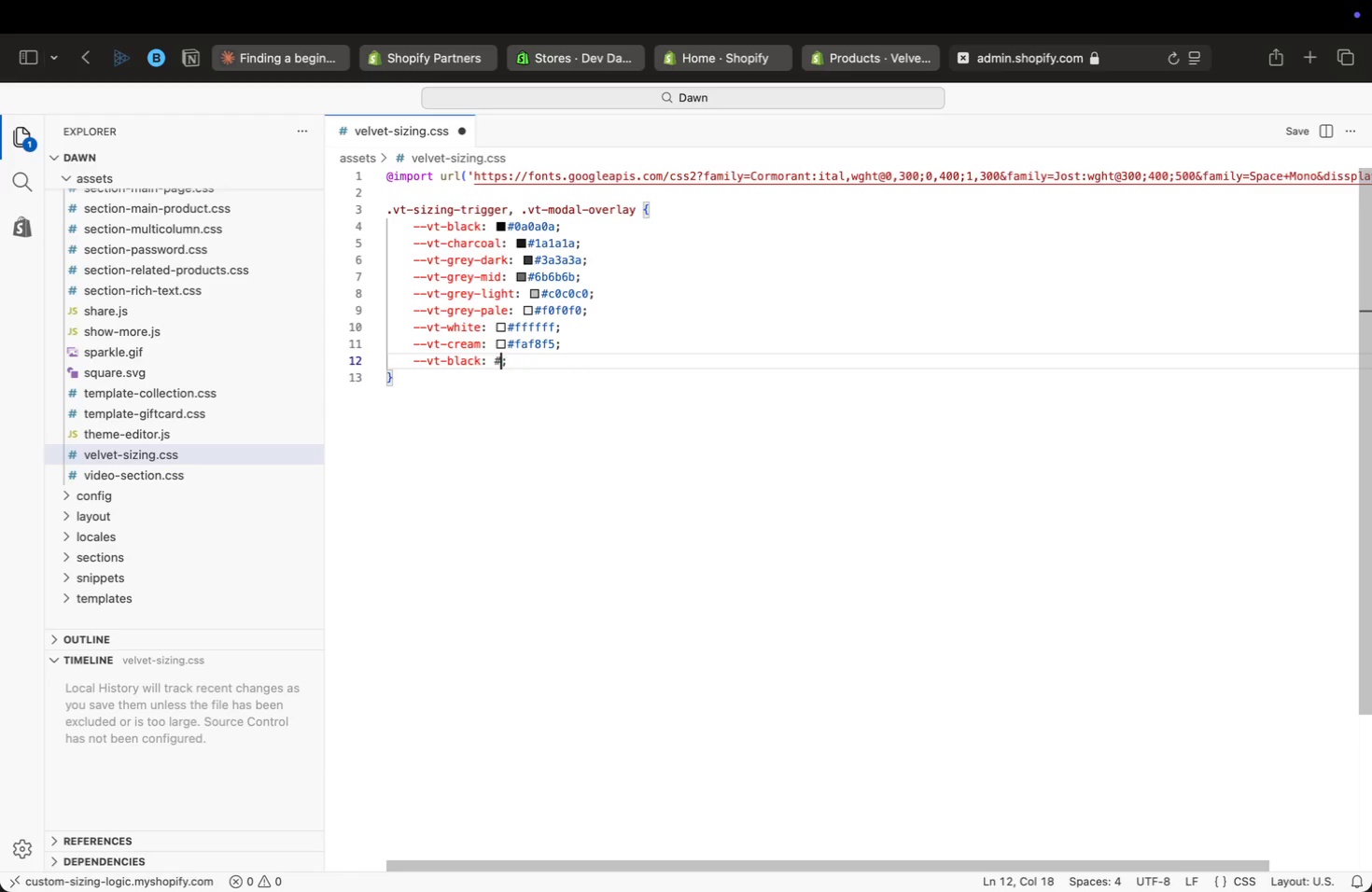 
key(Backspace)
 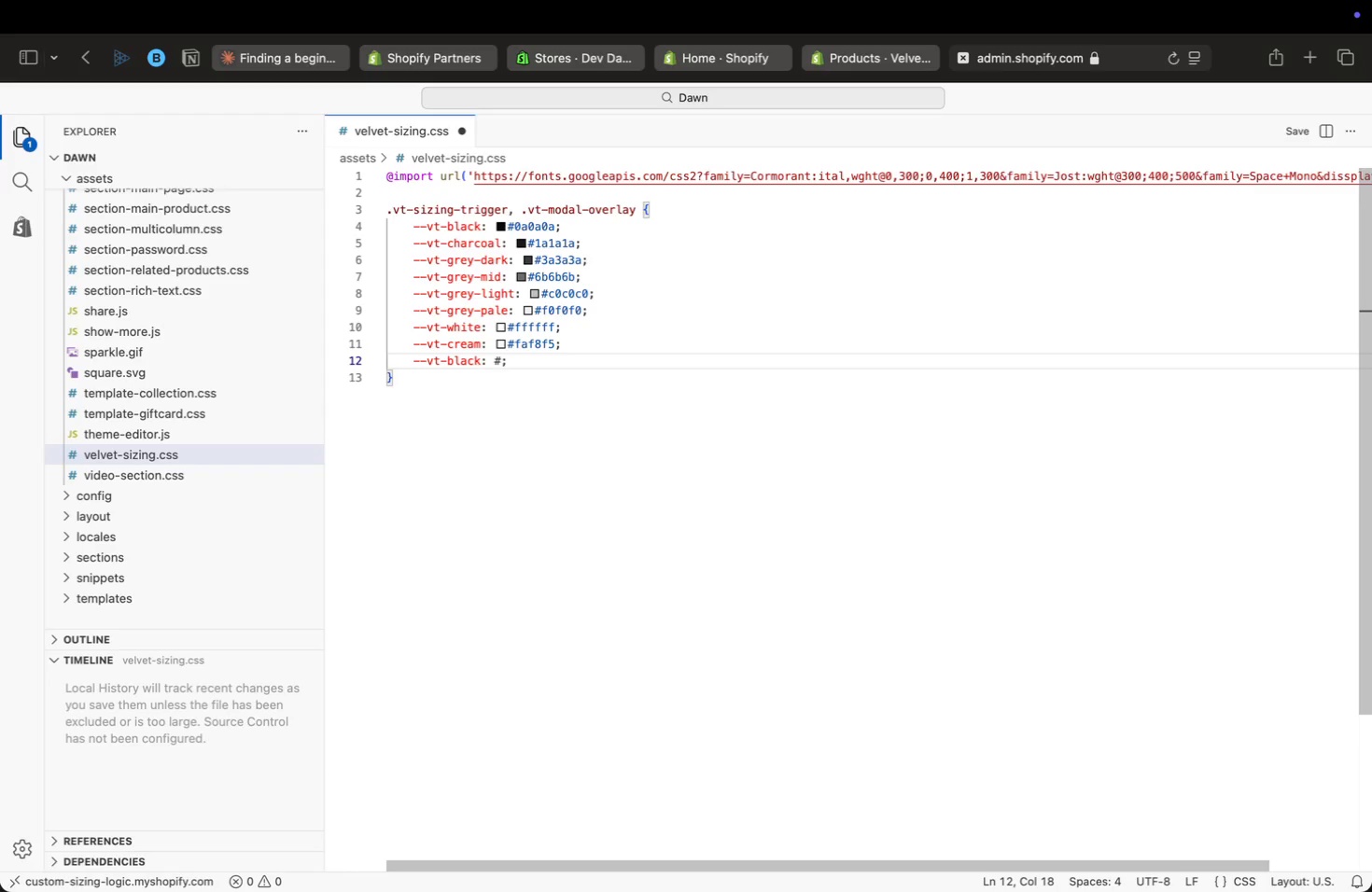 
type(e0e0e0)
 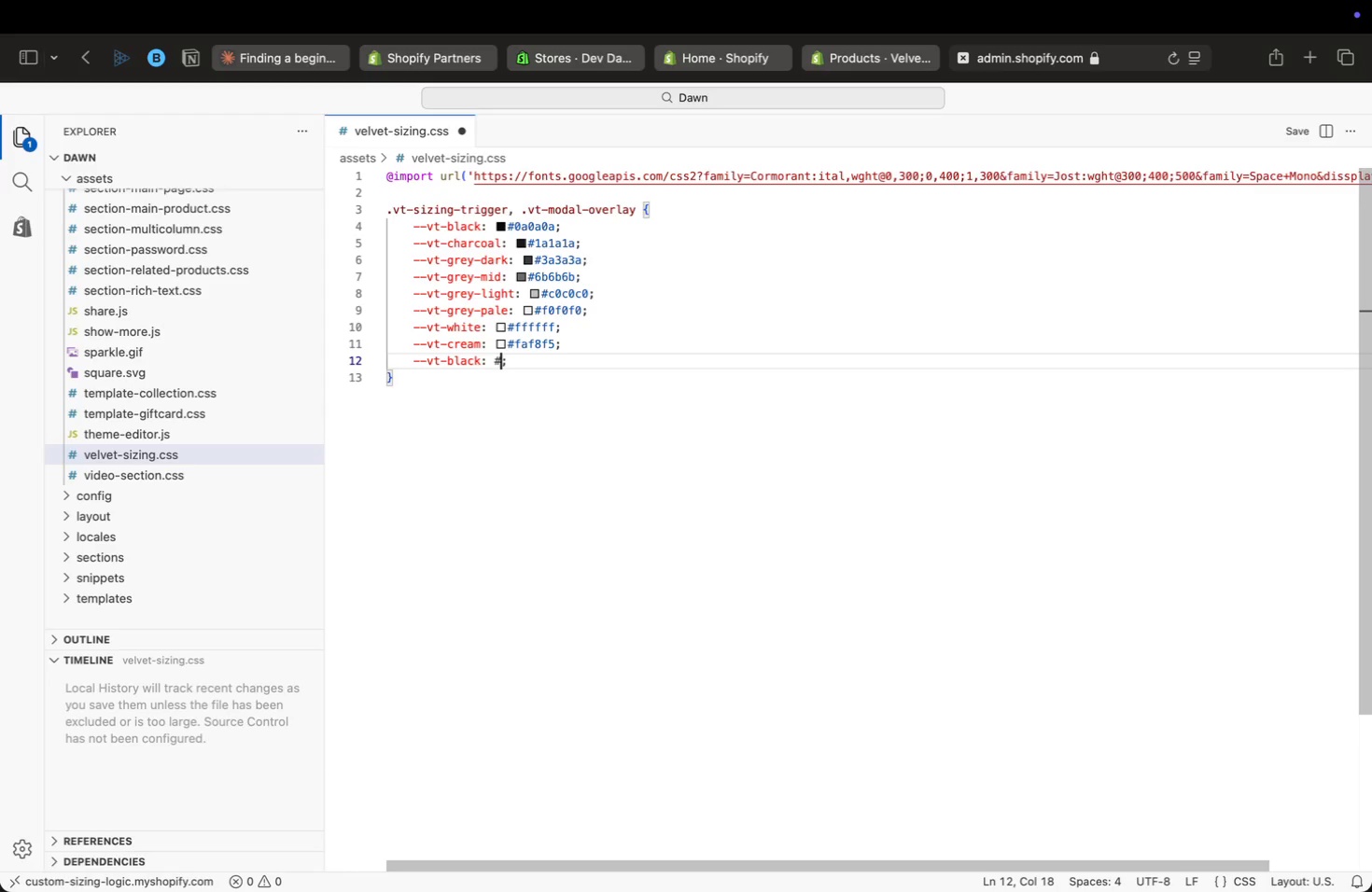 
key(Alt+ArrowLeft)
 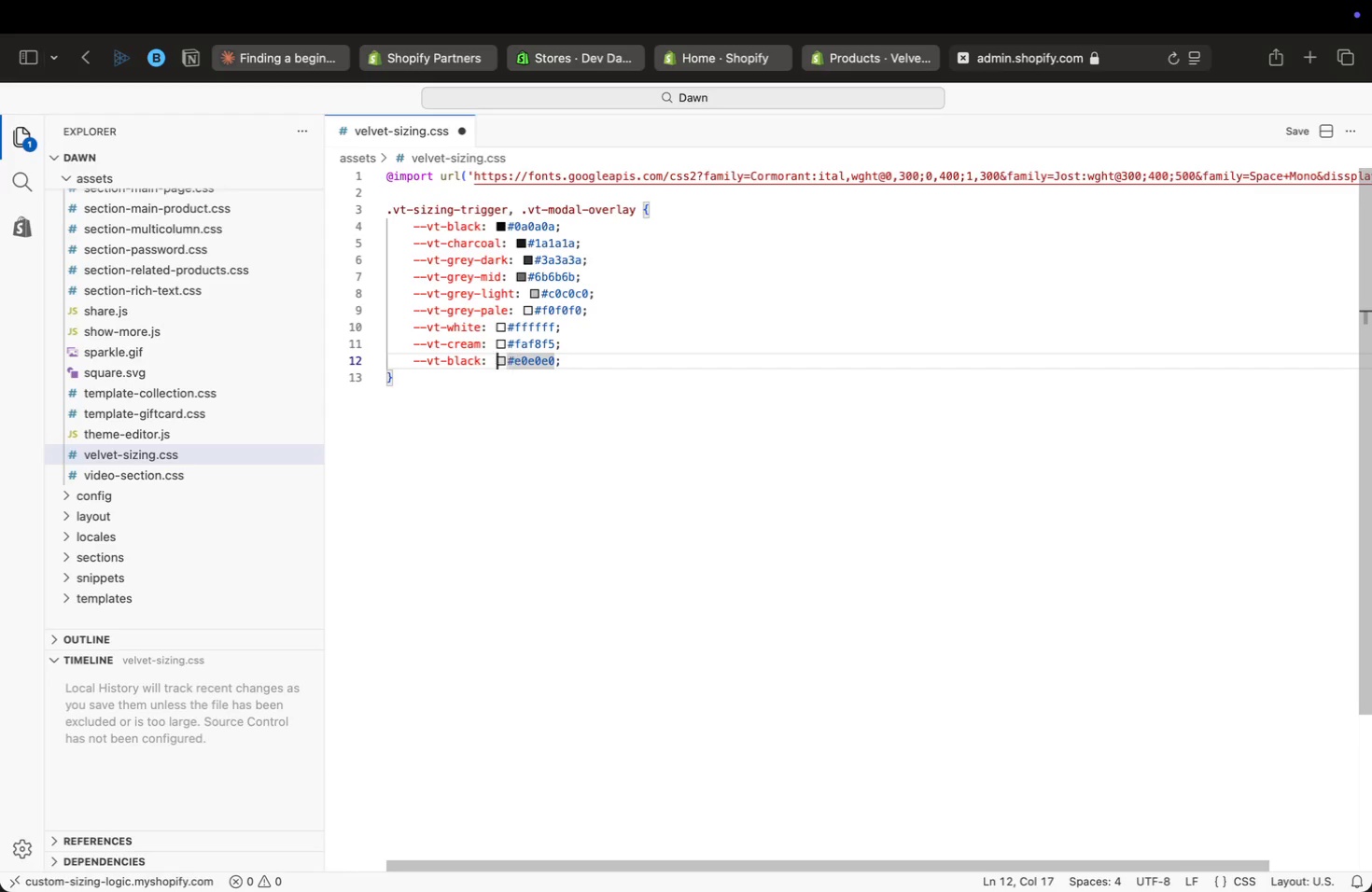 
key(Alt+ArrowLeft)
 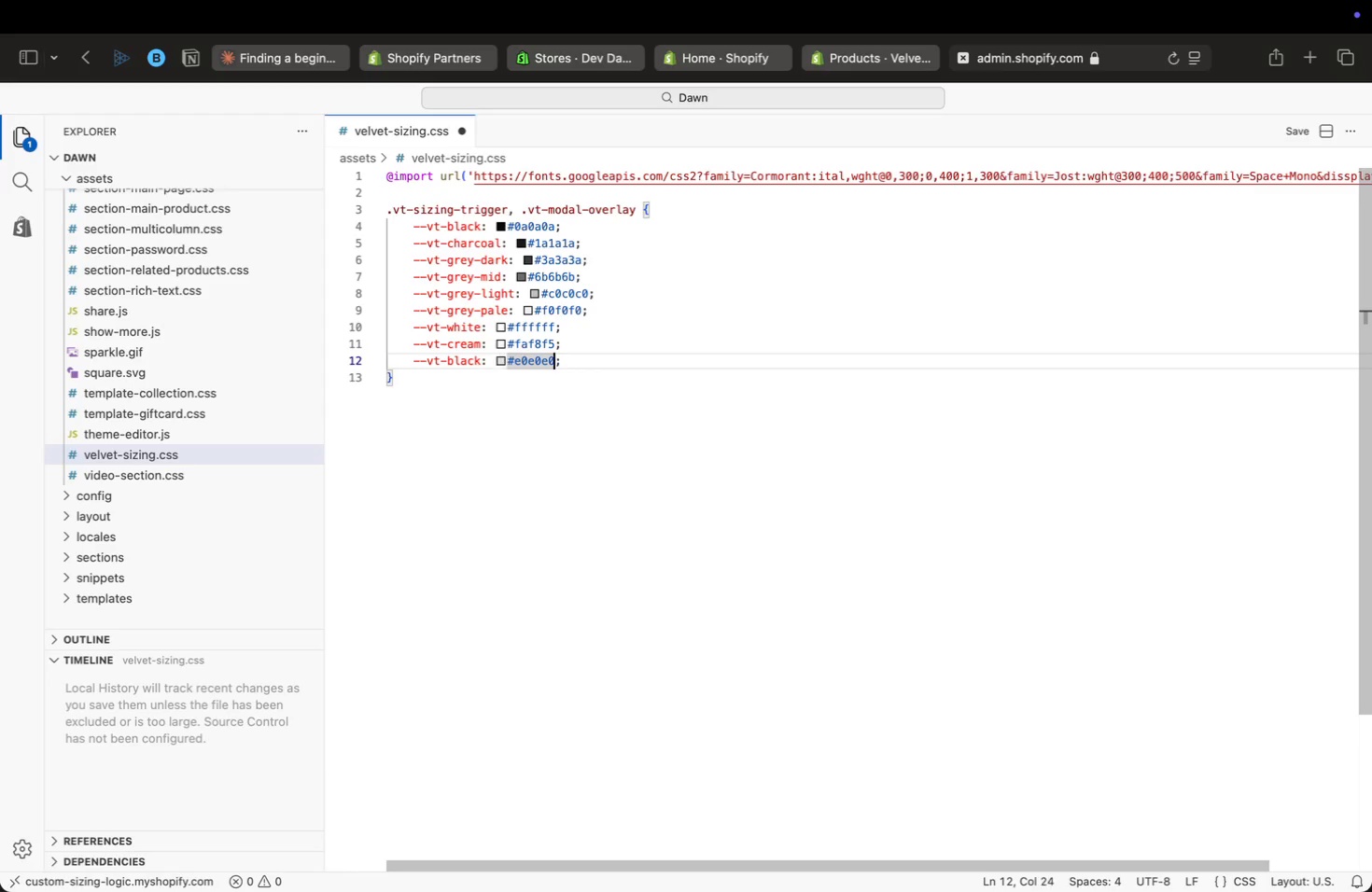 
key(Alt+ArrowRight)
 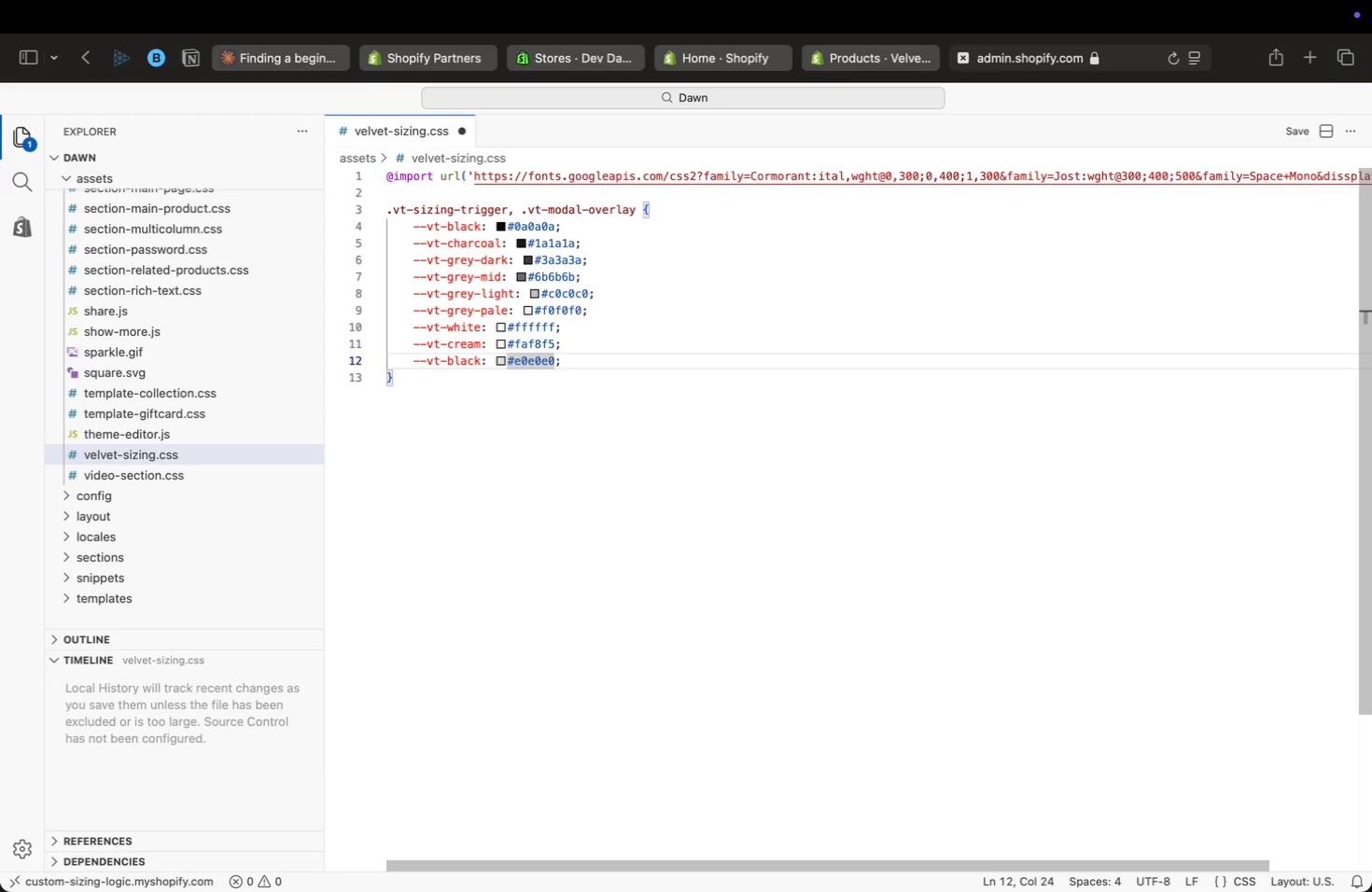 
key(Alt+ArrowLeft)
 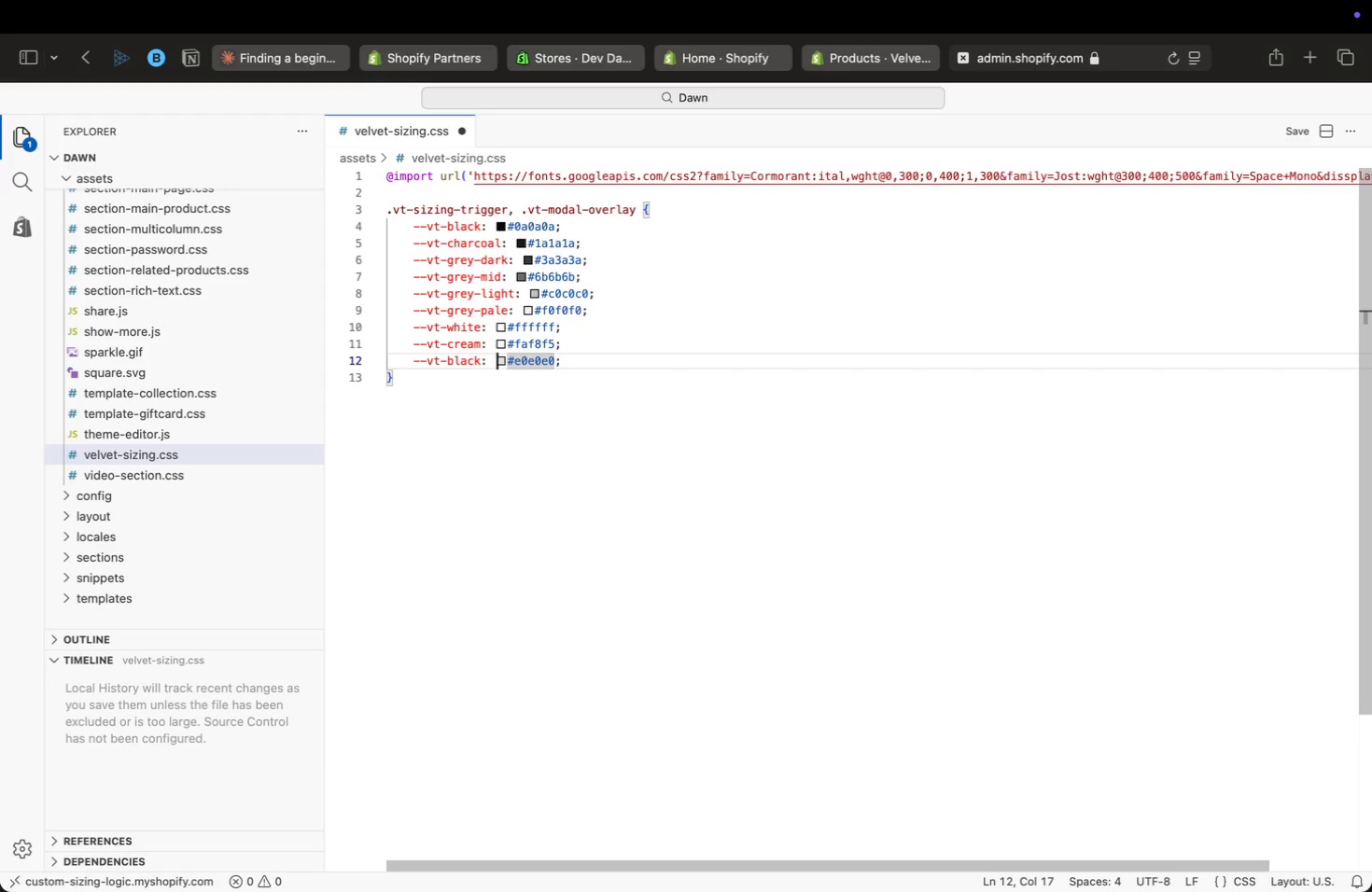 
key(Alt+ArrowLeft)
 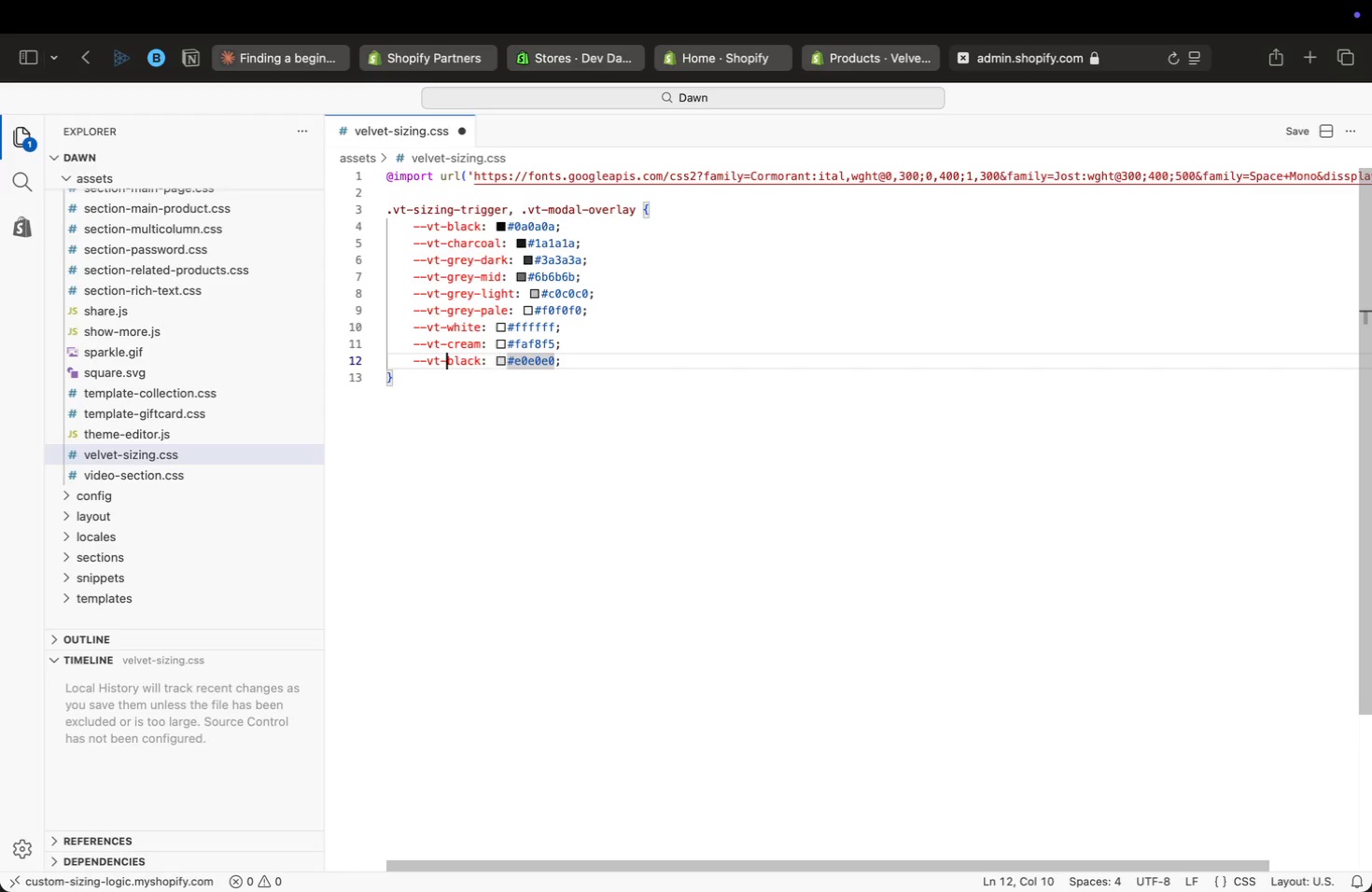 
key(Alt+ArrowLeft)
 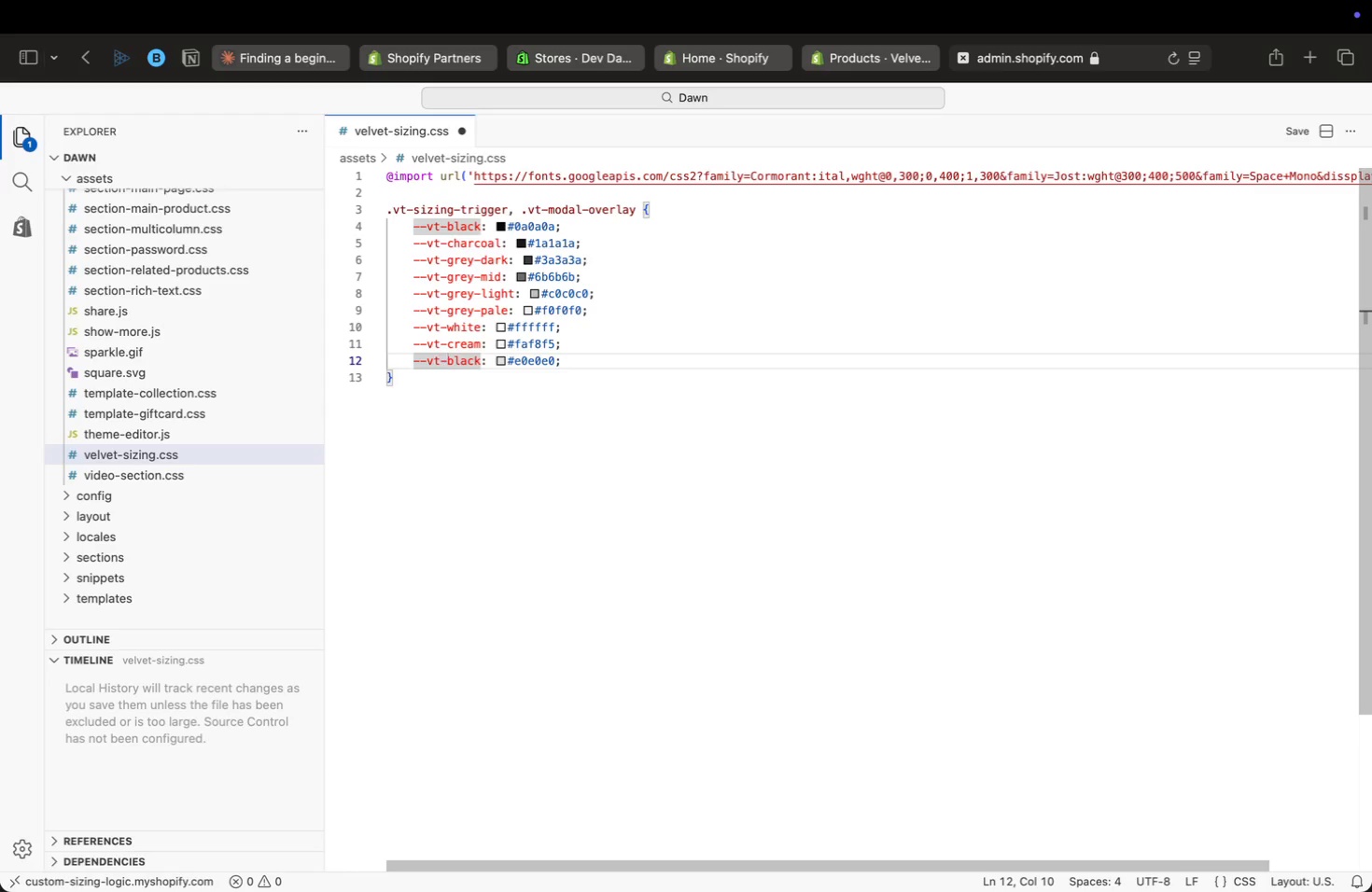 
key(Alt+ArrowRight)
 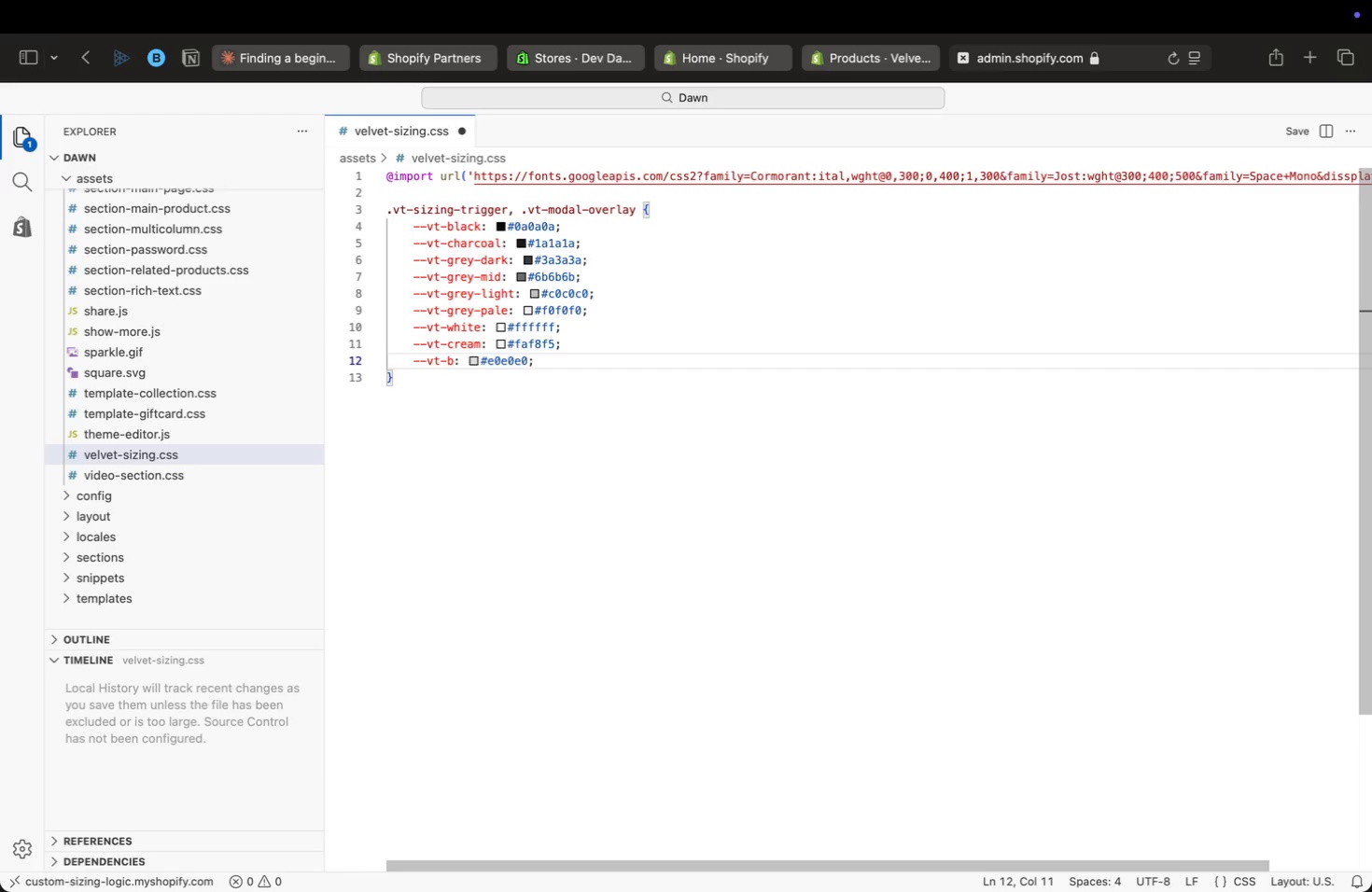 
key(Backspace)
key(Backspace)
key(Backspace)
key(Backspace)
key(Backspace)
type(border)
 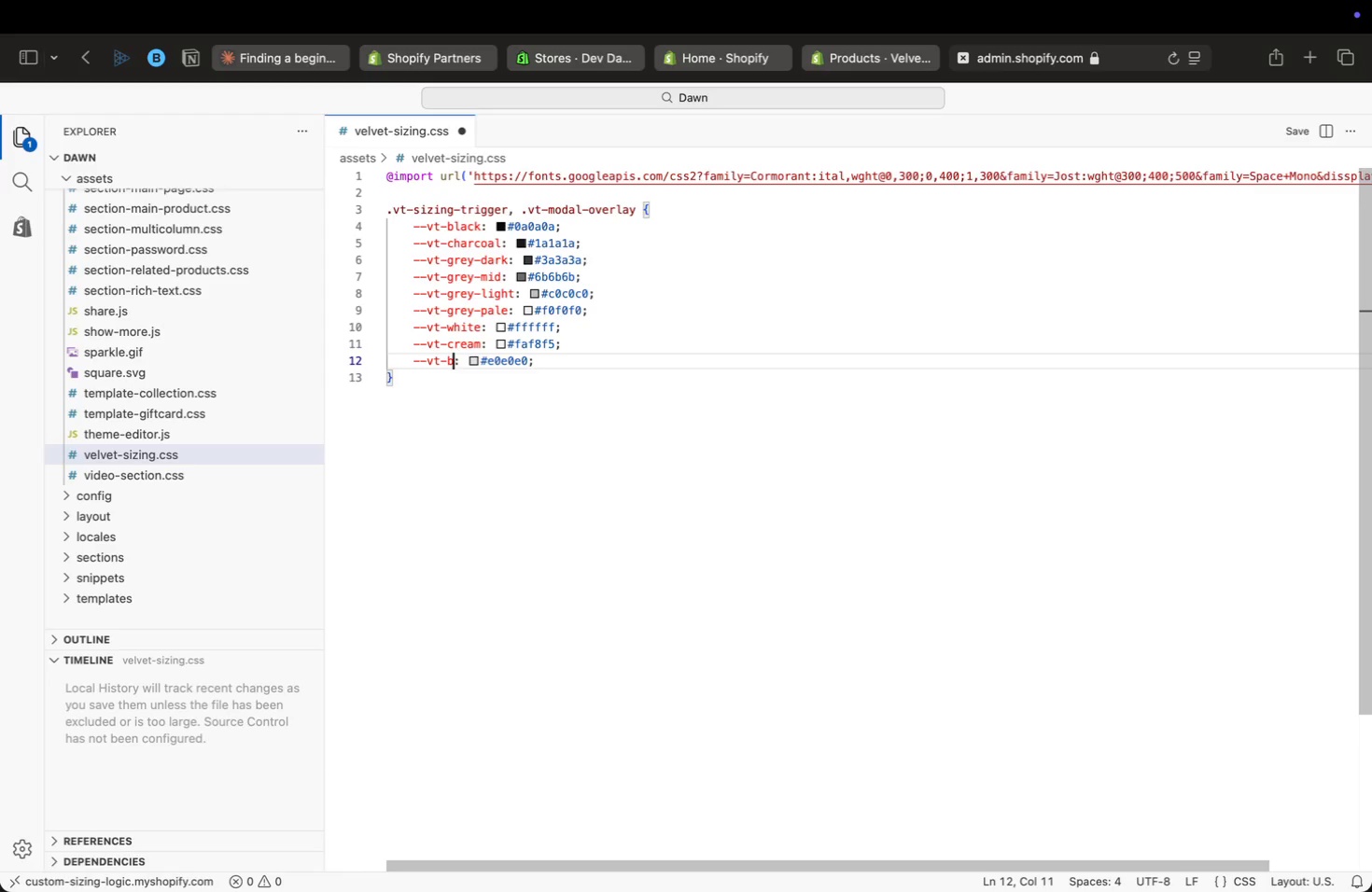 
key(Meta+ArrowRight)
 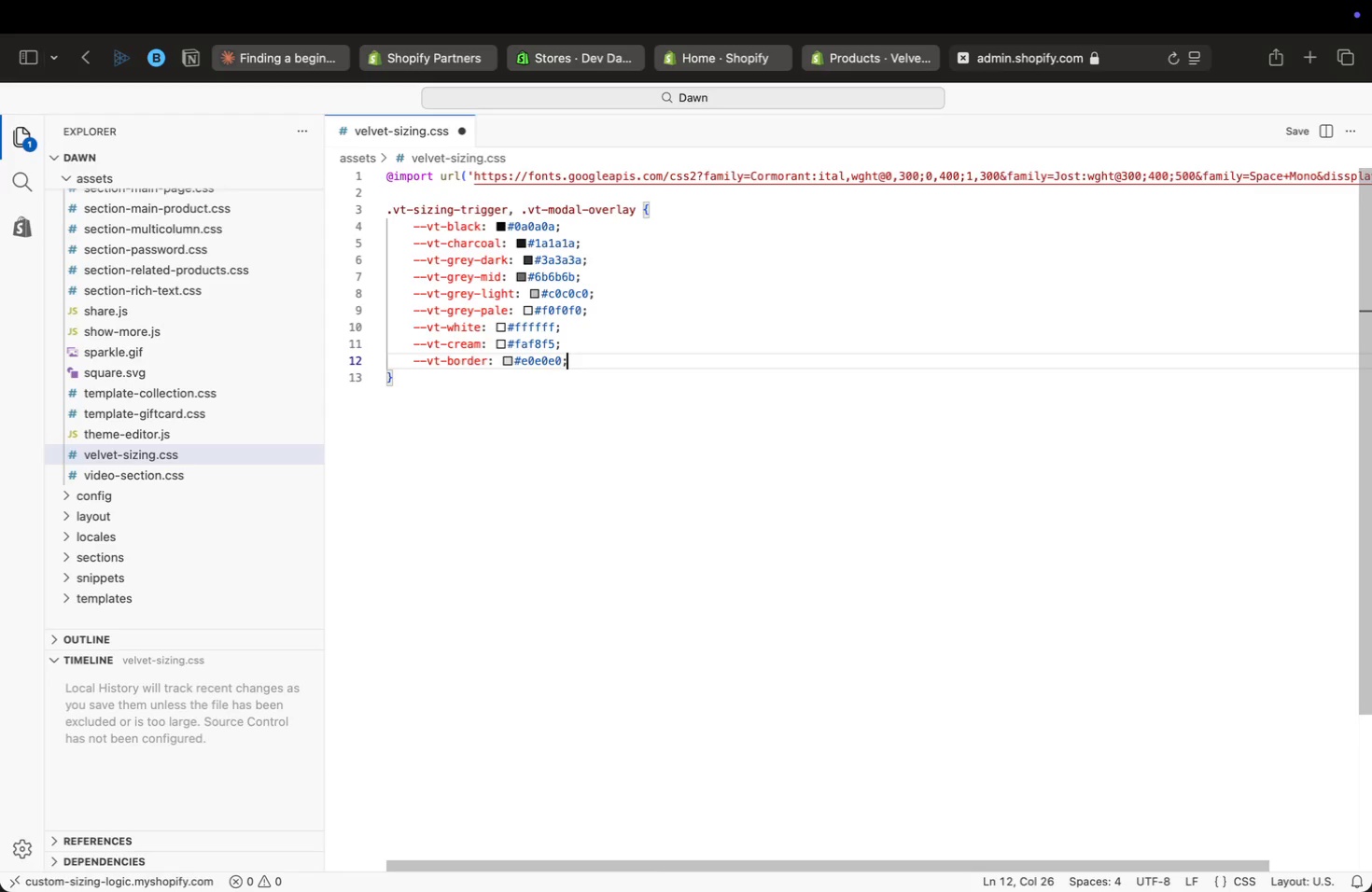 
key(Enter)
 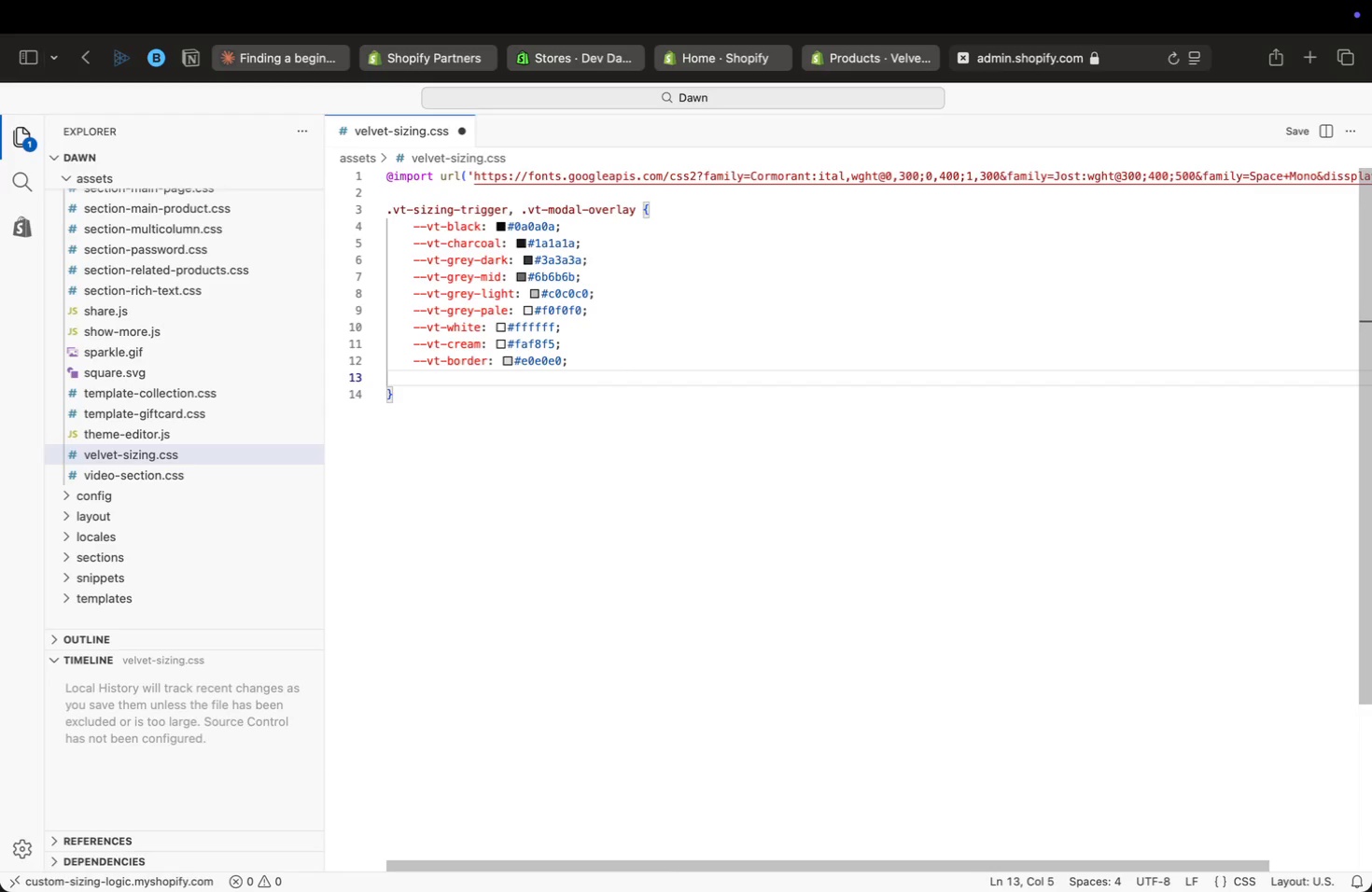 
key(Meta+V)
 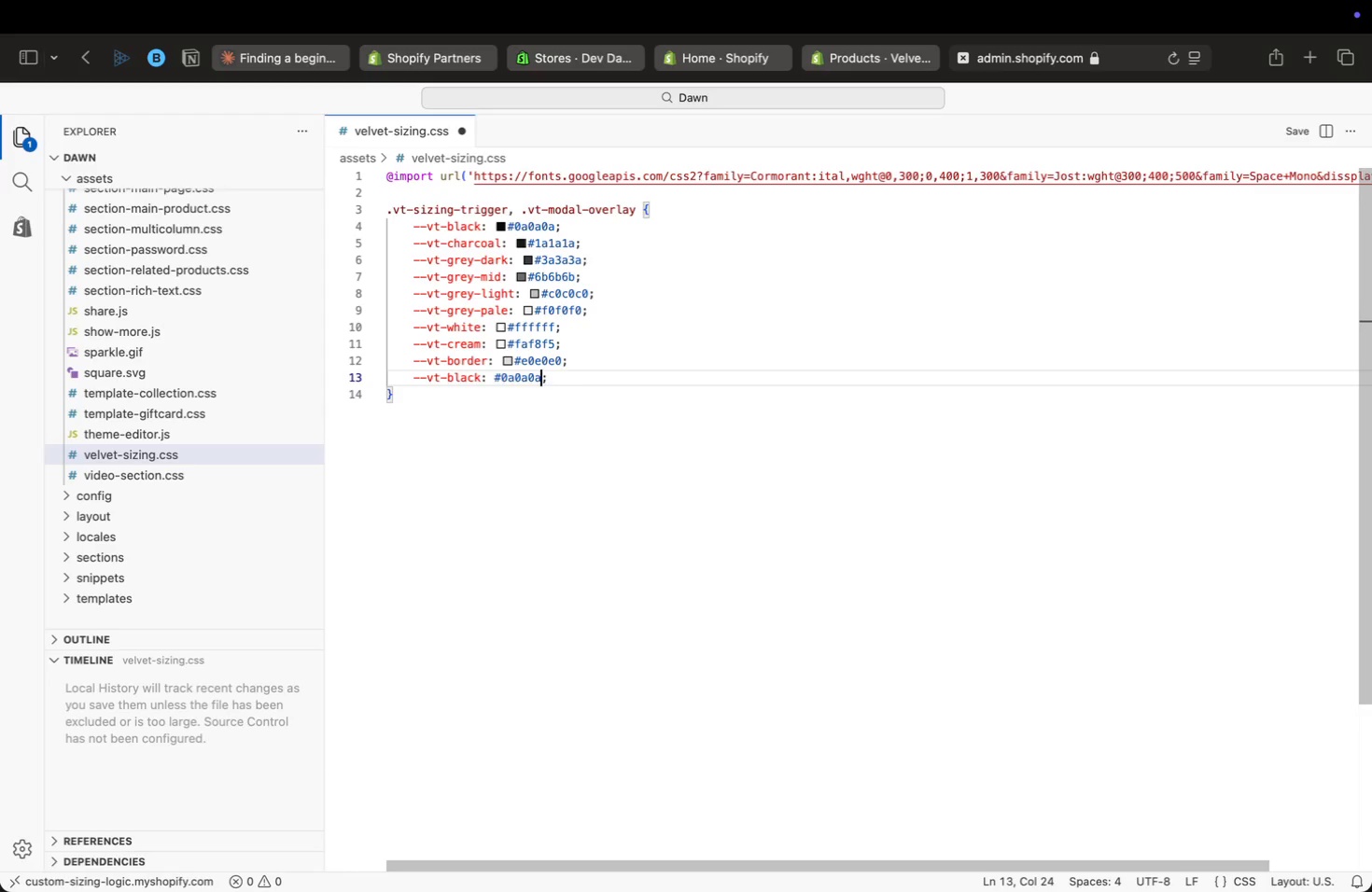 
key(ArrowLeft)
 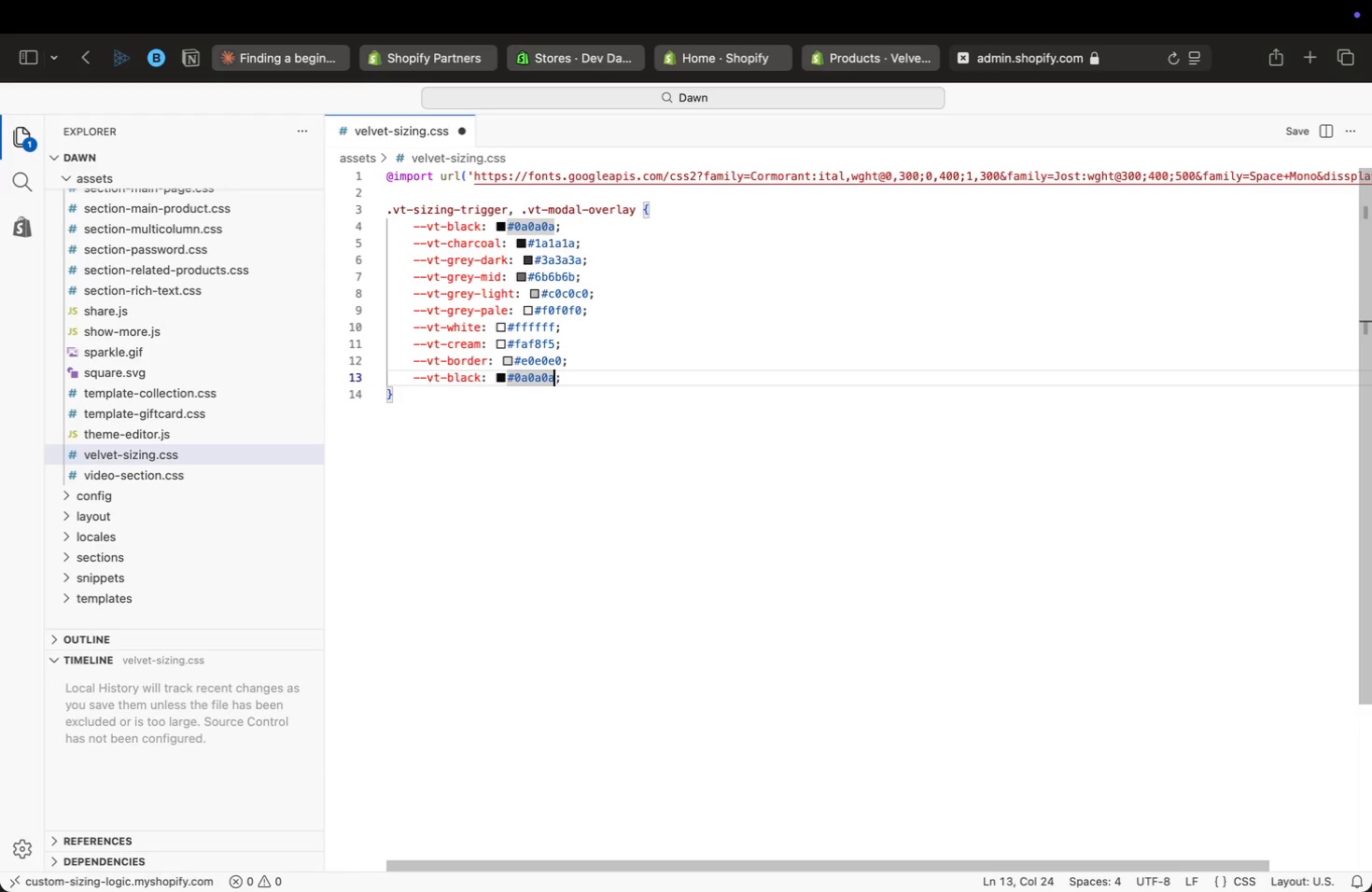 
key(Backspace)
 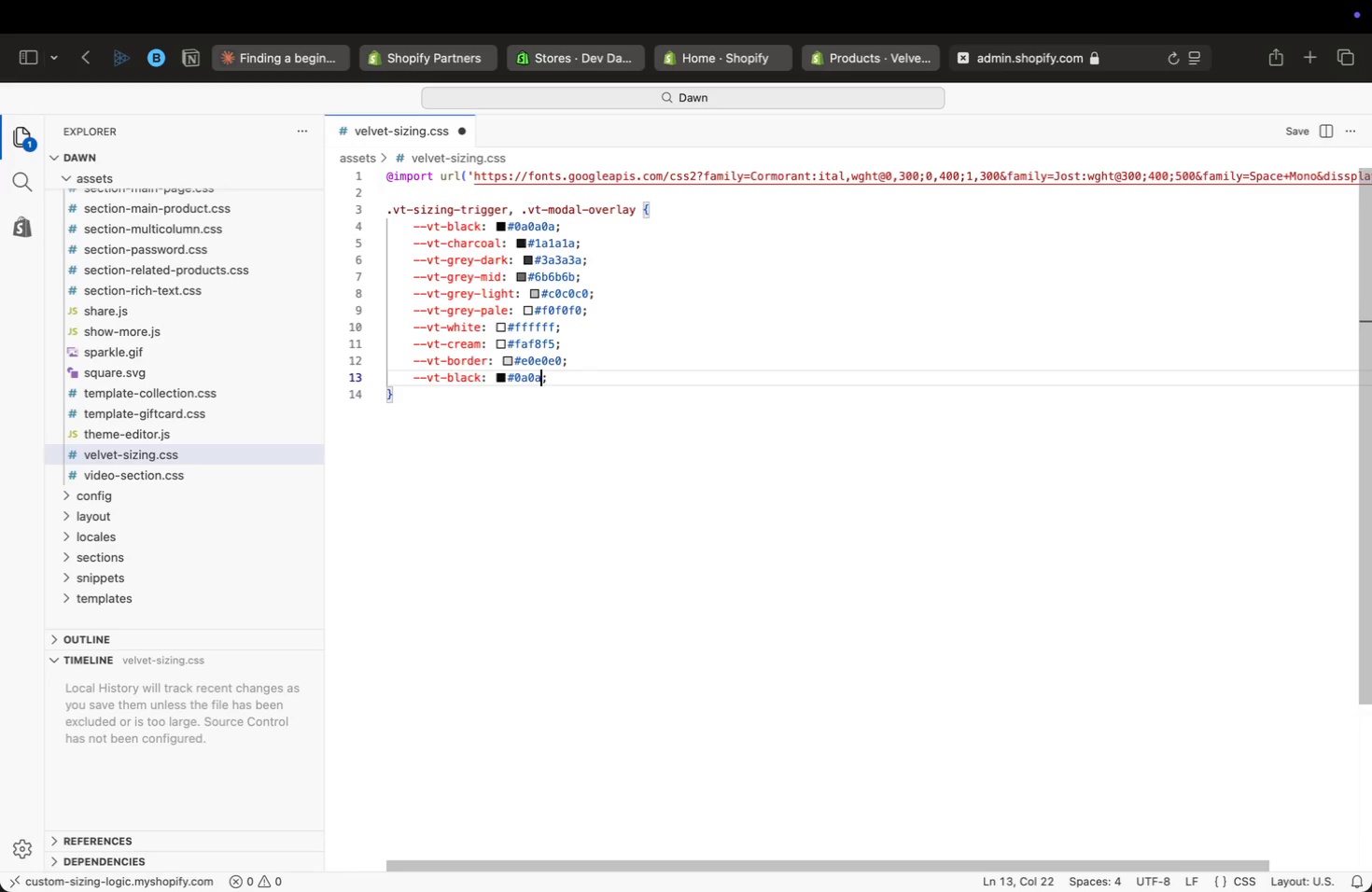 
key(Backspace)
 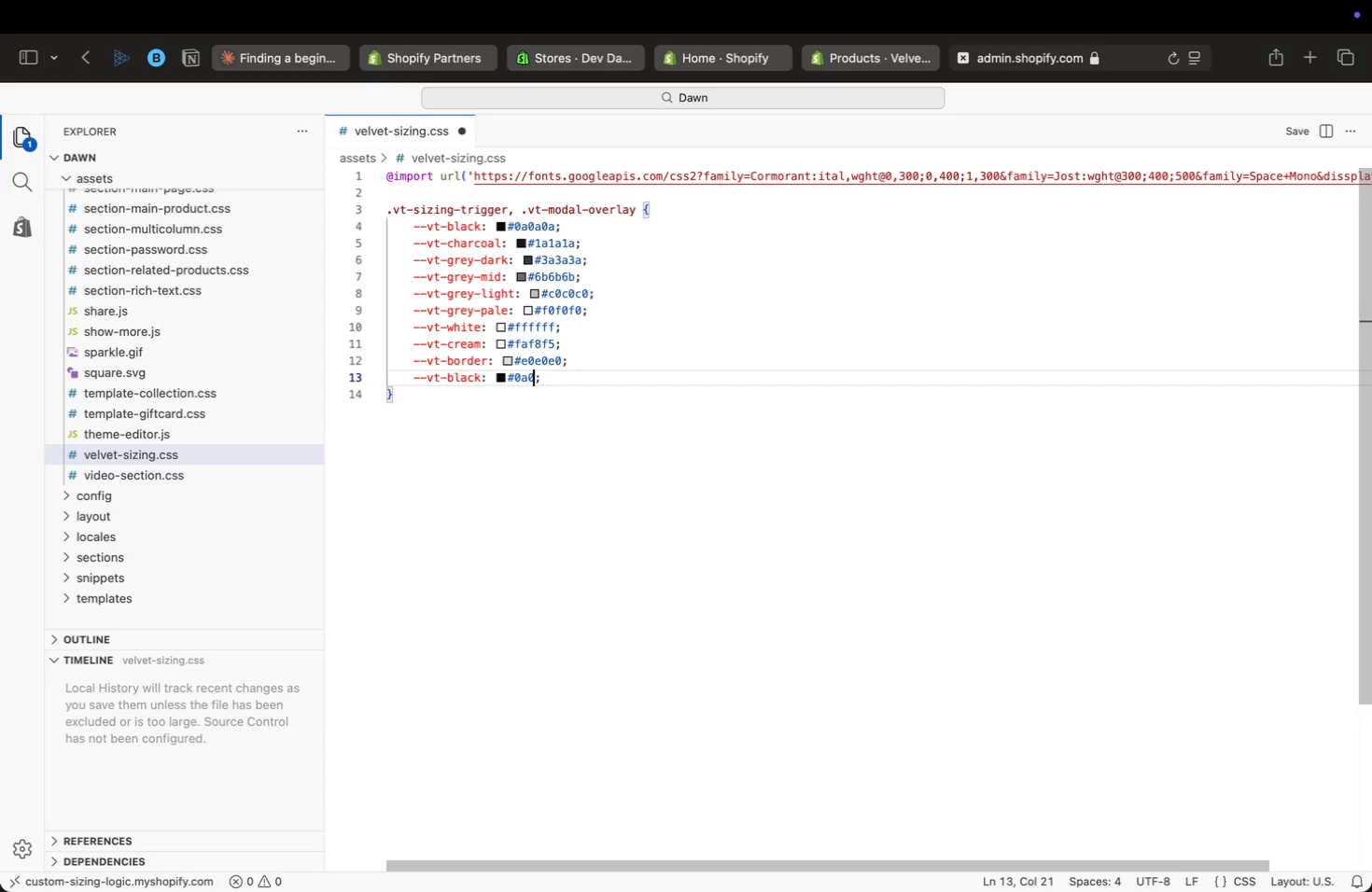 
key(Backspace)
 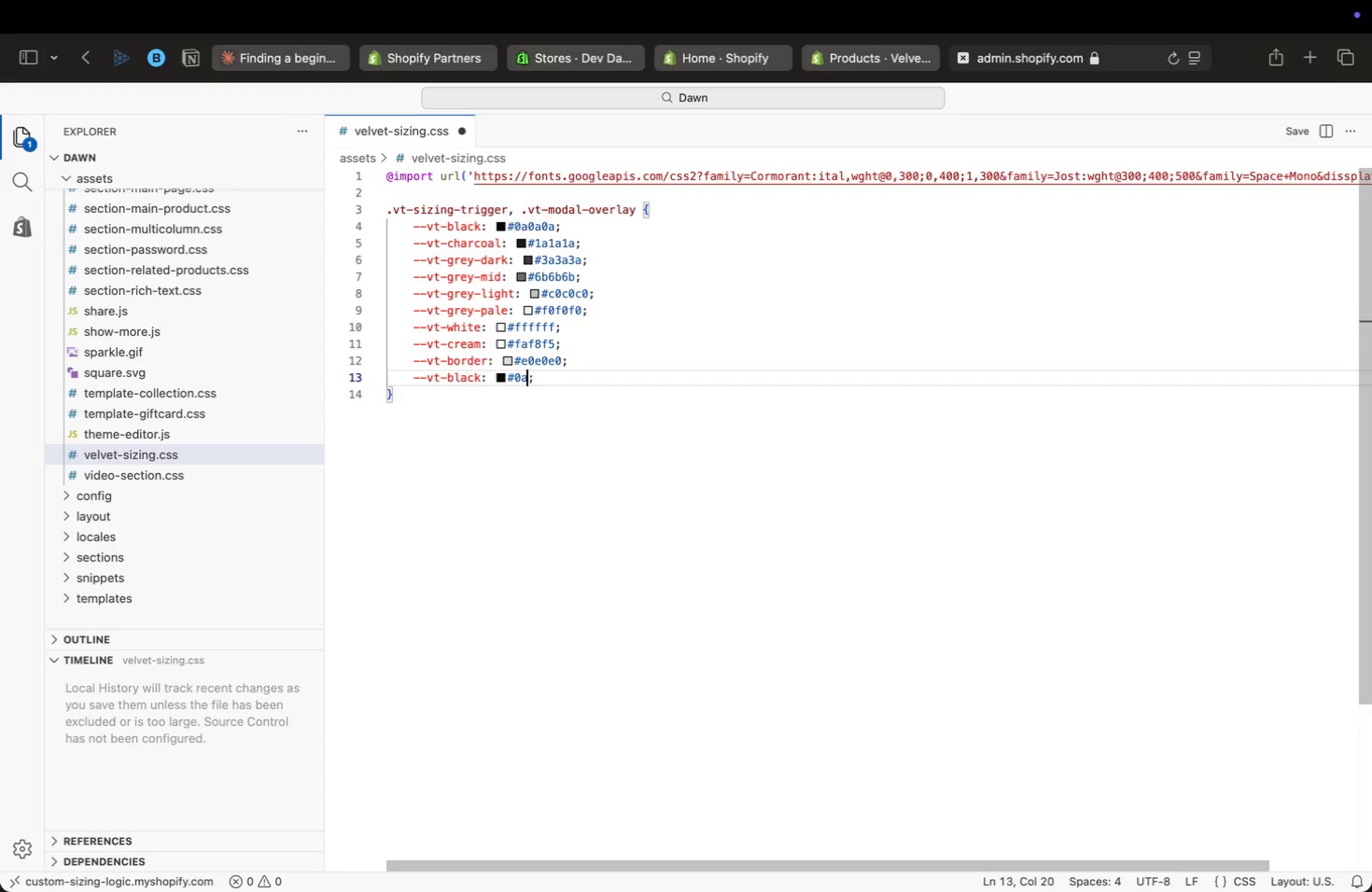 
key(Backspace)
 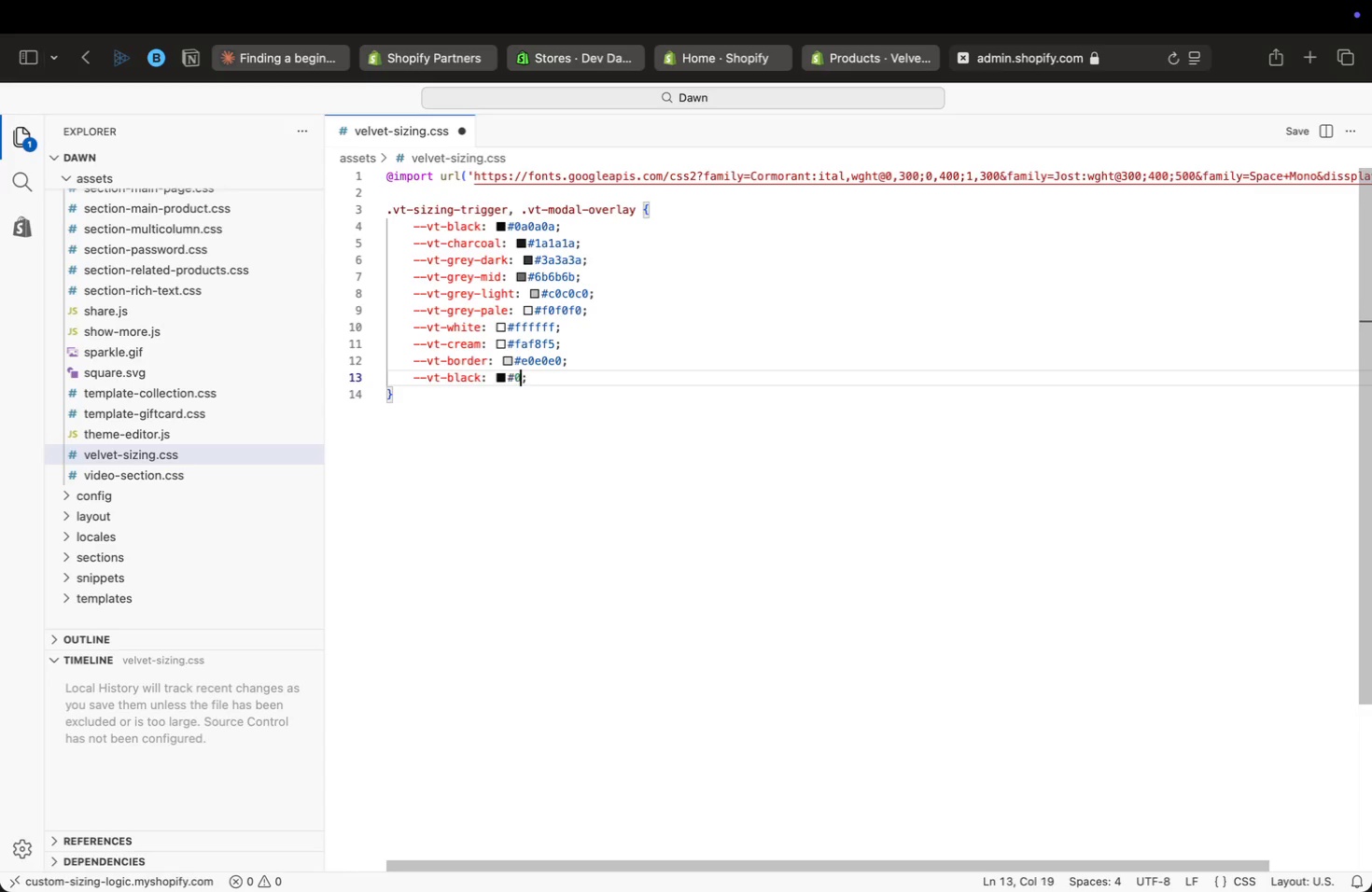 
key(Backspace)
 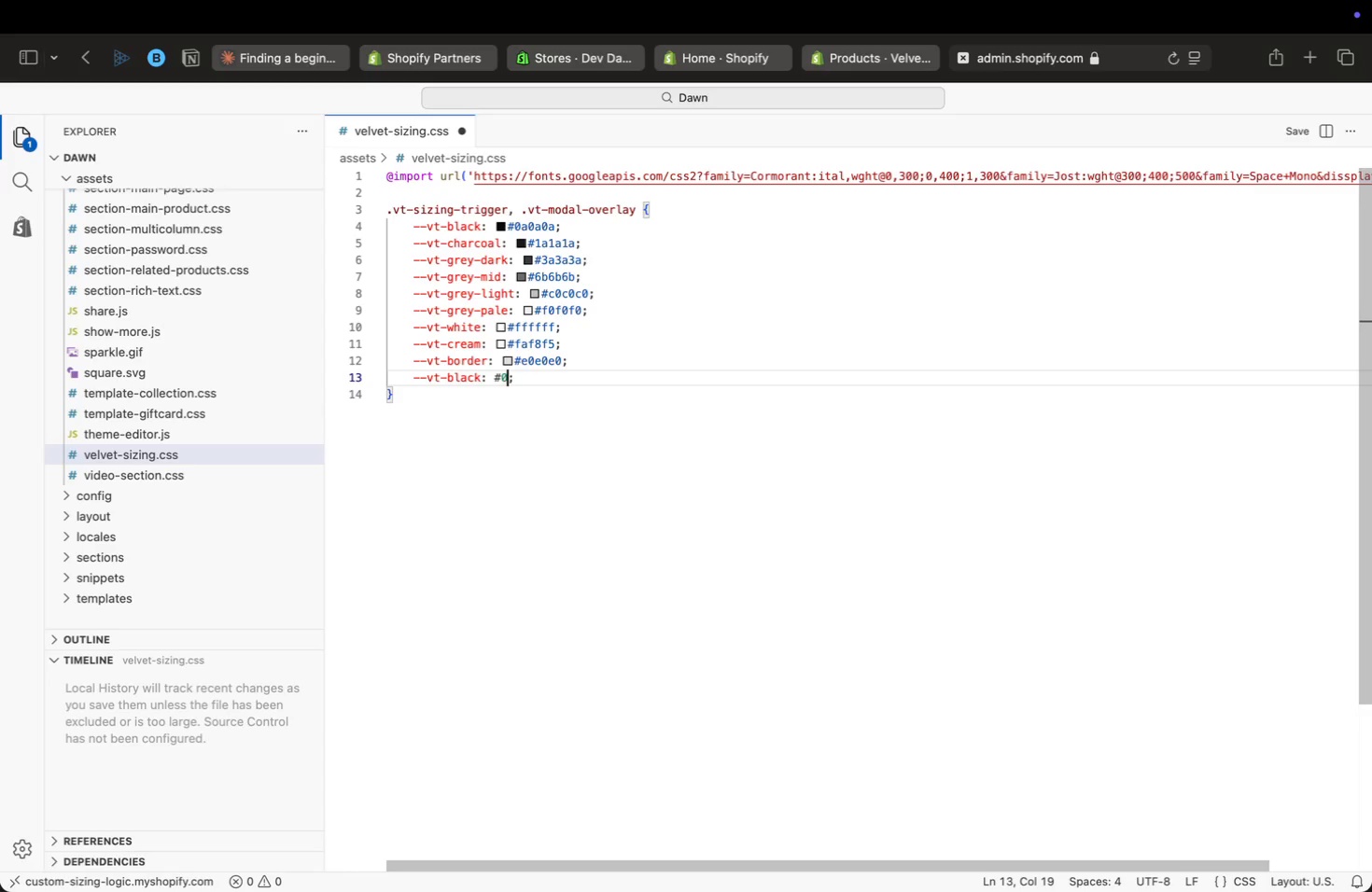 
key(Backspace)
 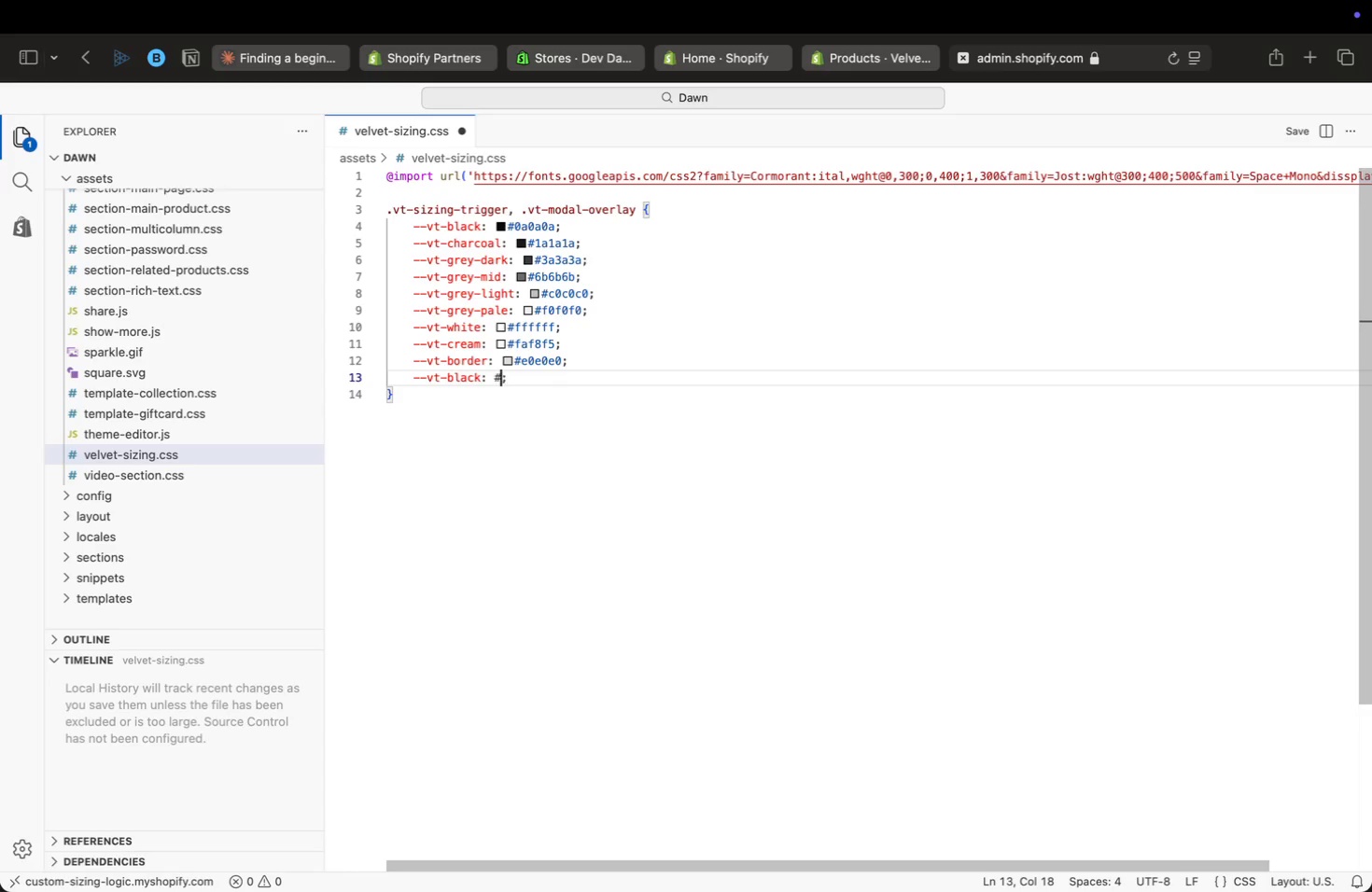 
type(c8c8c8)
 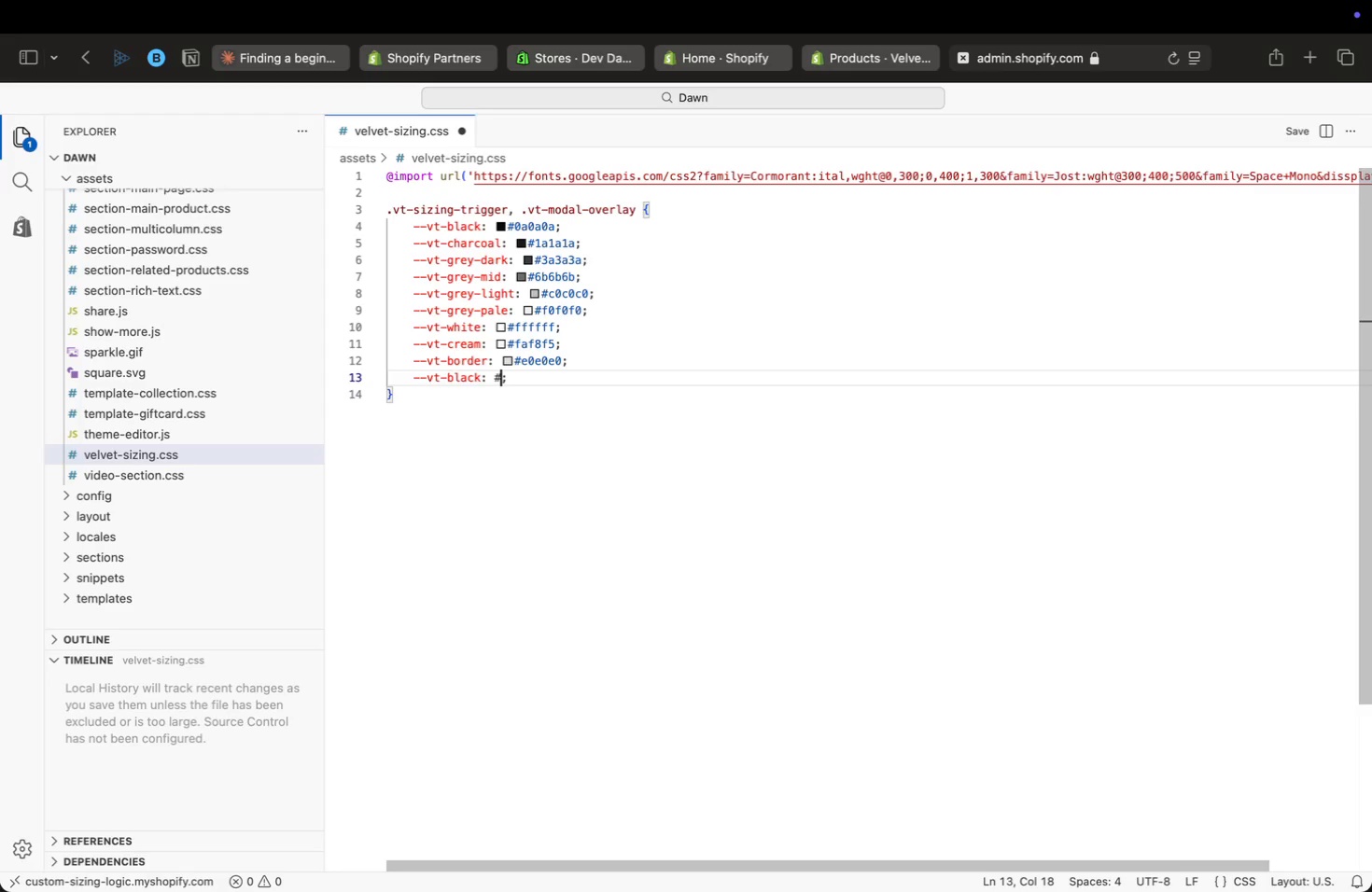 
key(Meta+ArrowLeft)
 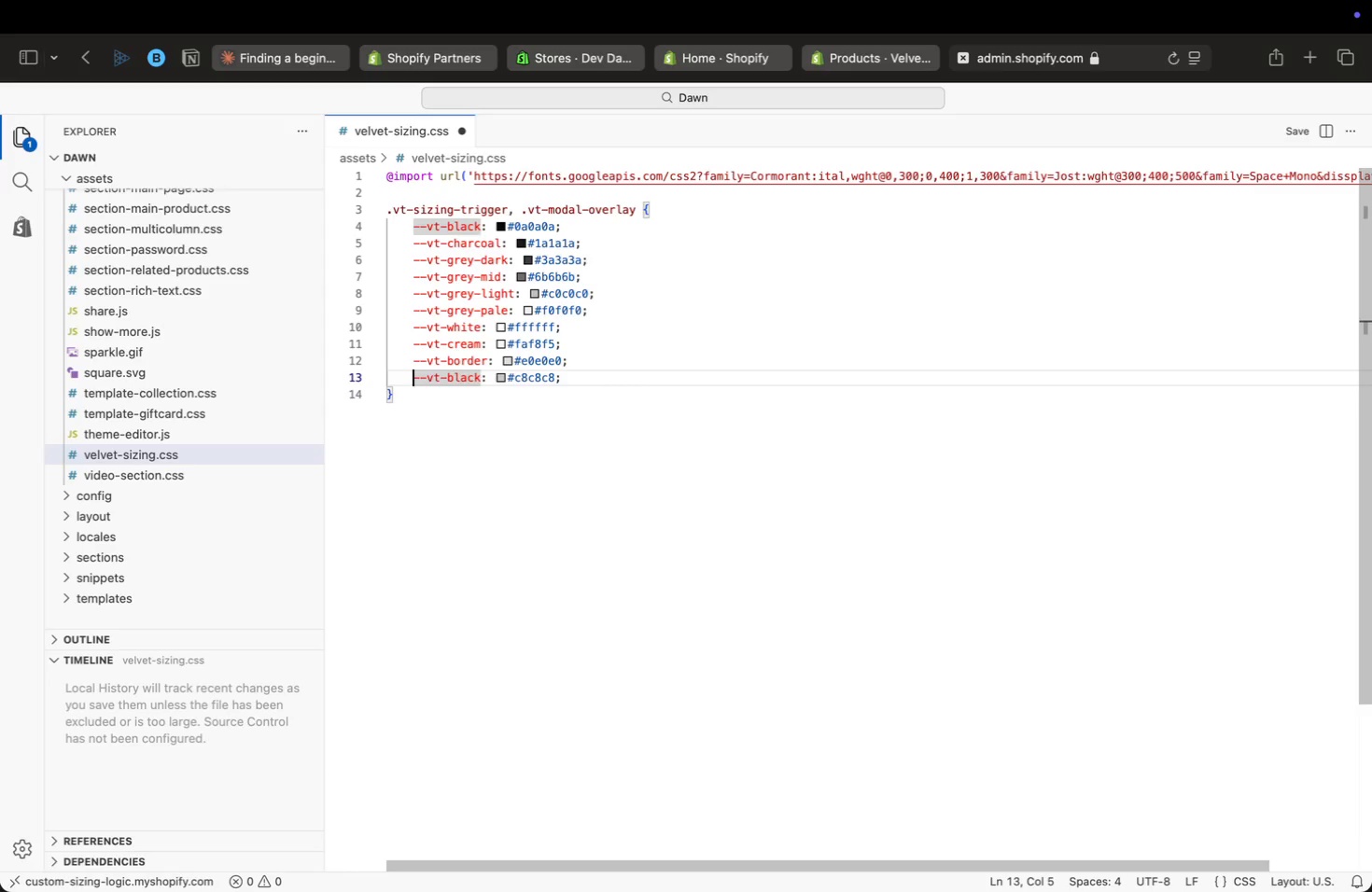 
key(Meta+ArrowLeft)
 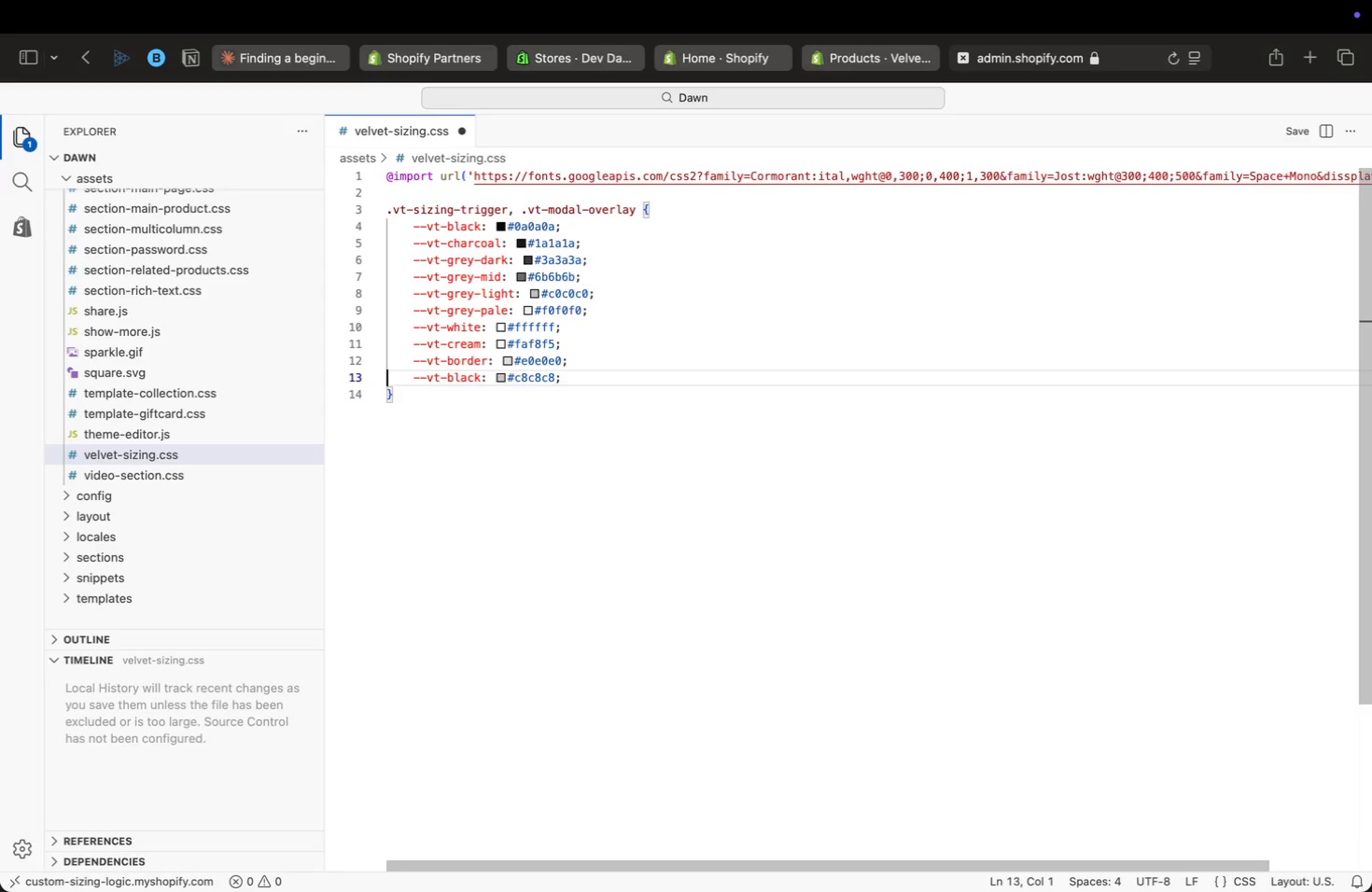 
key(Meta+ArrowRight)
 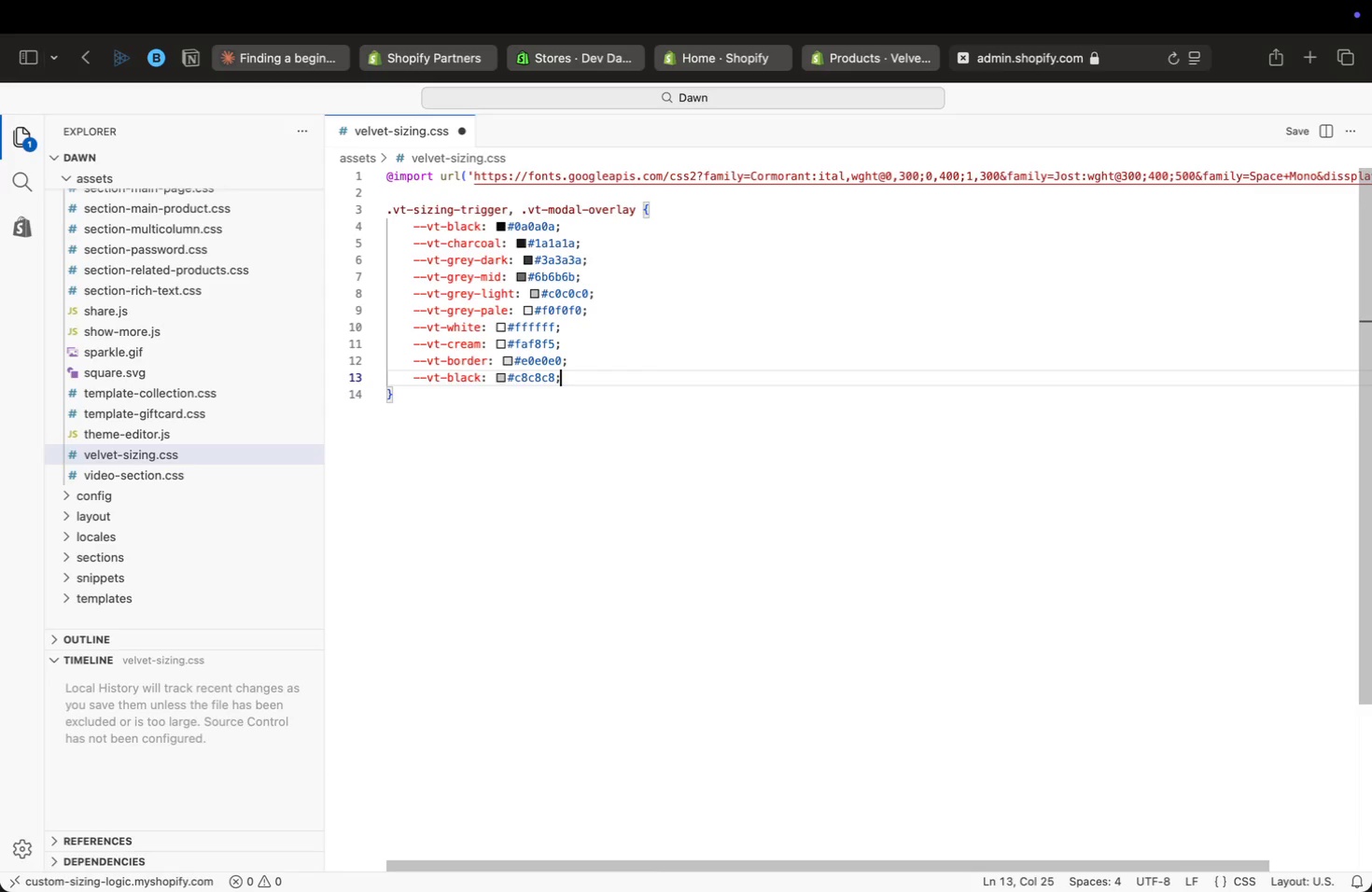 
key(Meta+ArrowLeft)
 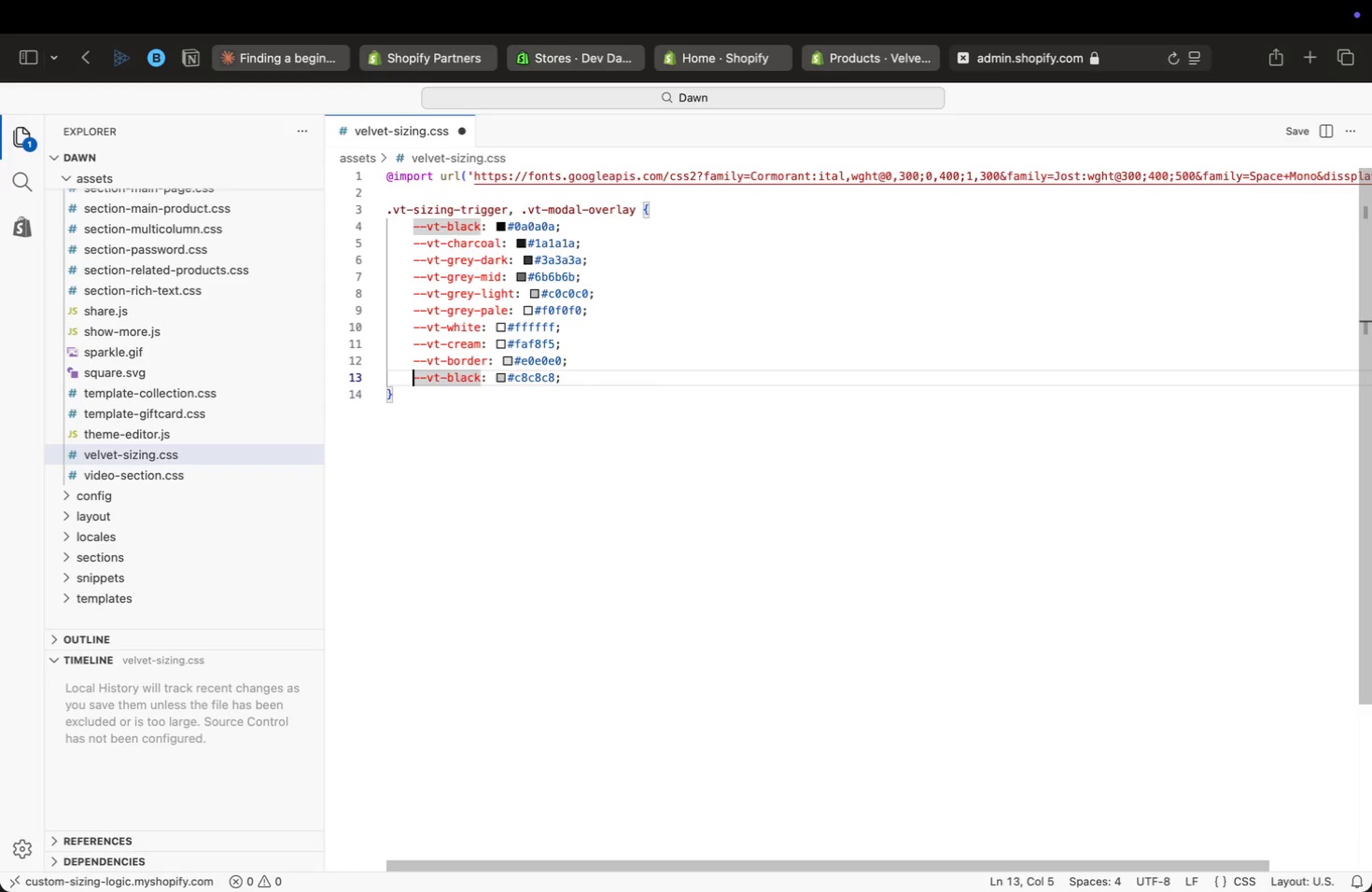 
key(Alt+ArrowRight)
 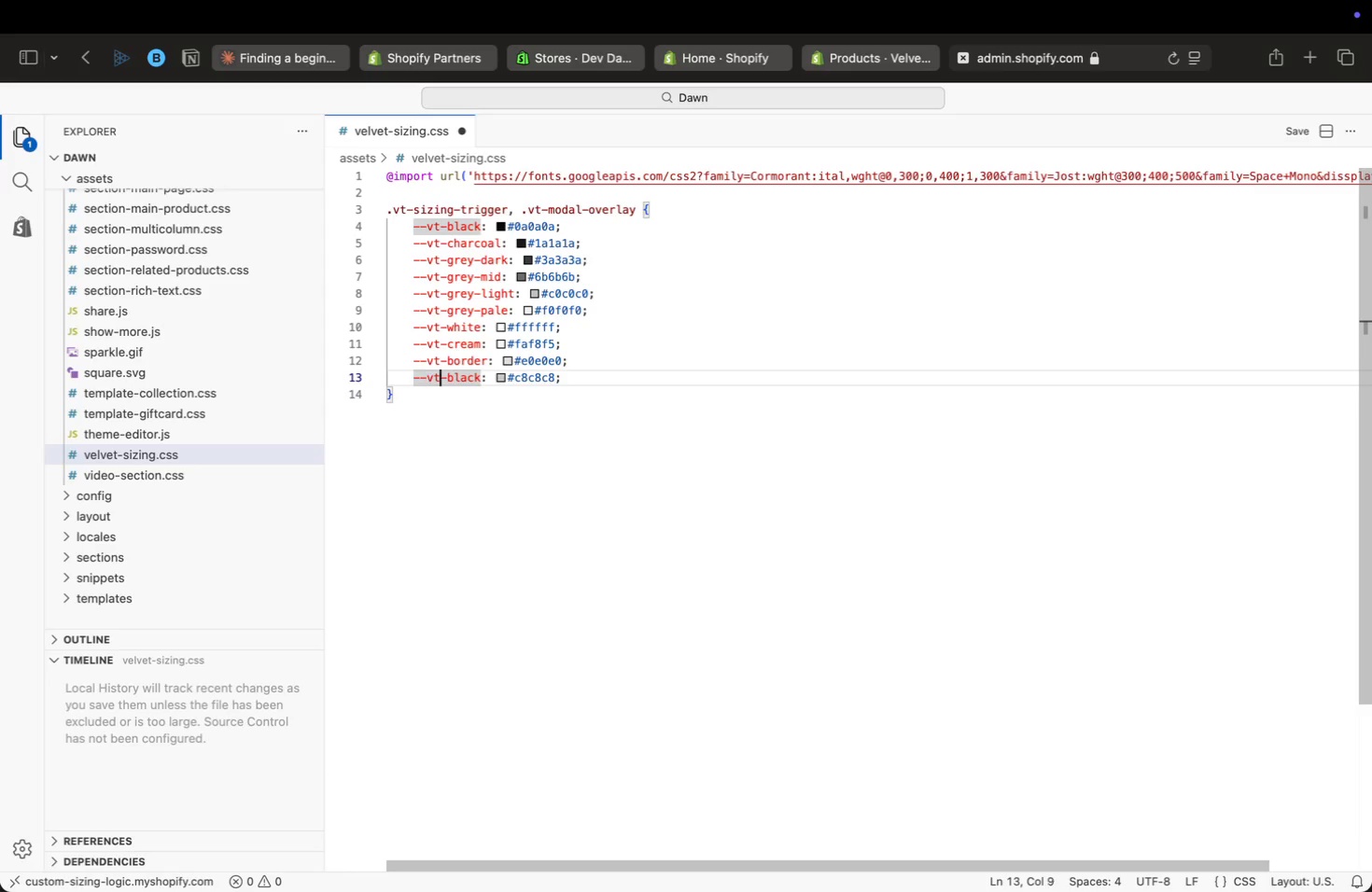 
key(Alt+ArrowRight)
 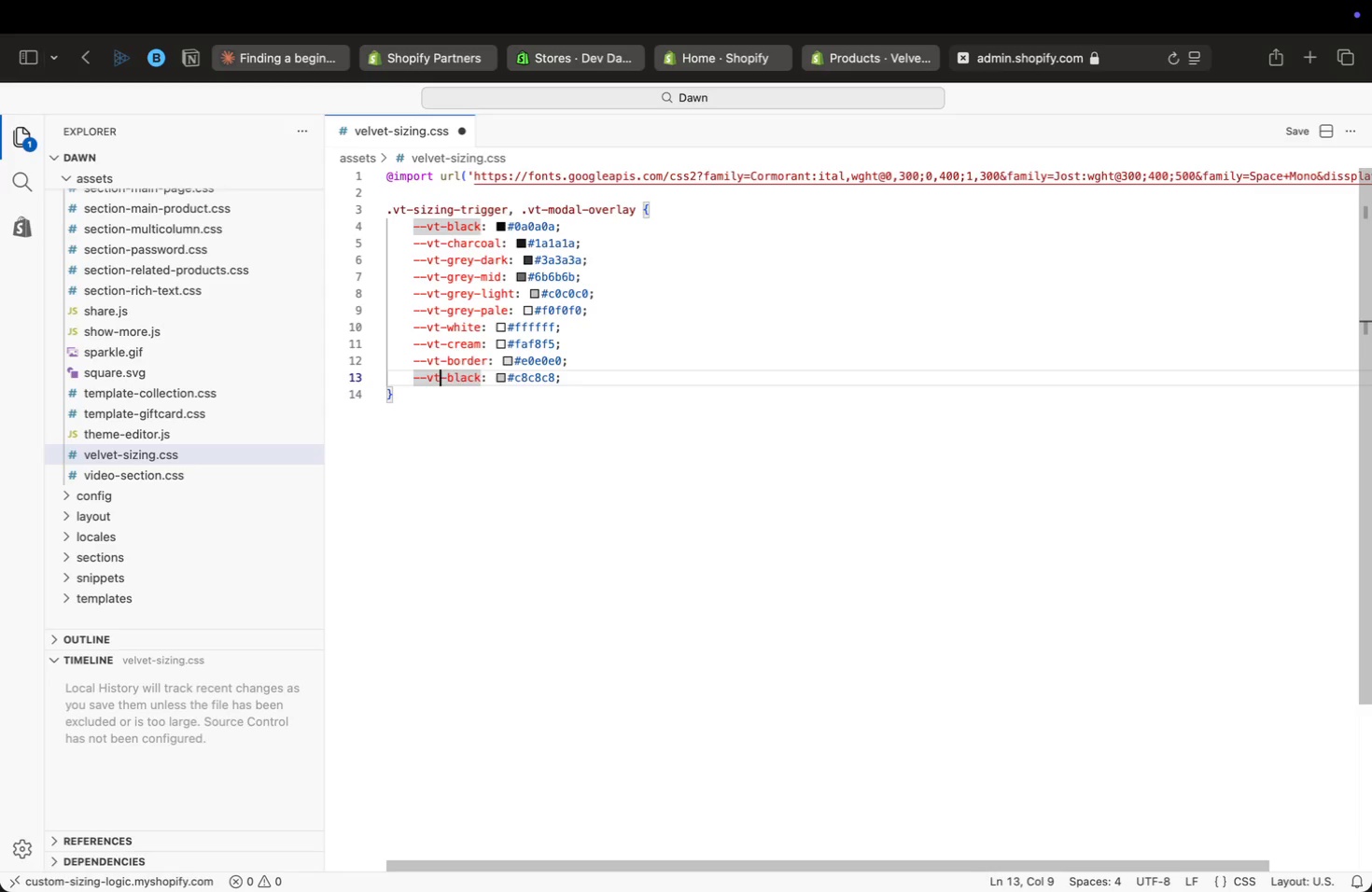 
key(Alt+ArrowRight)
 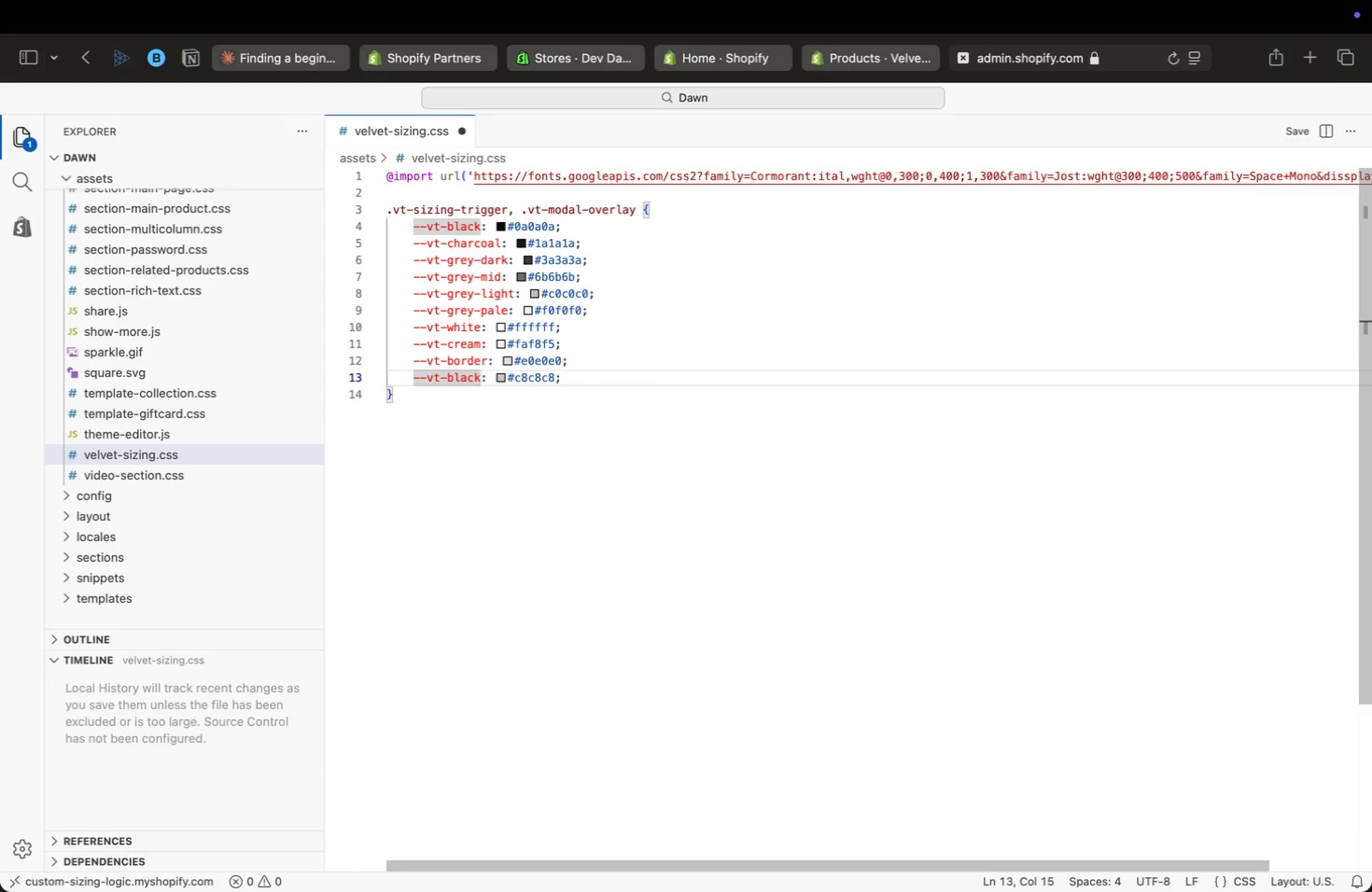 
key(Backspace)
 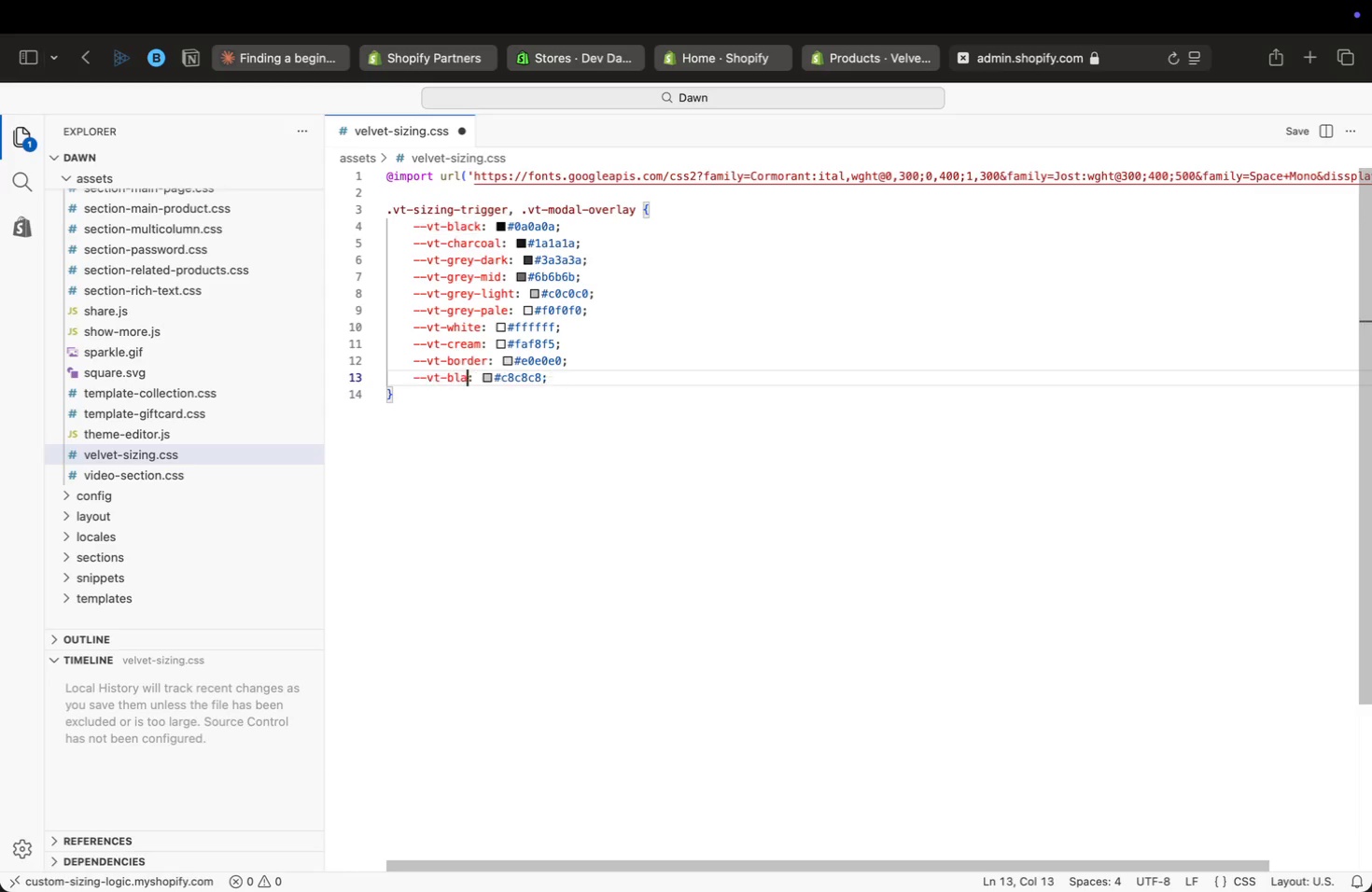 
key(Backspace)
 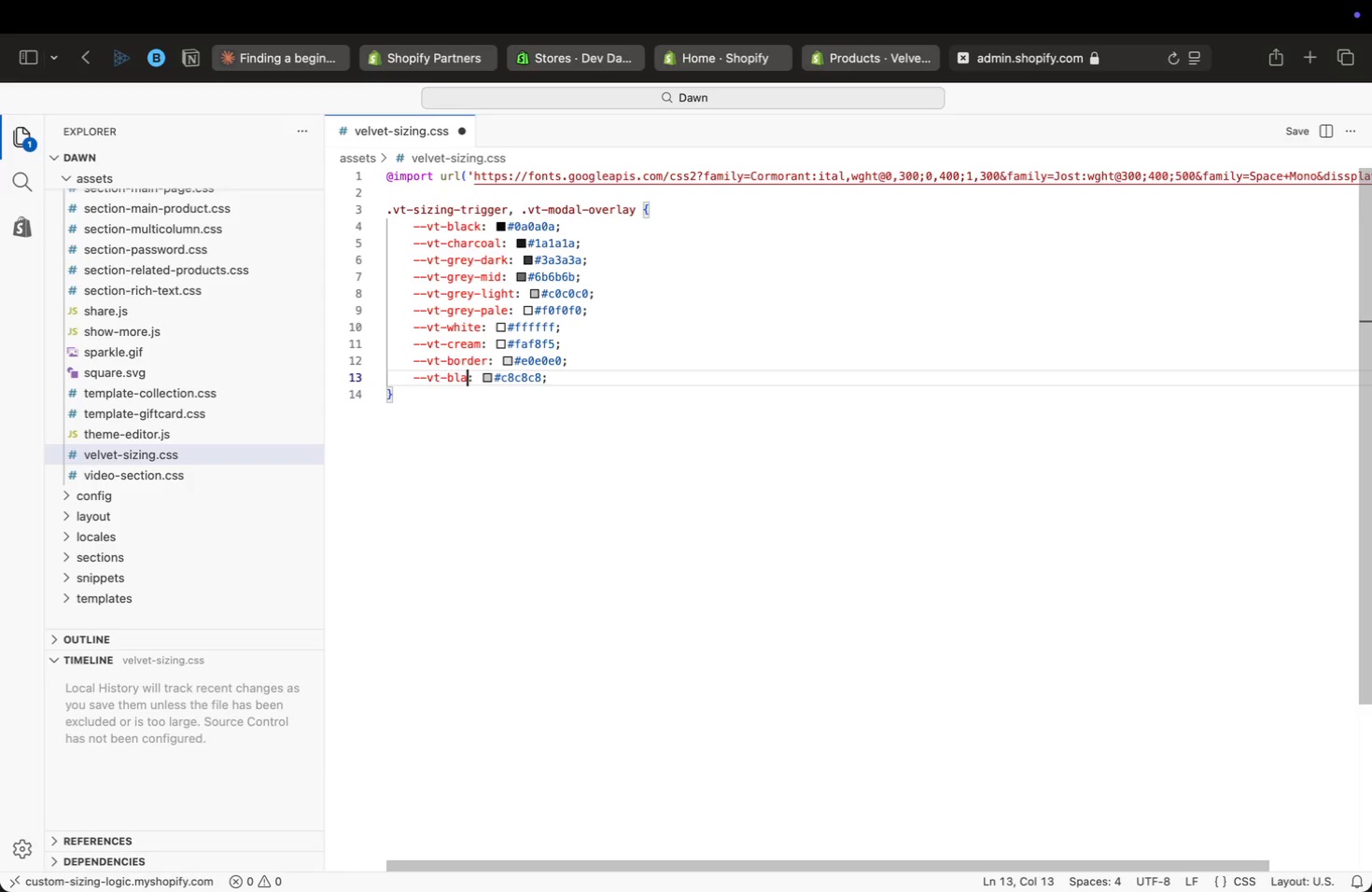 
key(Backspace)
 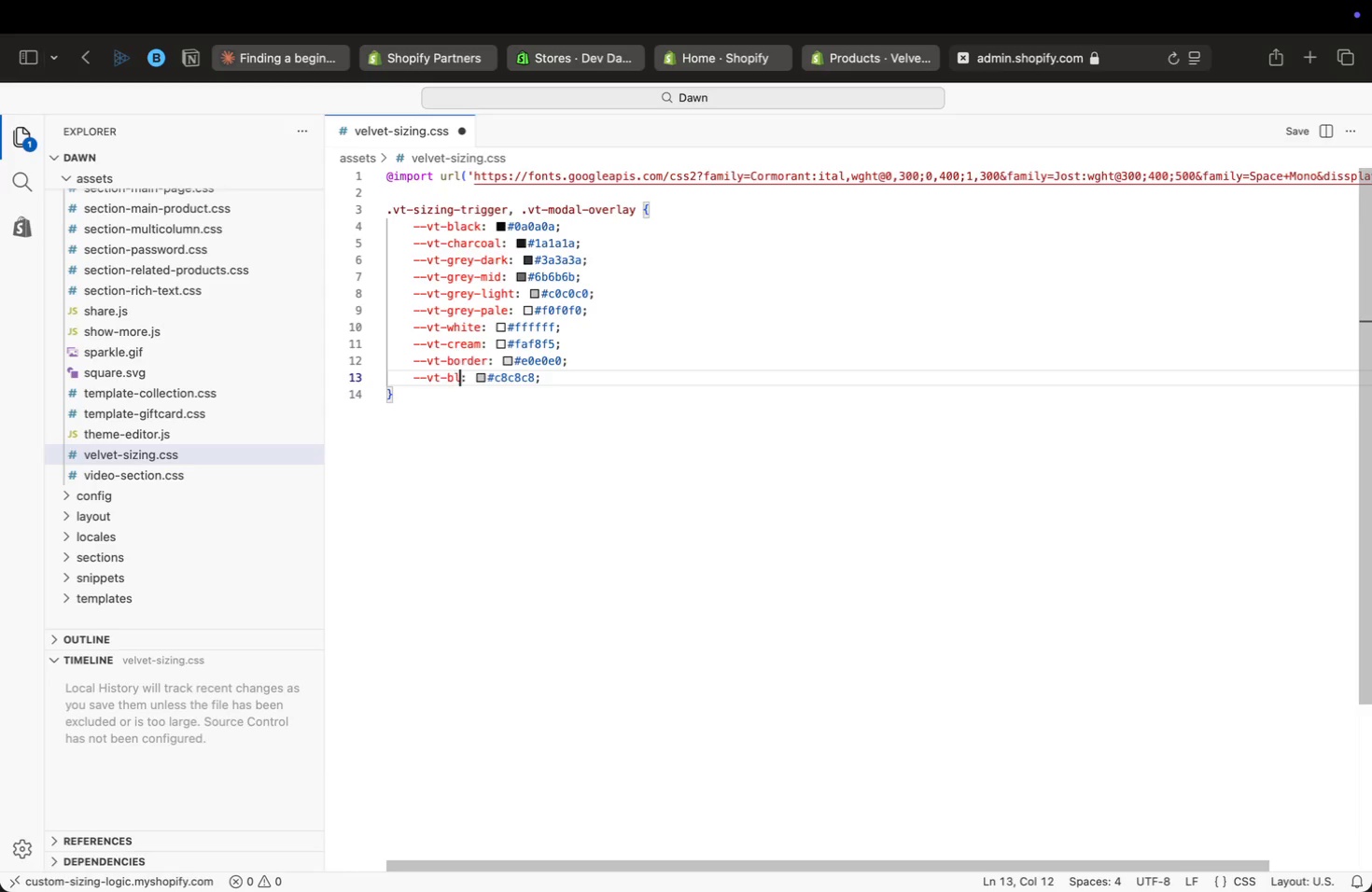 
key(Backspace)
 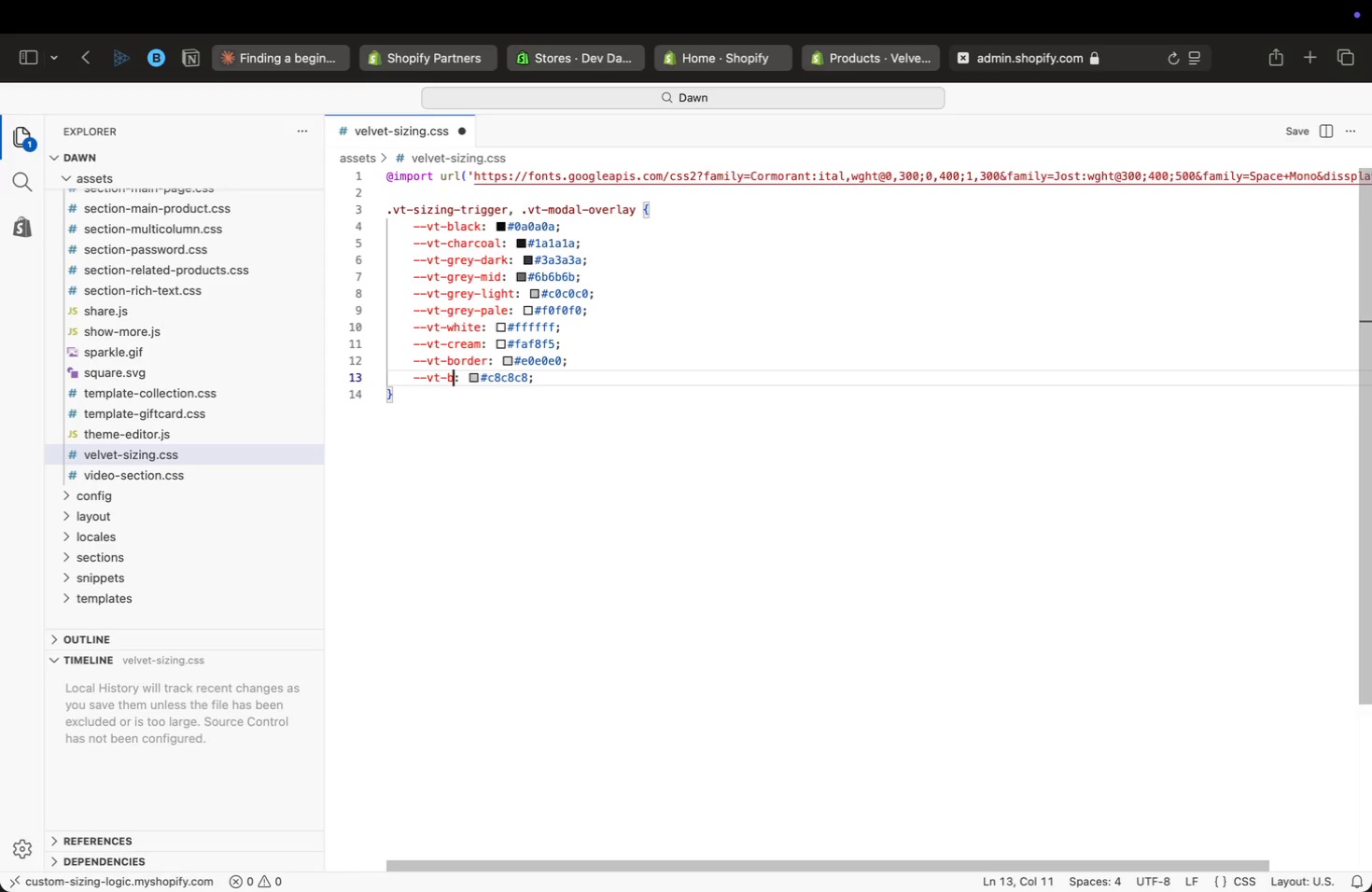 
key(Backspace)
 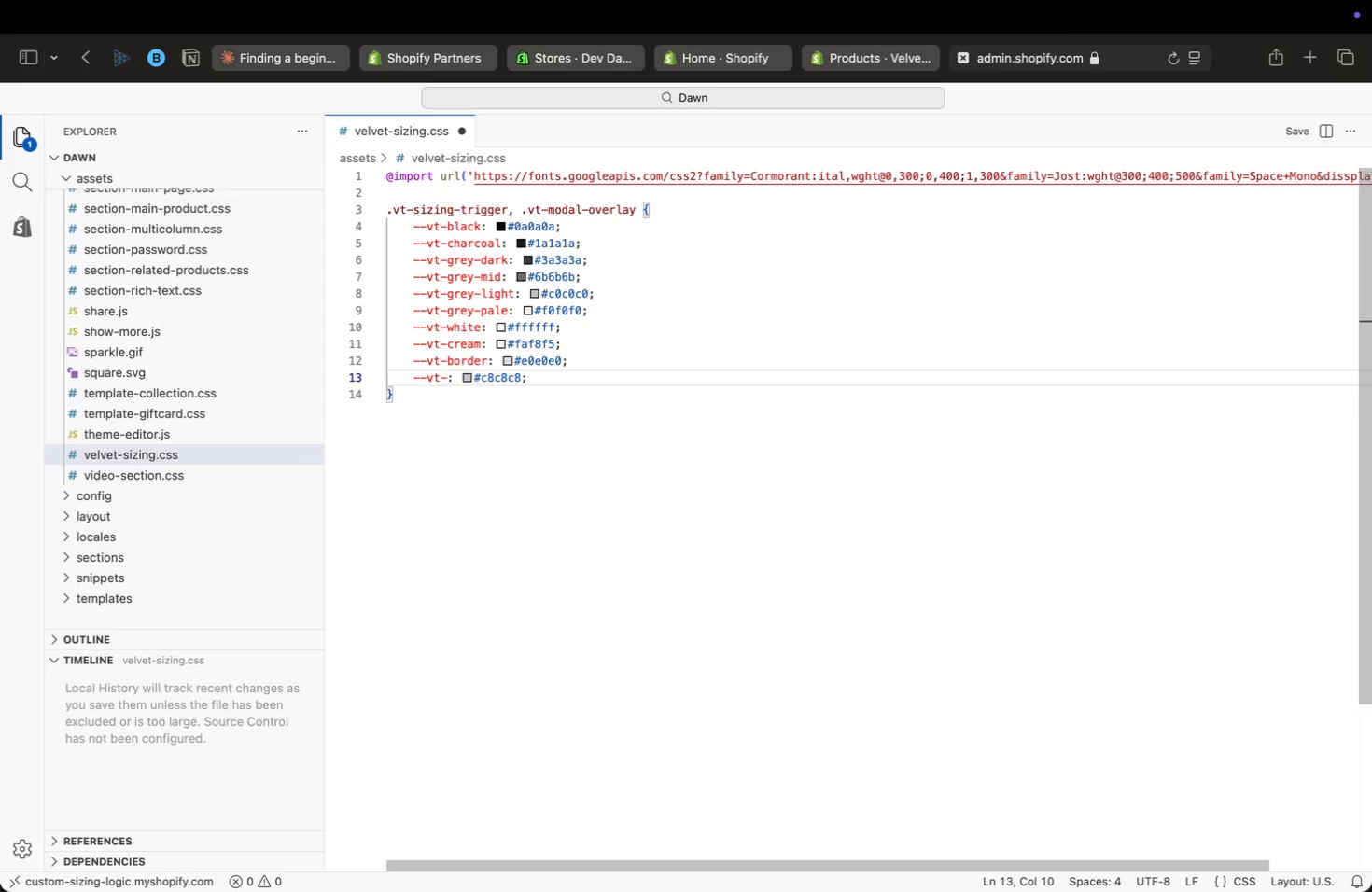 
key(B)
 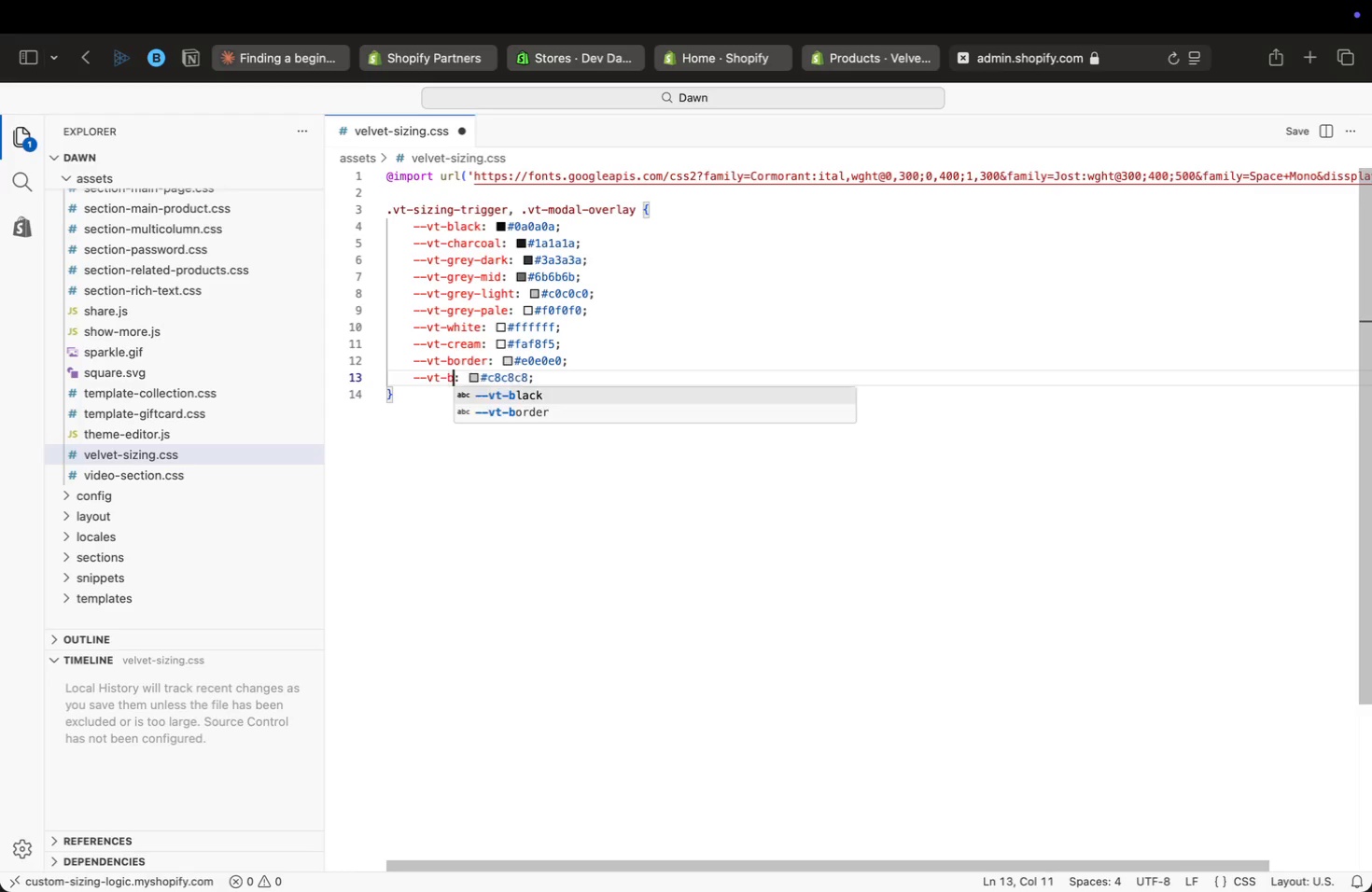 
key(ArrowDown)
 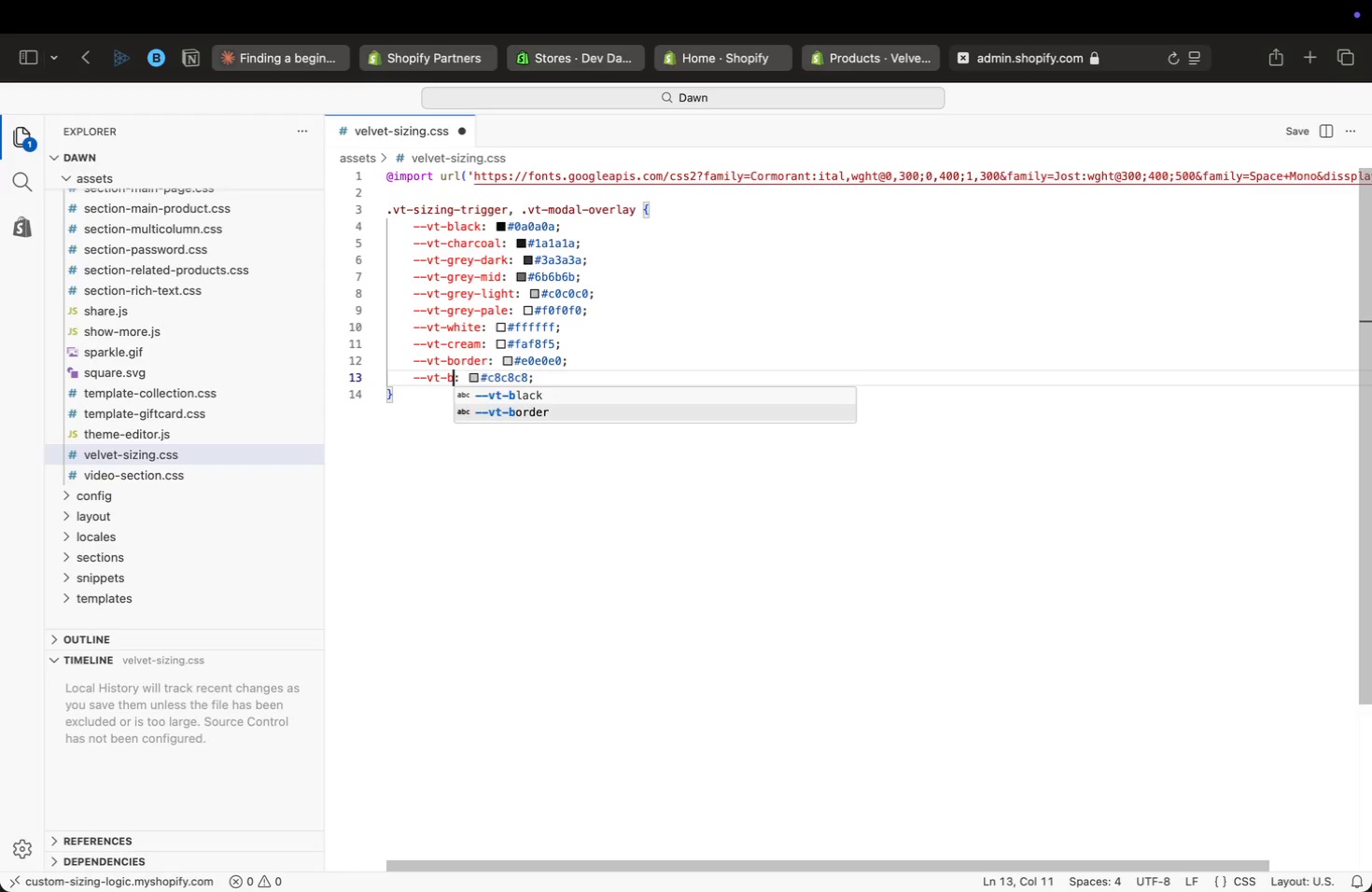 
key(Enter)
 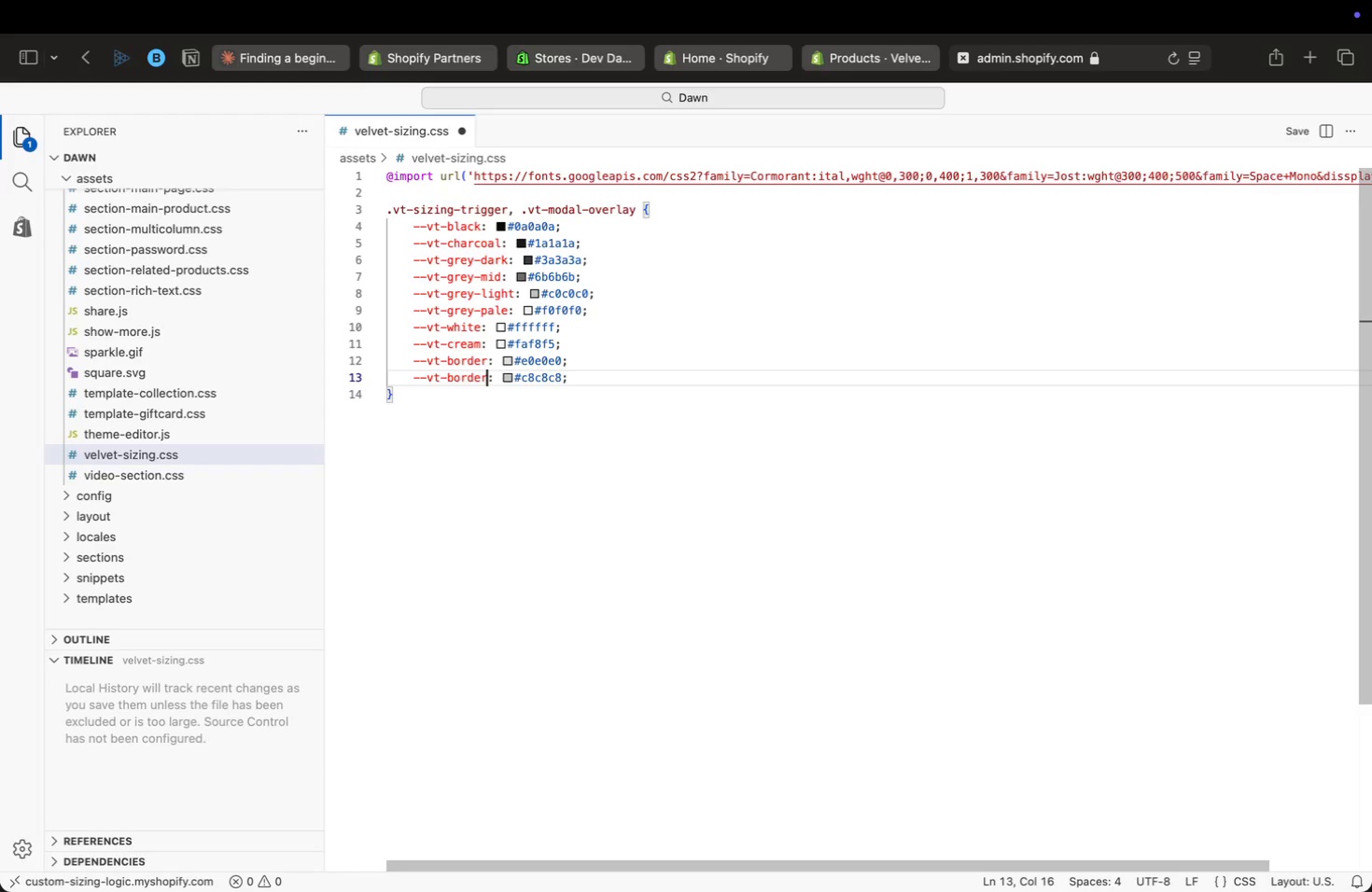 
type(-dark)
 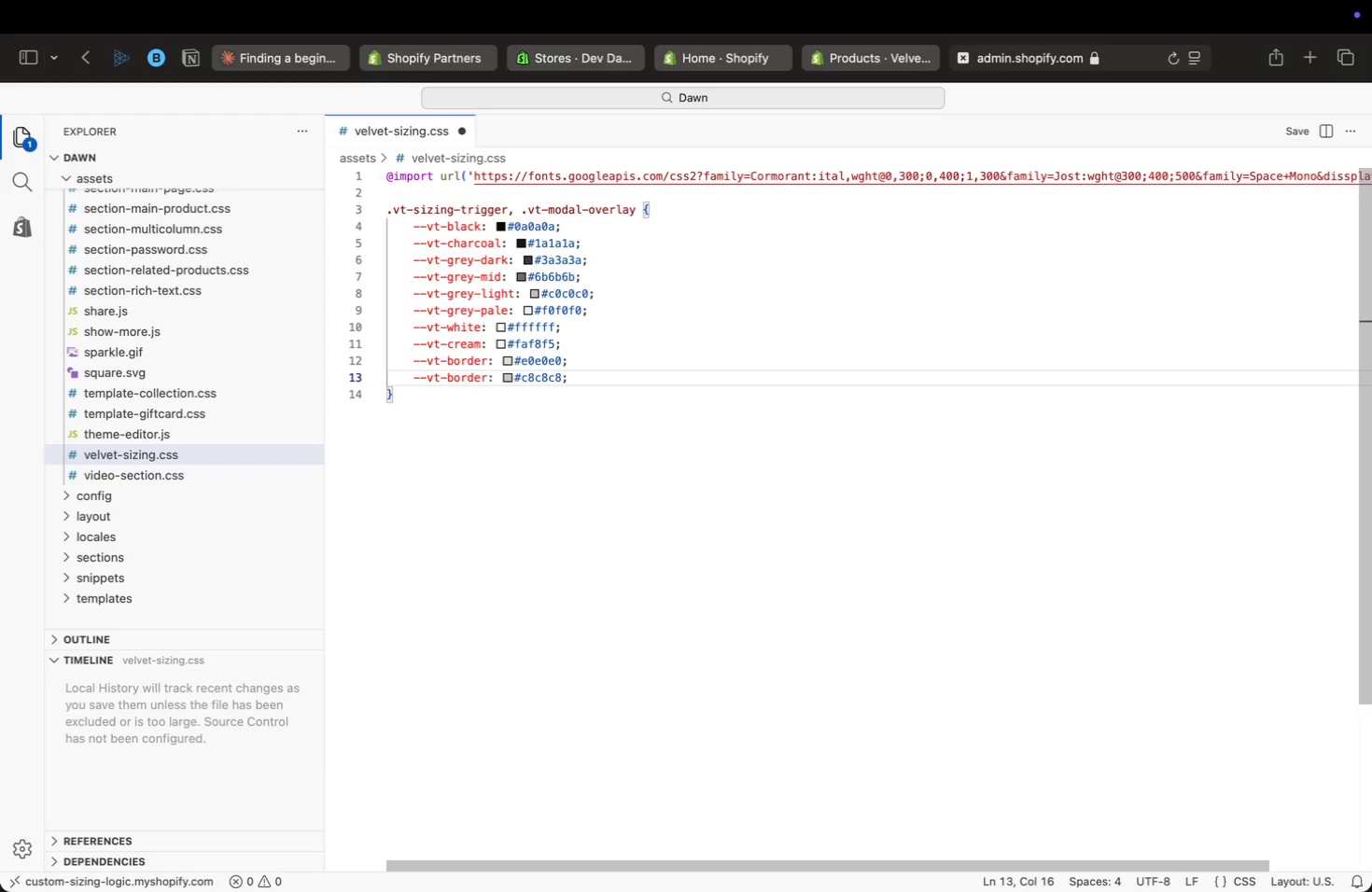 
key(Meta+ArrowRight)
 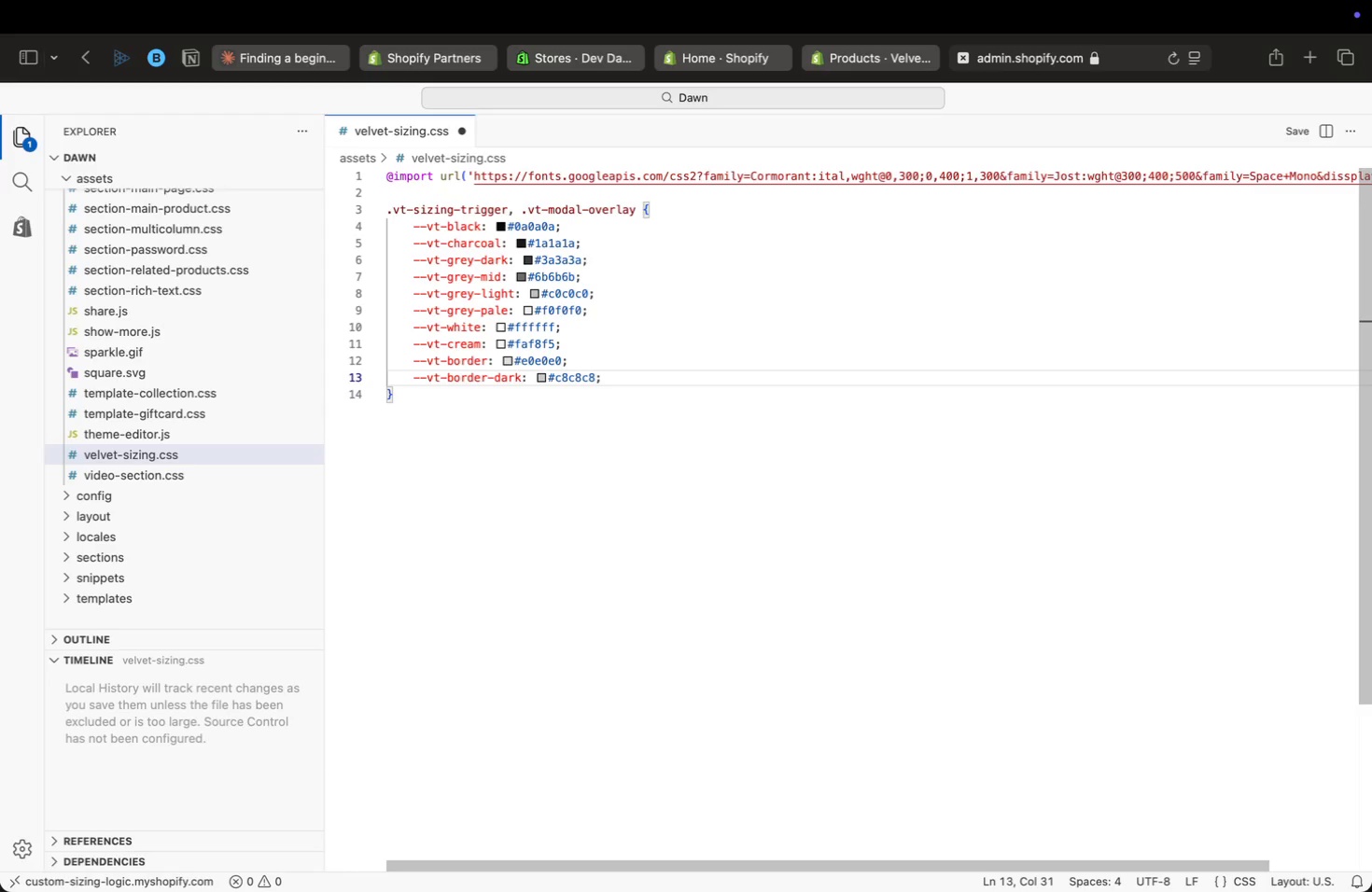 
key(Enter)
 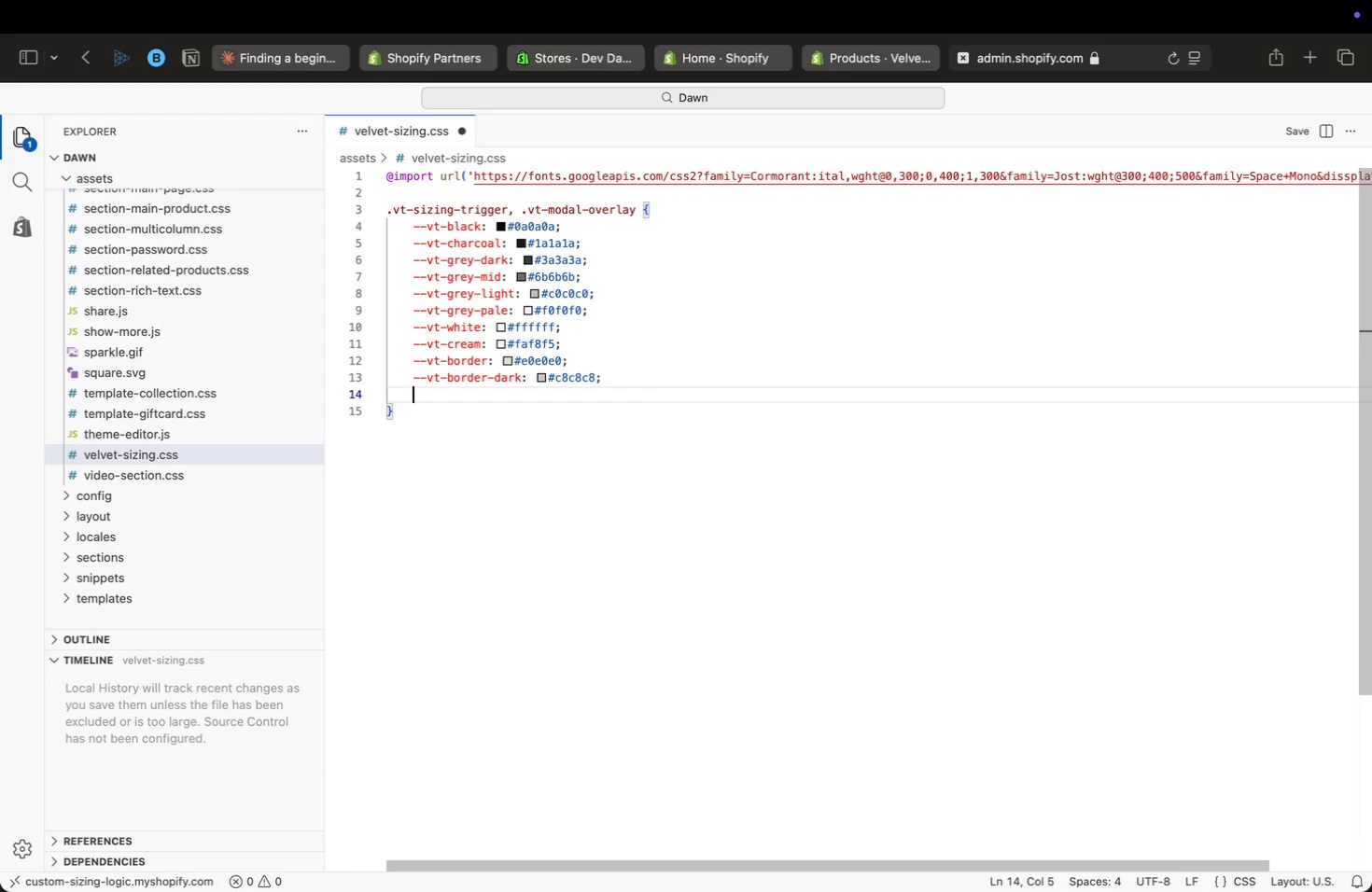 
key(Meta+V)
 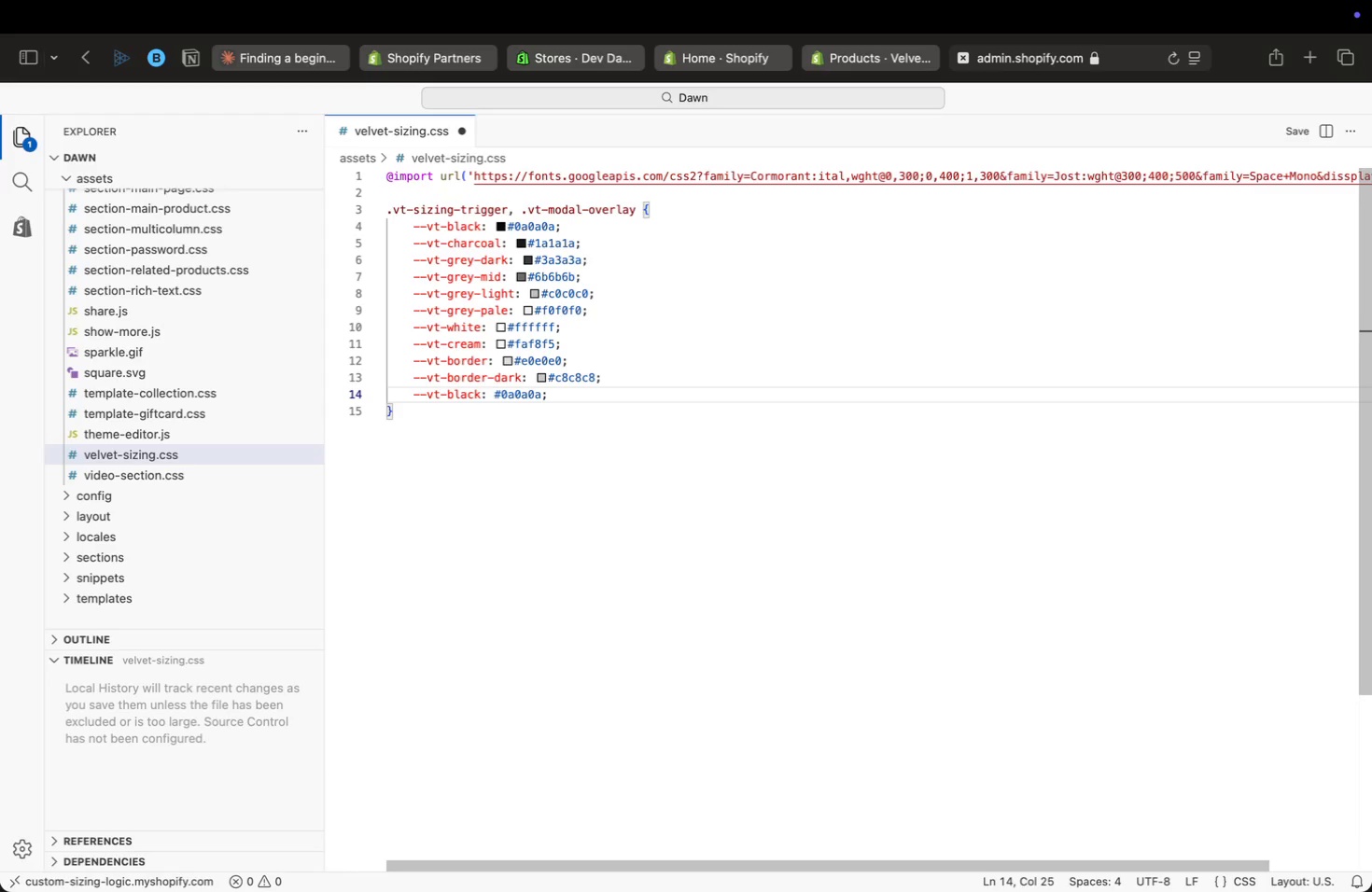 
key(ArrowLeft)
 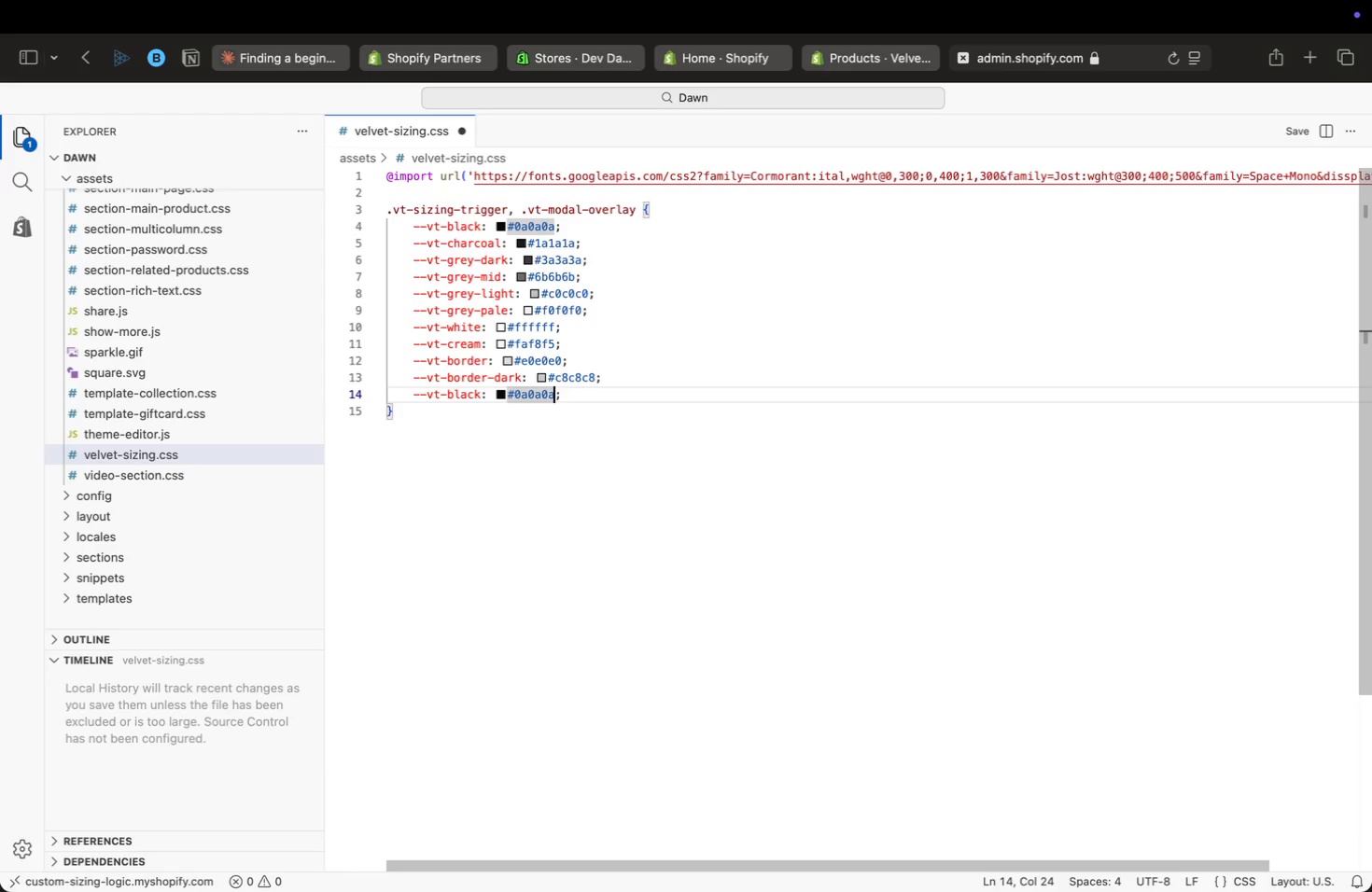 
key(Backspace)
 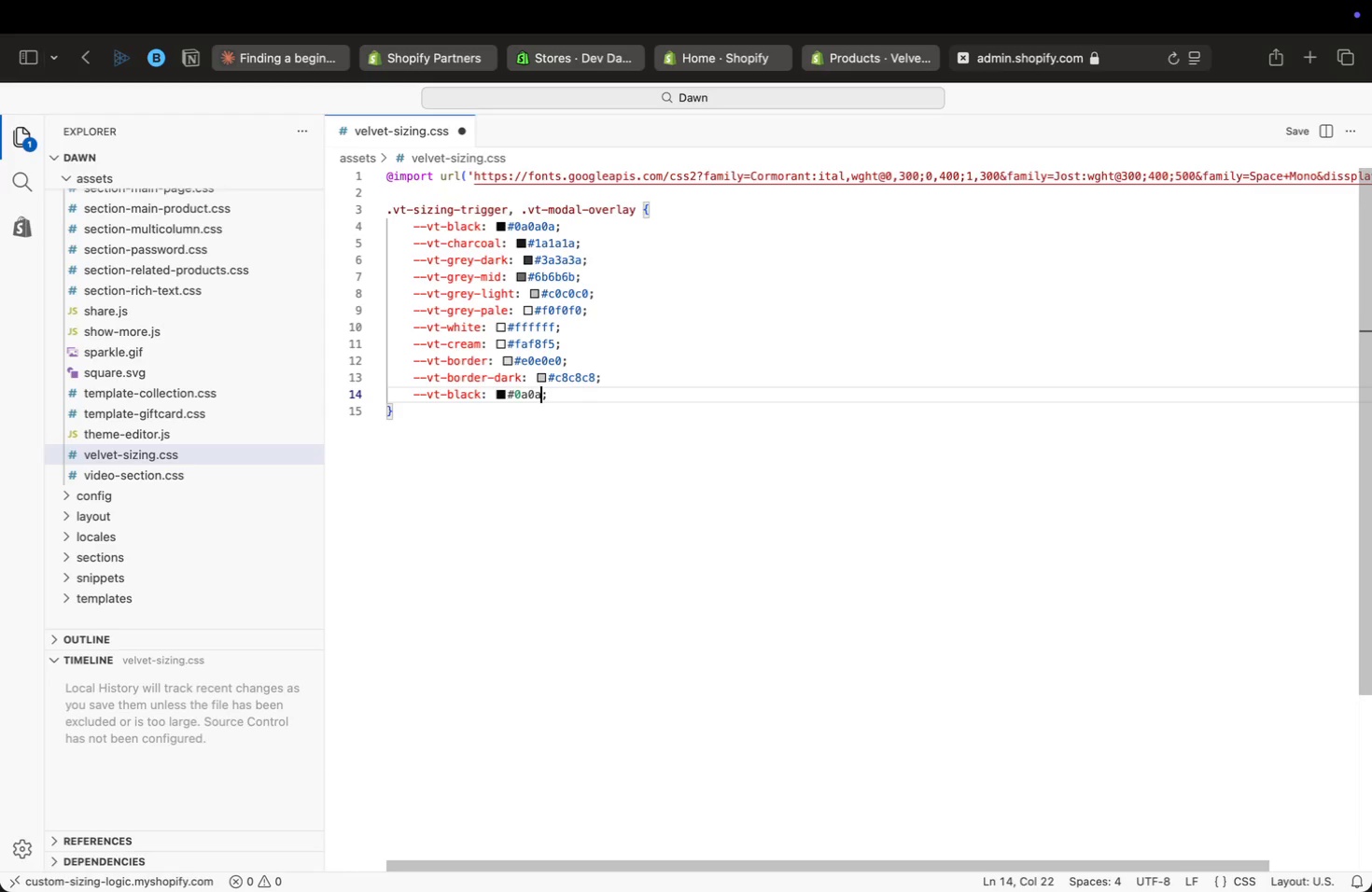 
key(Backspace)
 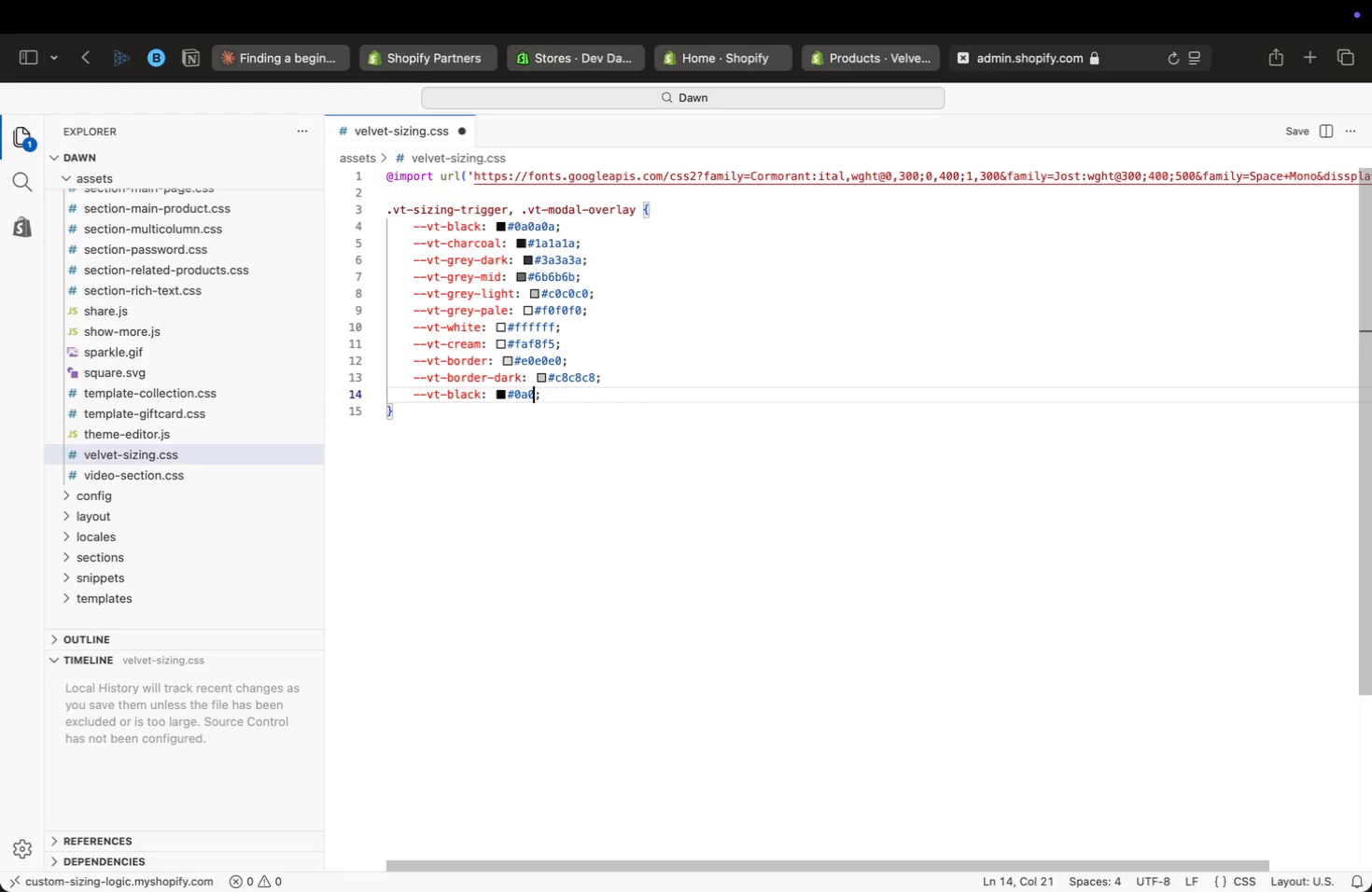 
key(Backspace)
 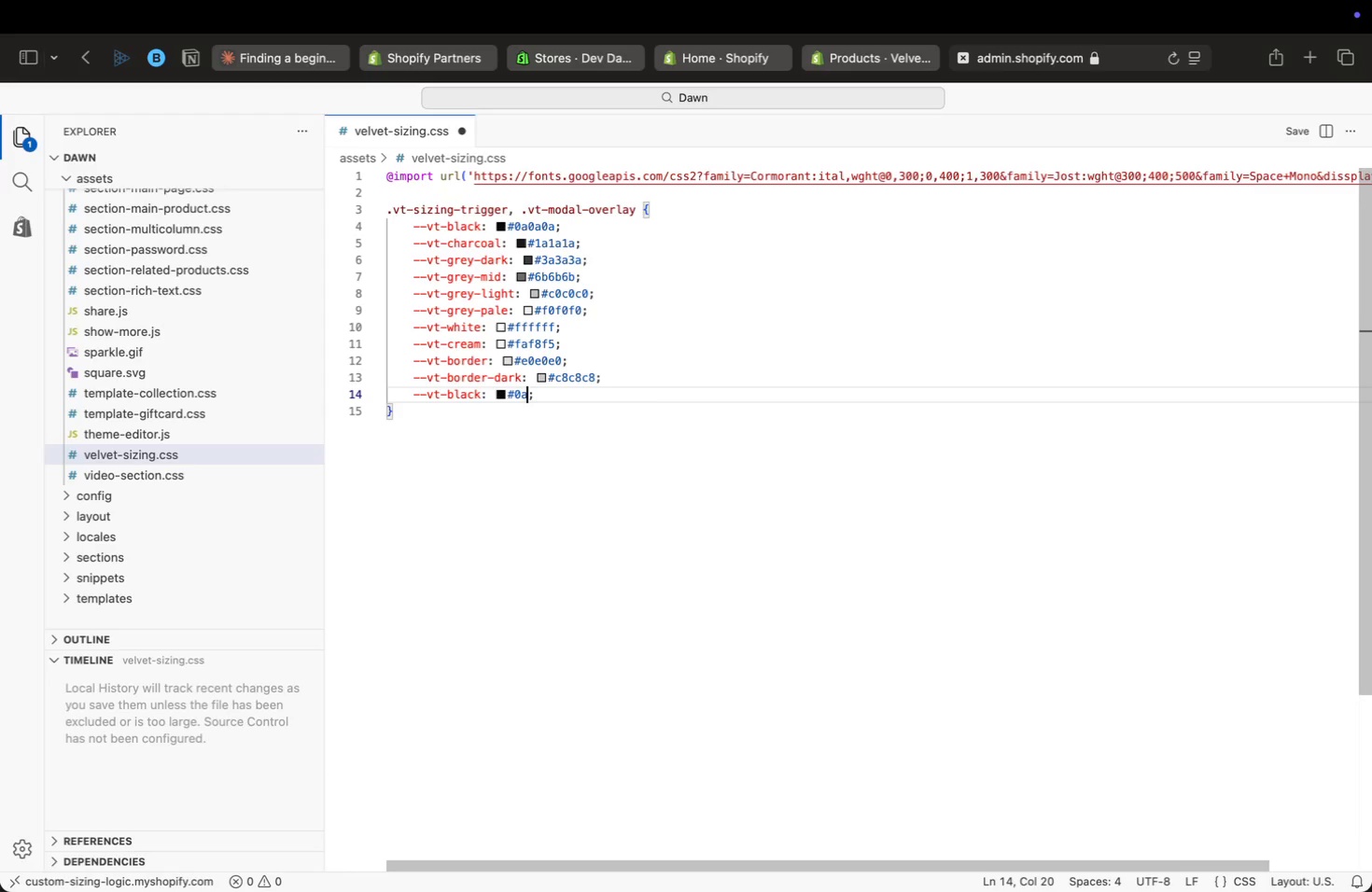 
key(Backspace)
 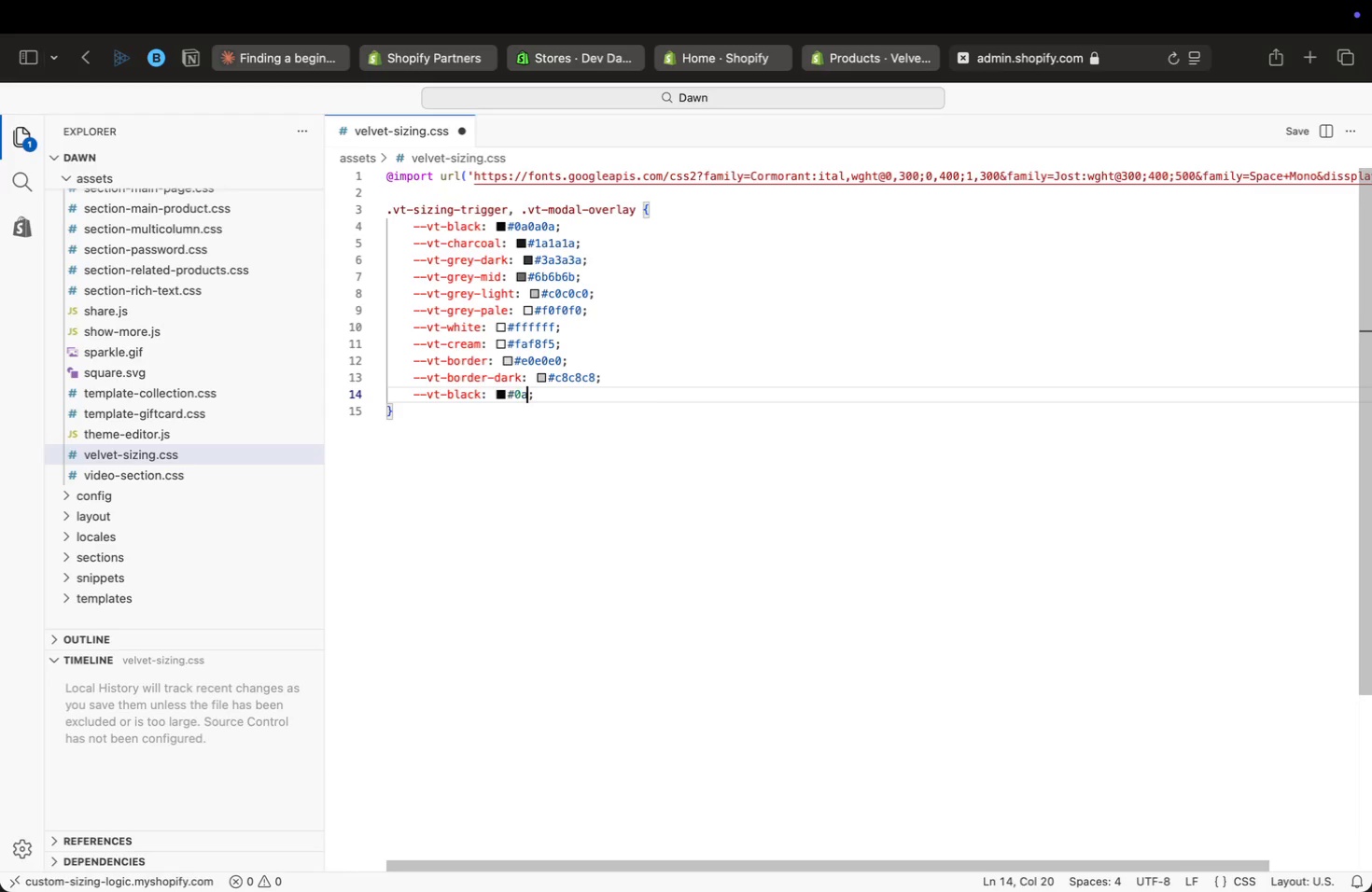 
key(Backspace)
 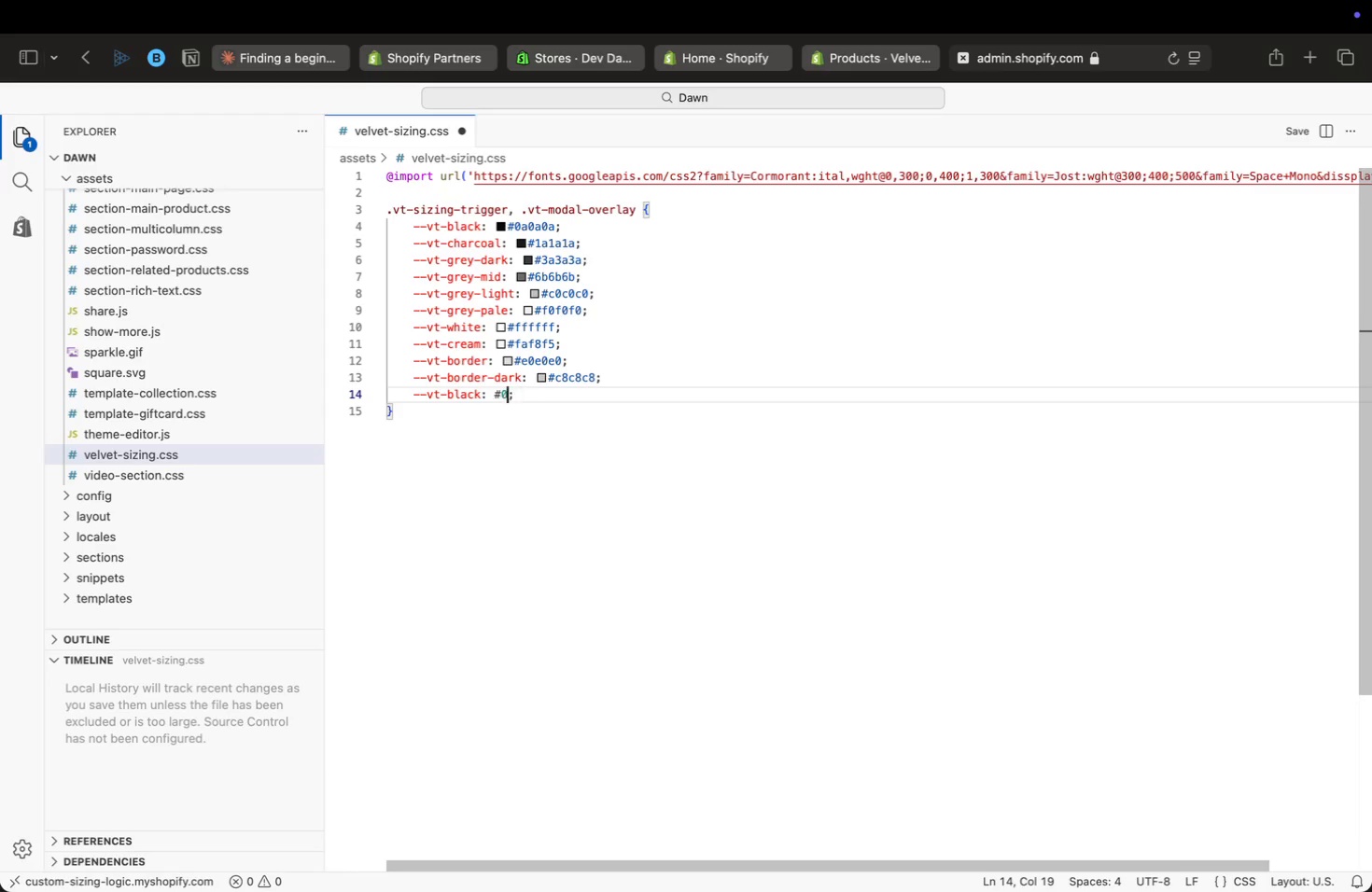 
key(Backspace)
 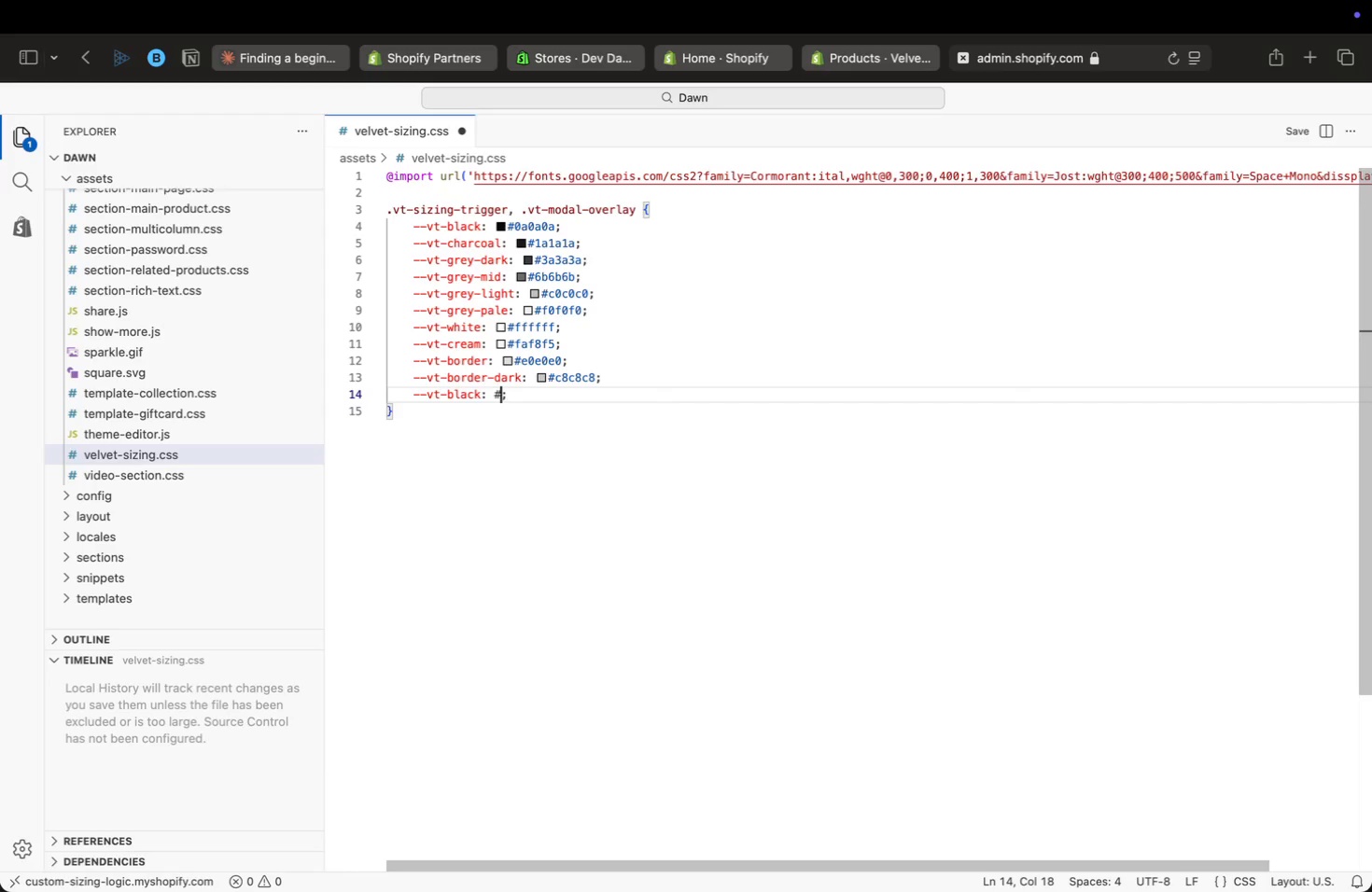 
wait(8.94)
 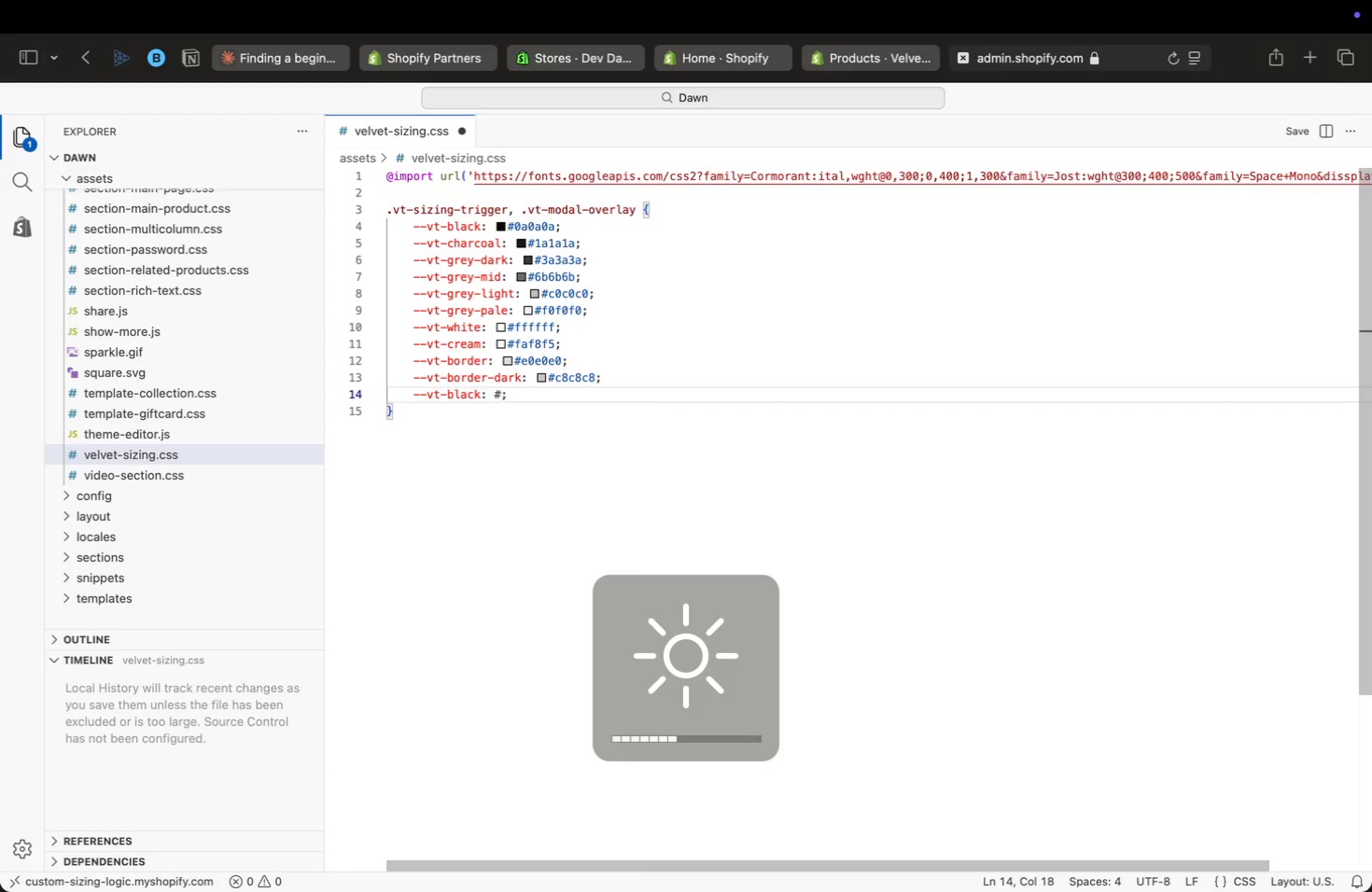 
type(e8c4c4)
 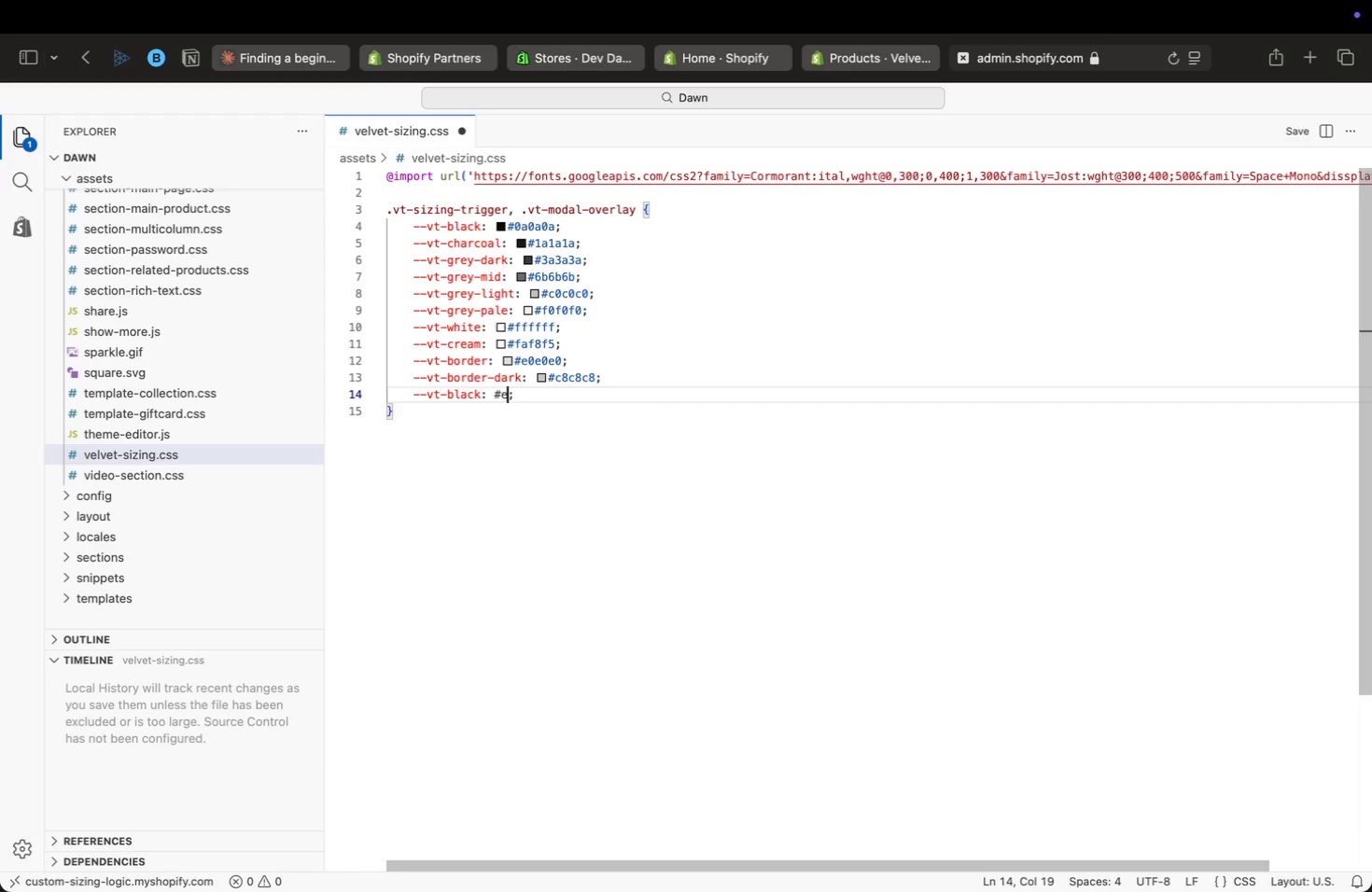 
key(Alt+ArrowLeft)
 